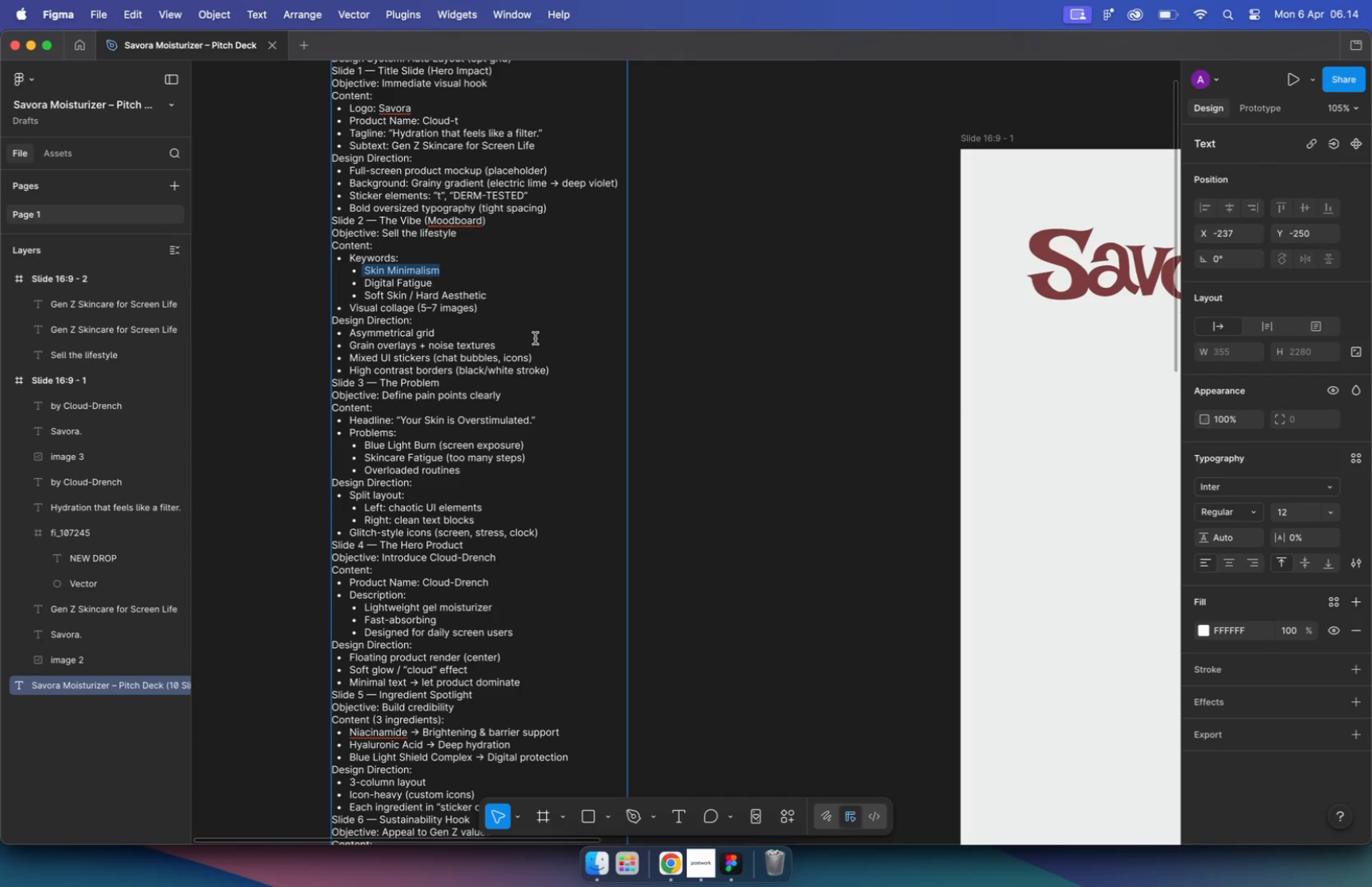 
hold_key(key=CommandLeft, duration=1.61)
scroll: coordinate [523, 325], scroll_direction: down, amount: 9.0
 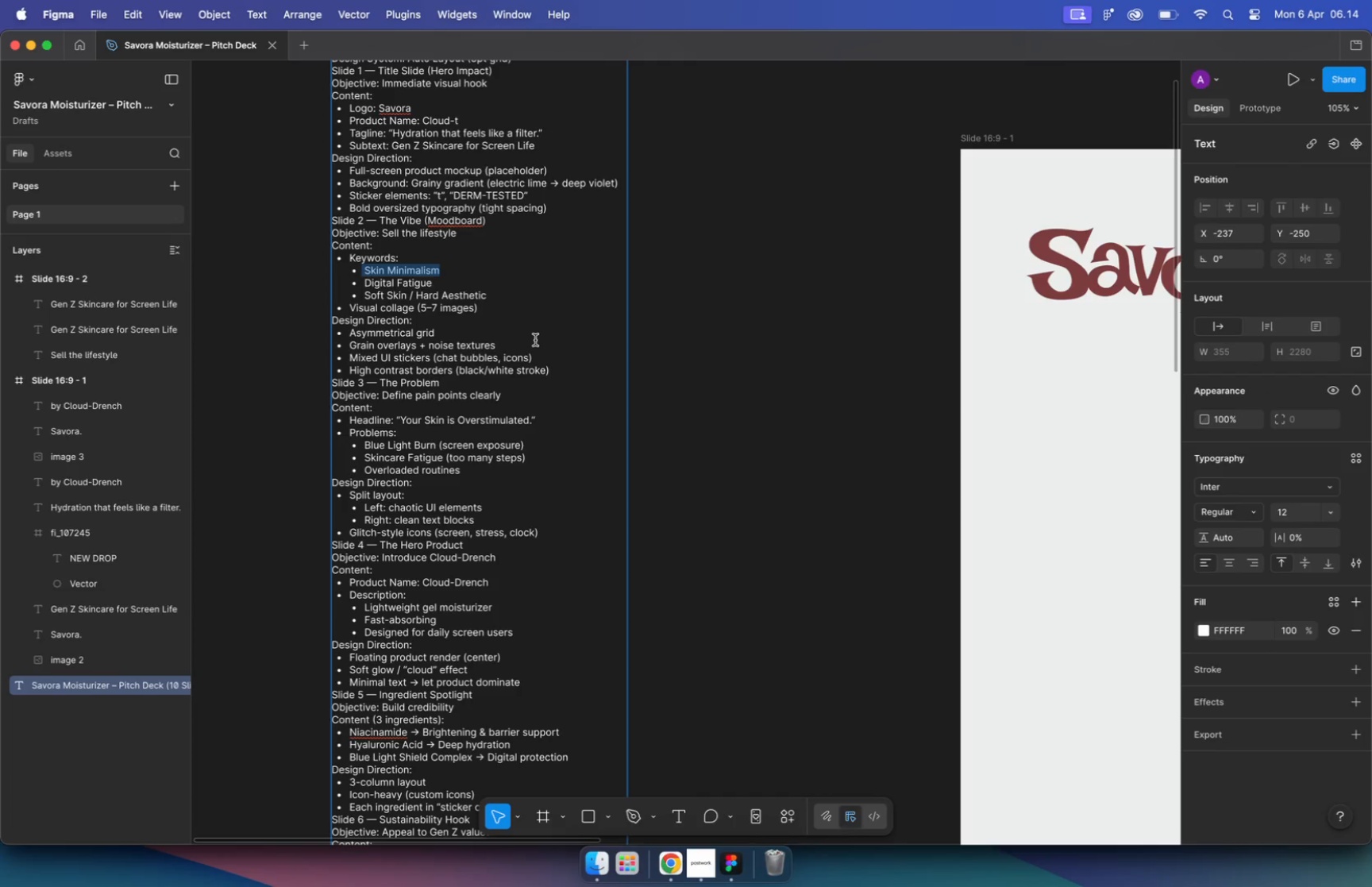 
double_click([538, 358])
 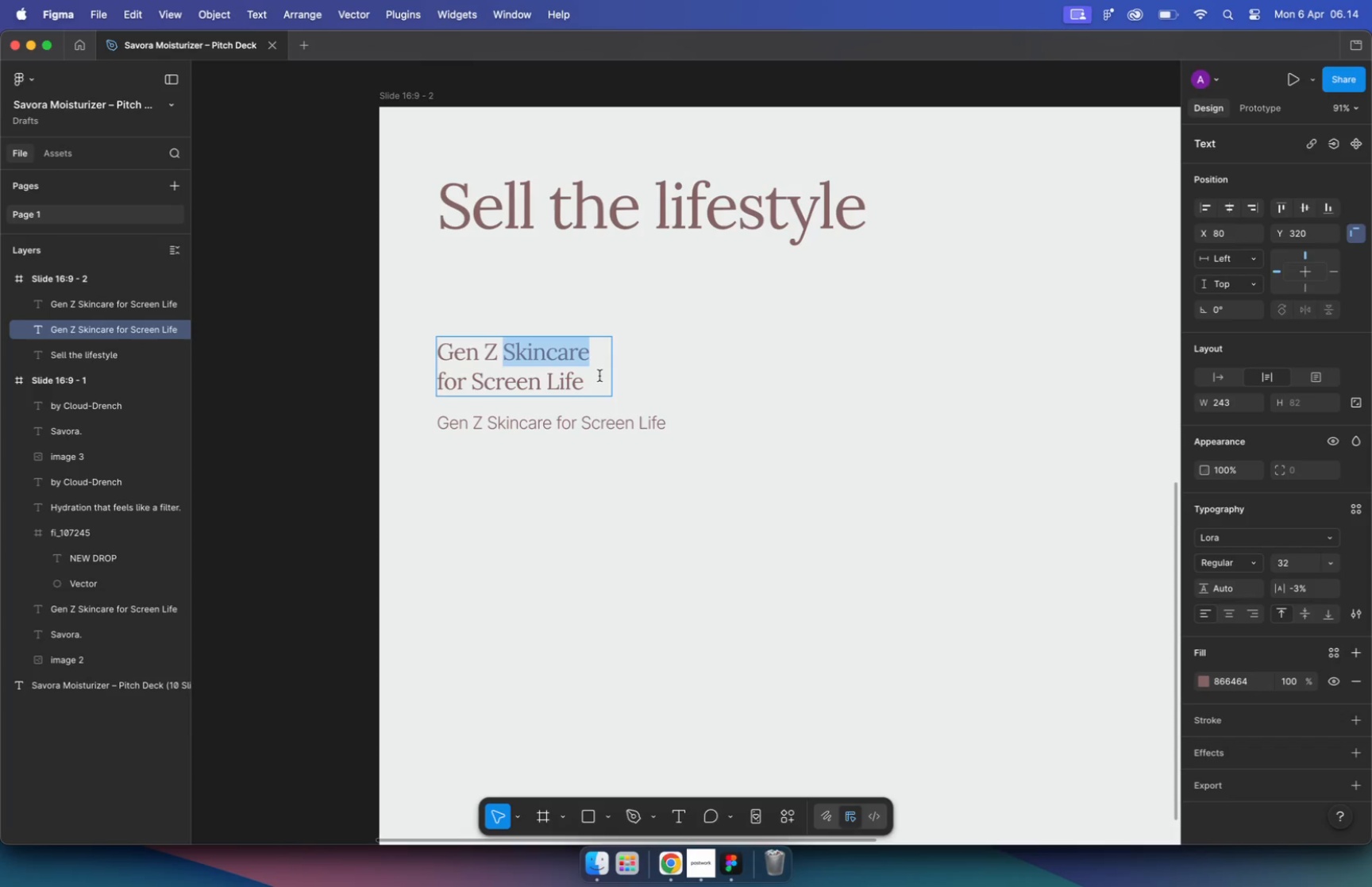 
key(Meta+A)
 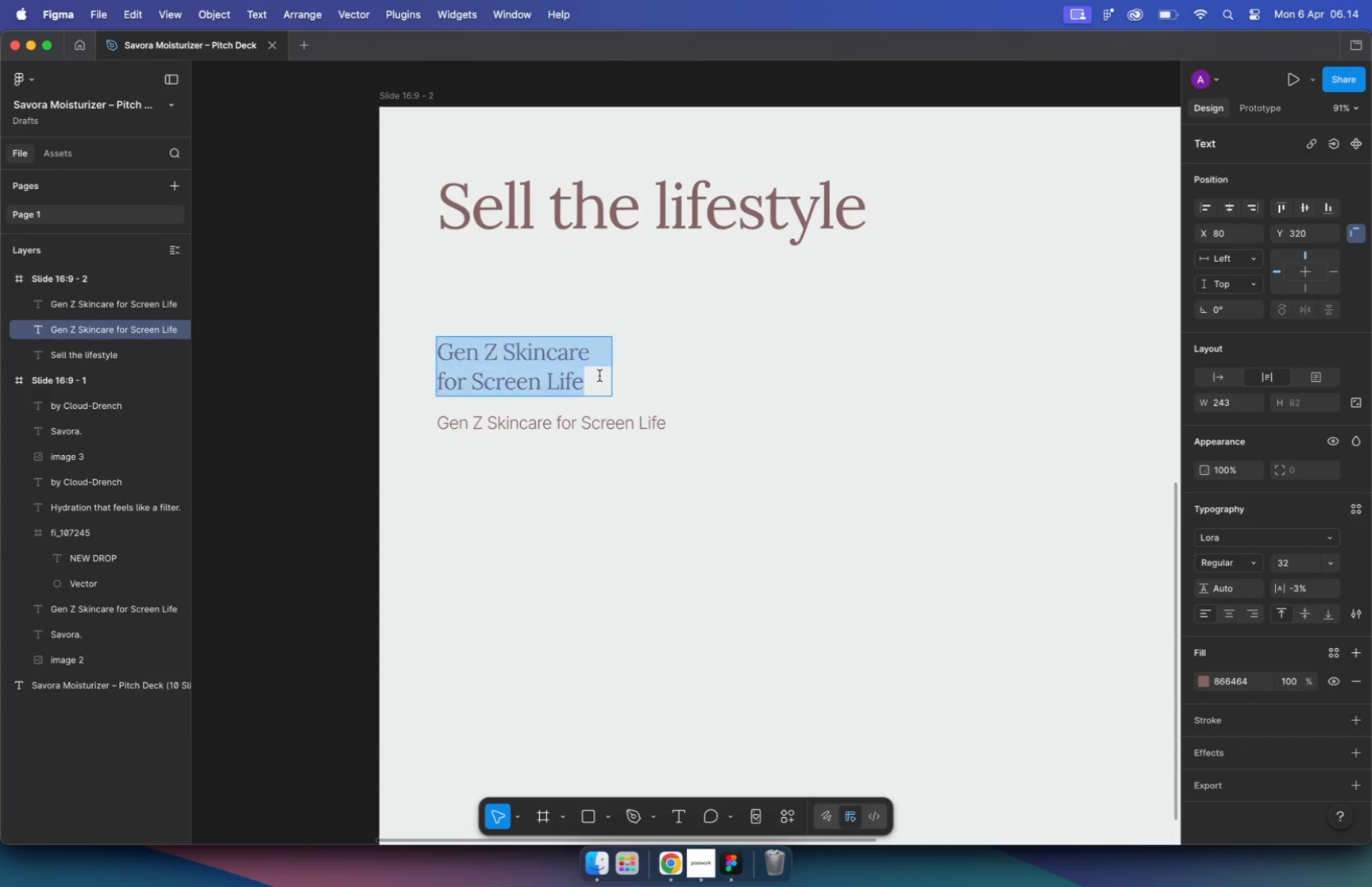 
key(Meta+V)
 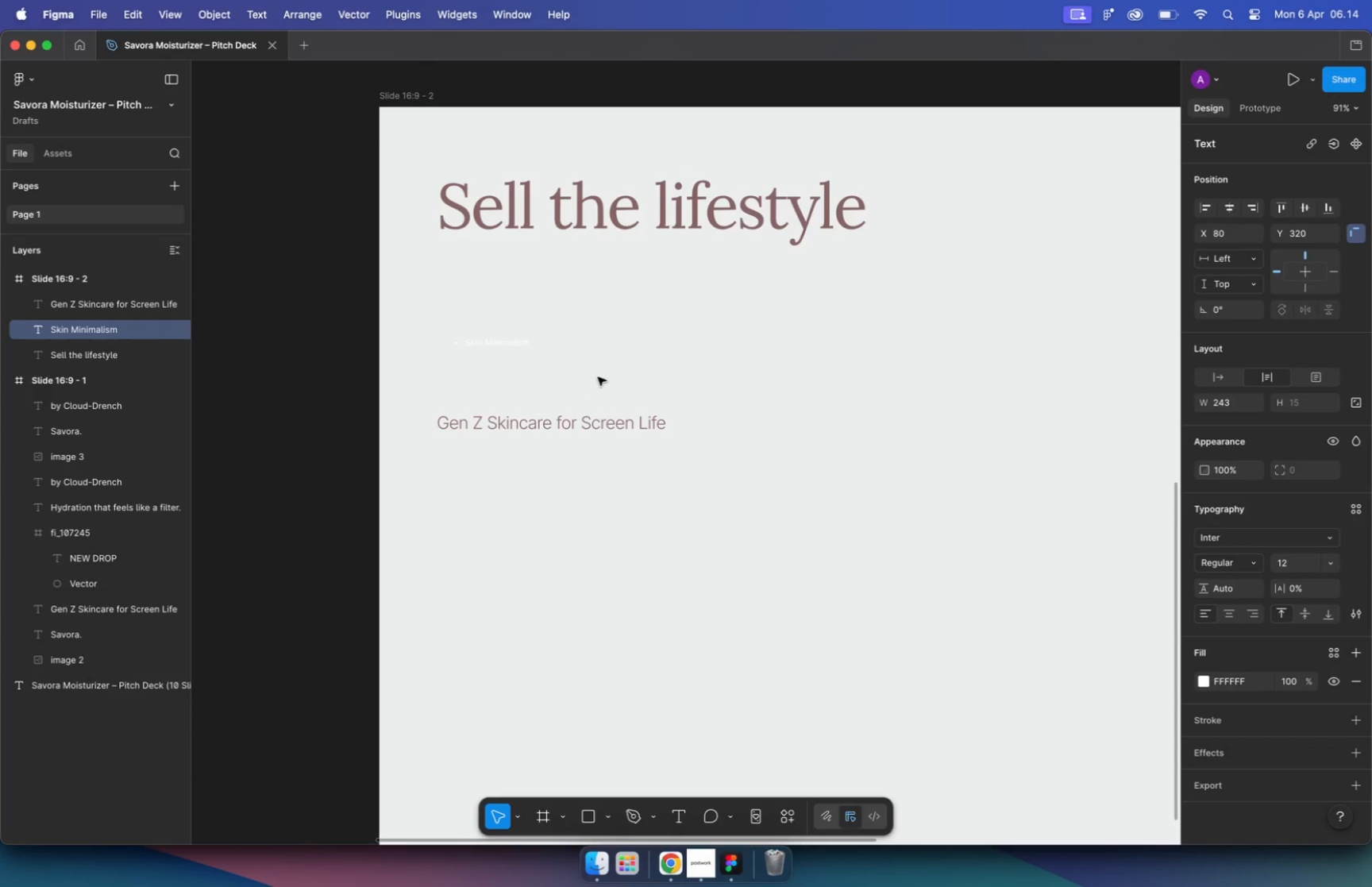 
key(Meta+CommandLeft)
 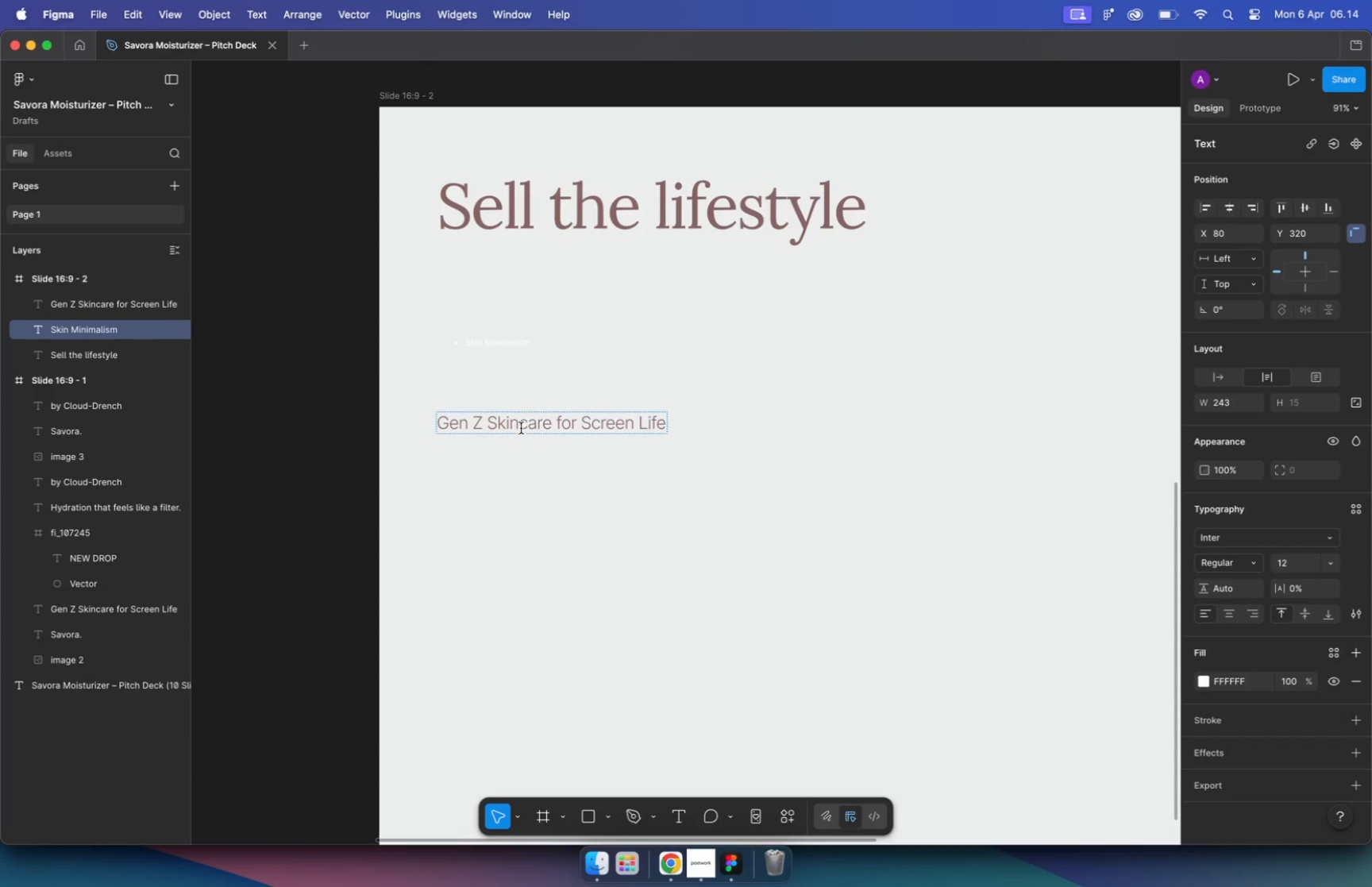 
key(Meta+Z)
 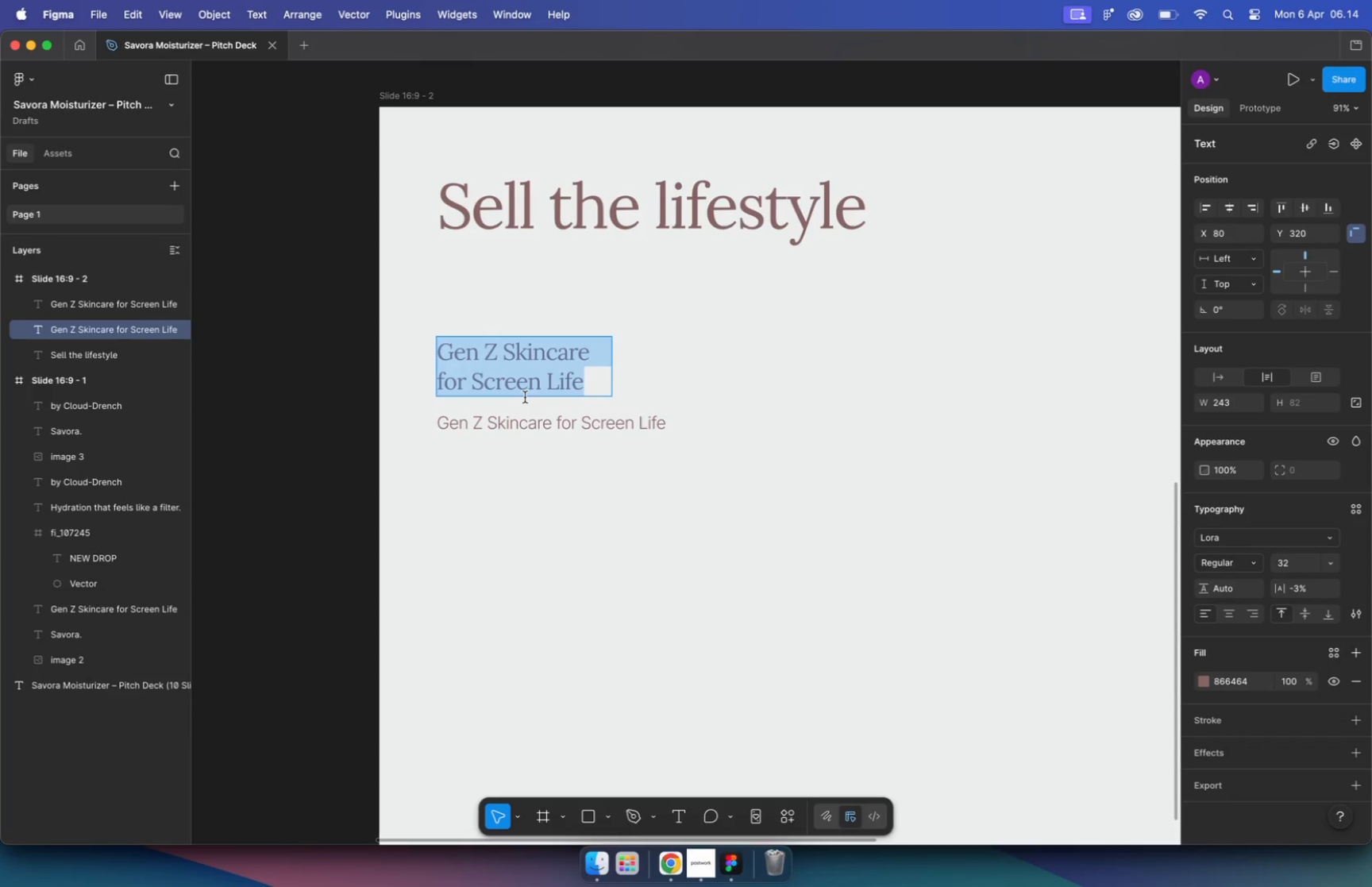 
hold_key(key=OptionLeft, duration=0.61)
 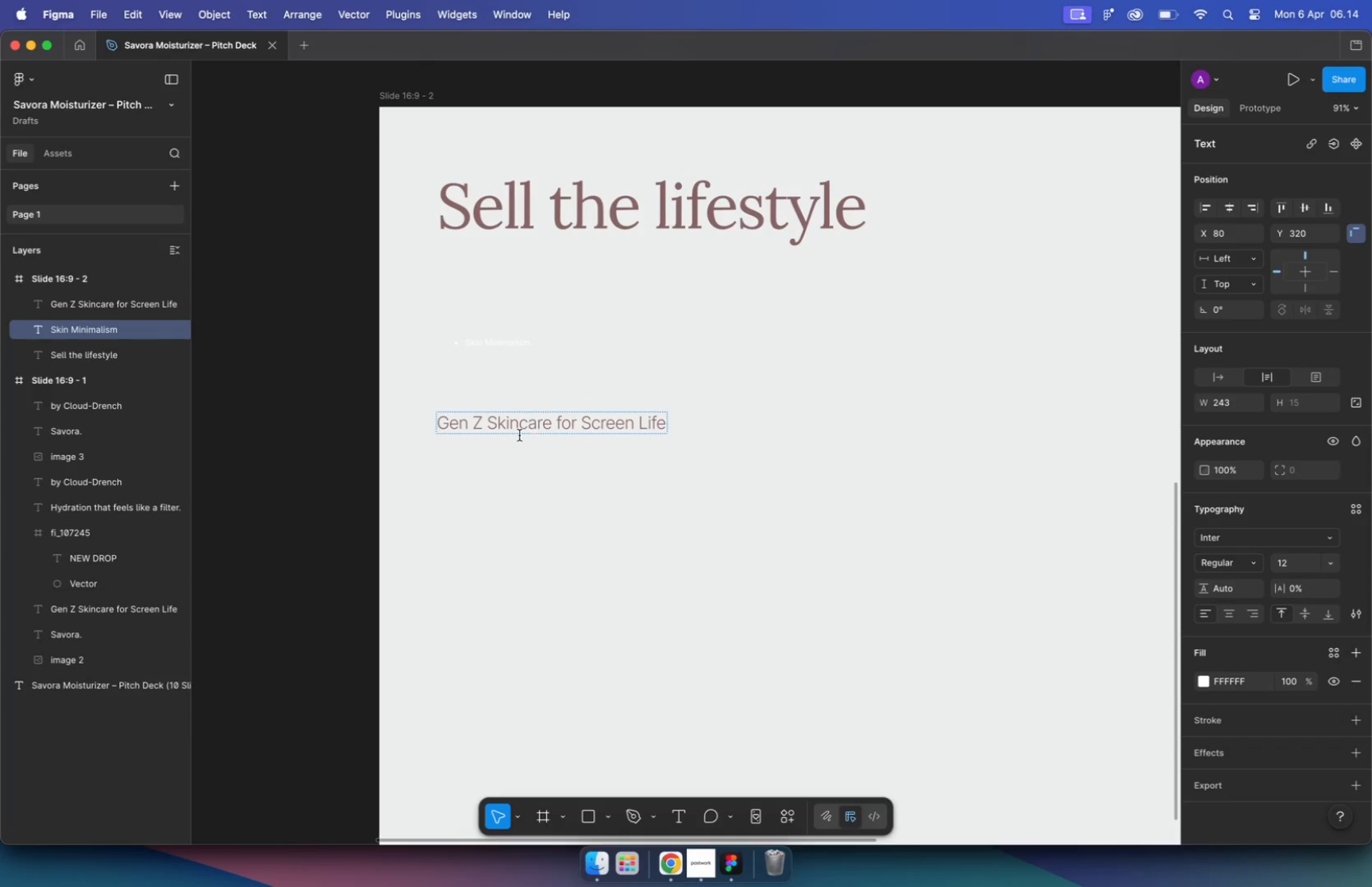 
key(Meta+Shift+V)
 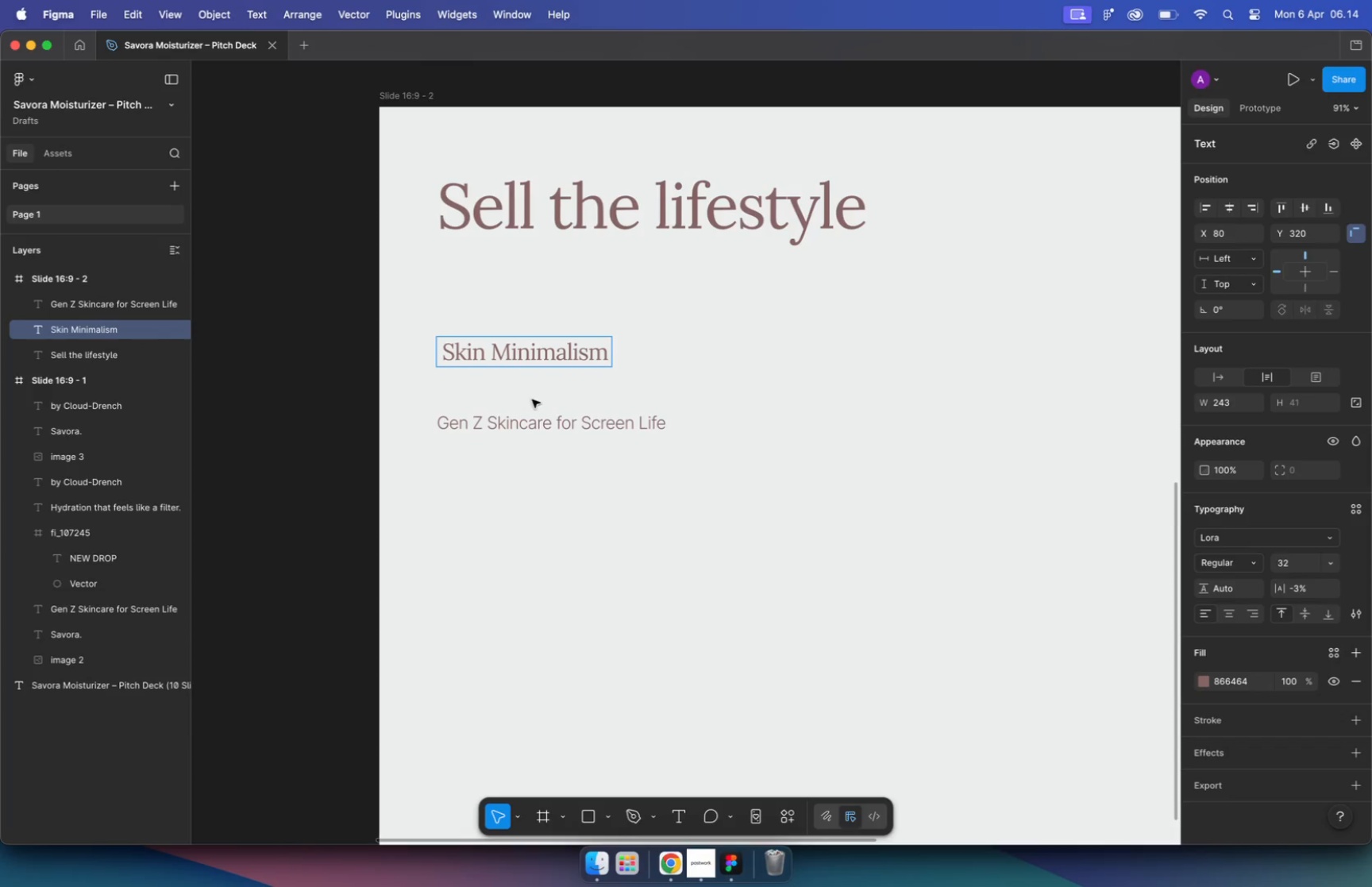 
left_click([726, 503])
 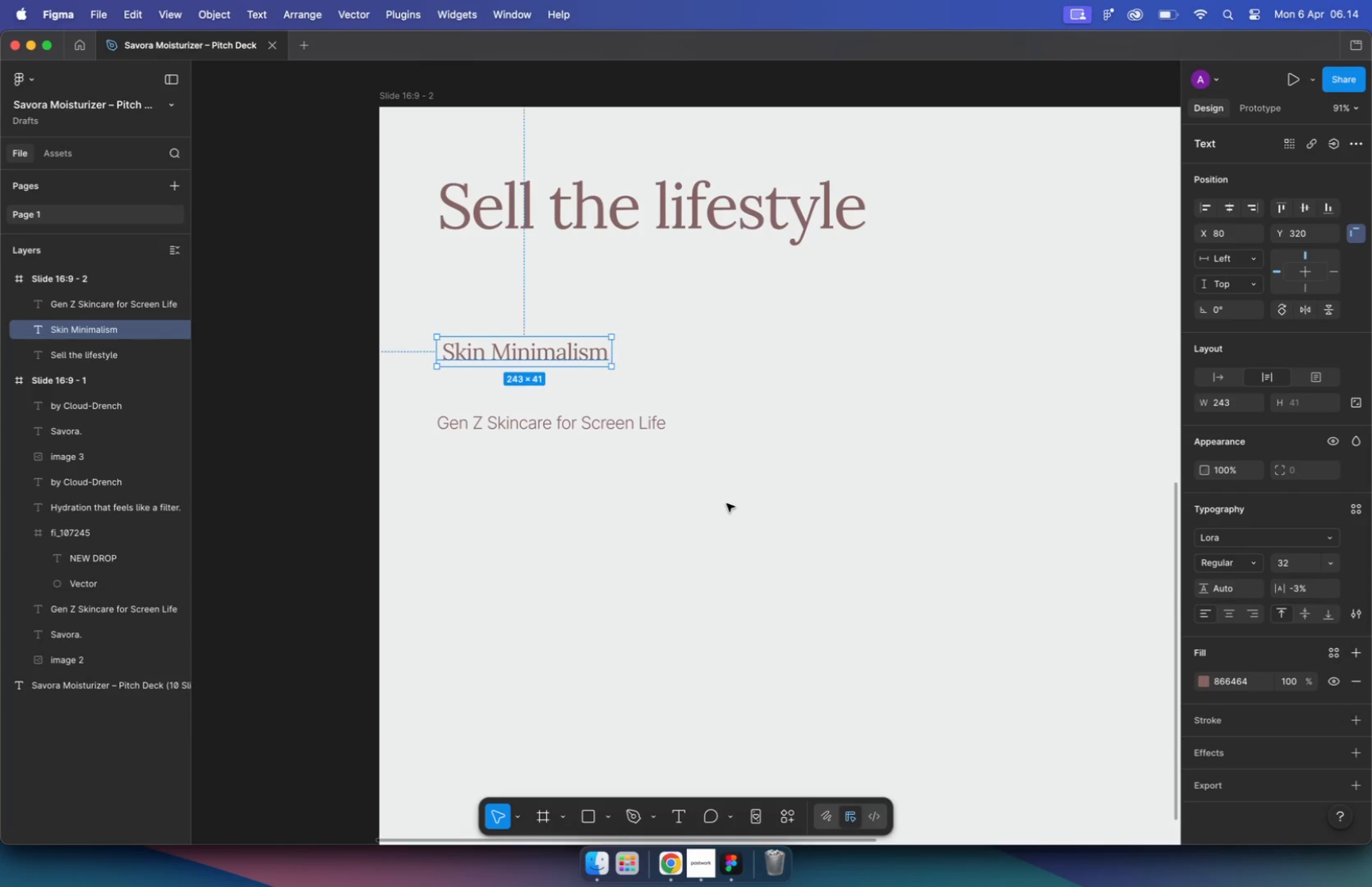 
left_click([634, 434])
 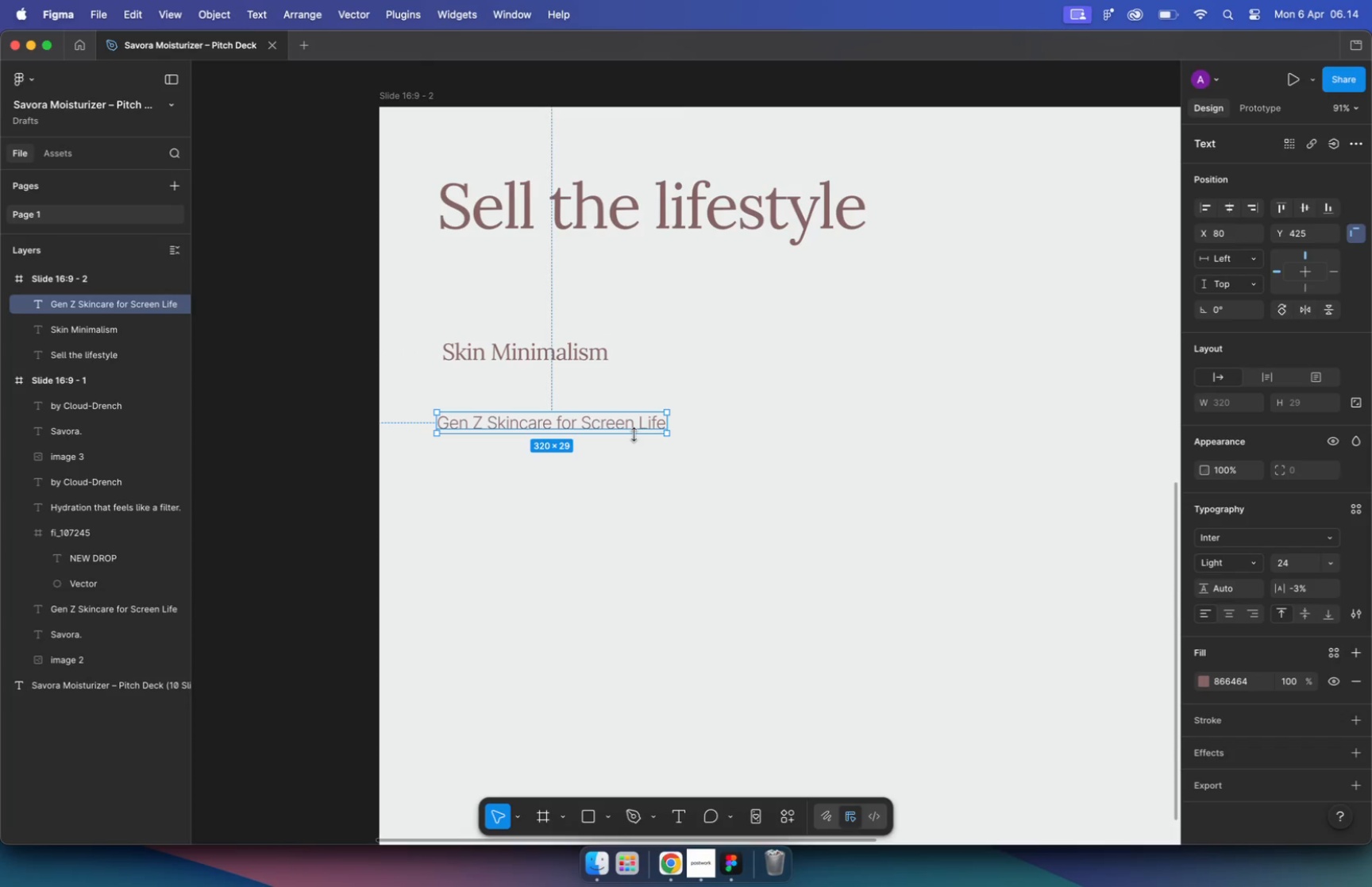 
key(Backspace)
 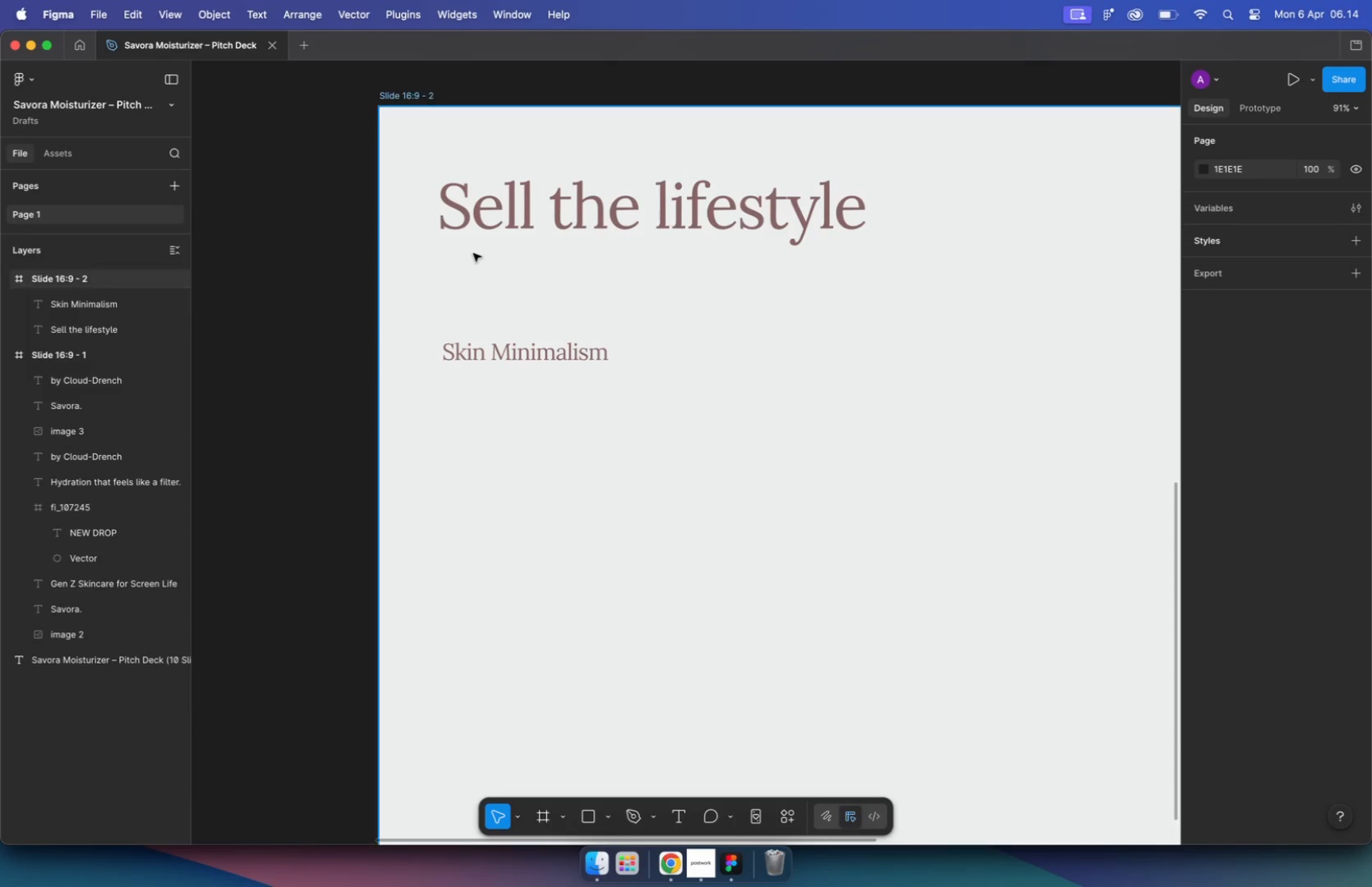 
hold_key(key=CommandLeft, duration=0.82)
 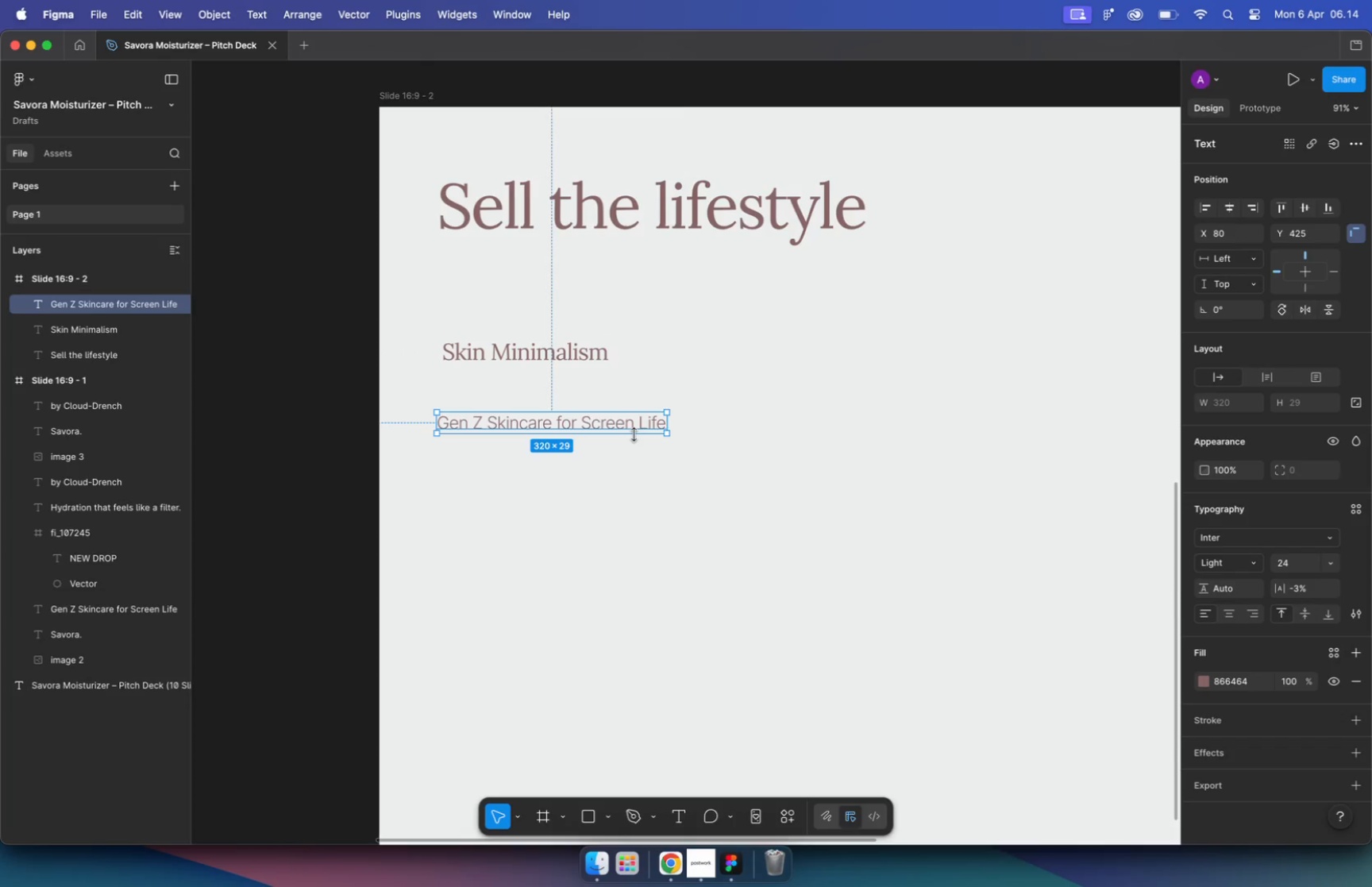 
left_click_drag(start_coordinate=[493, 275], to_coordinate=[493, 351])
 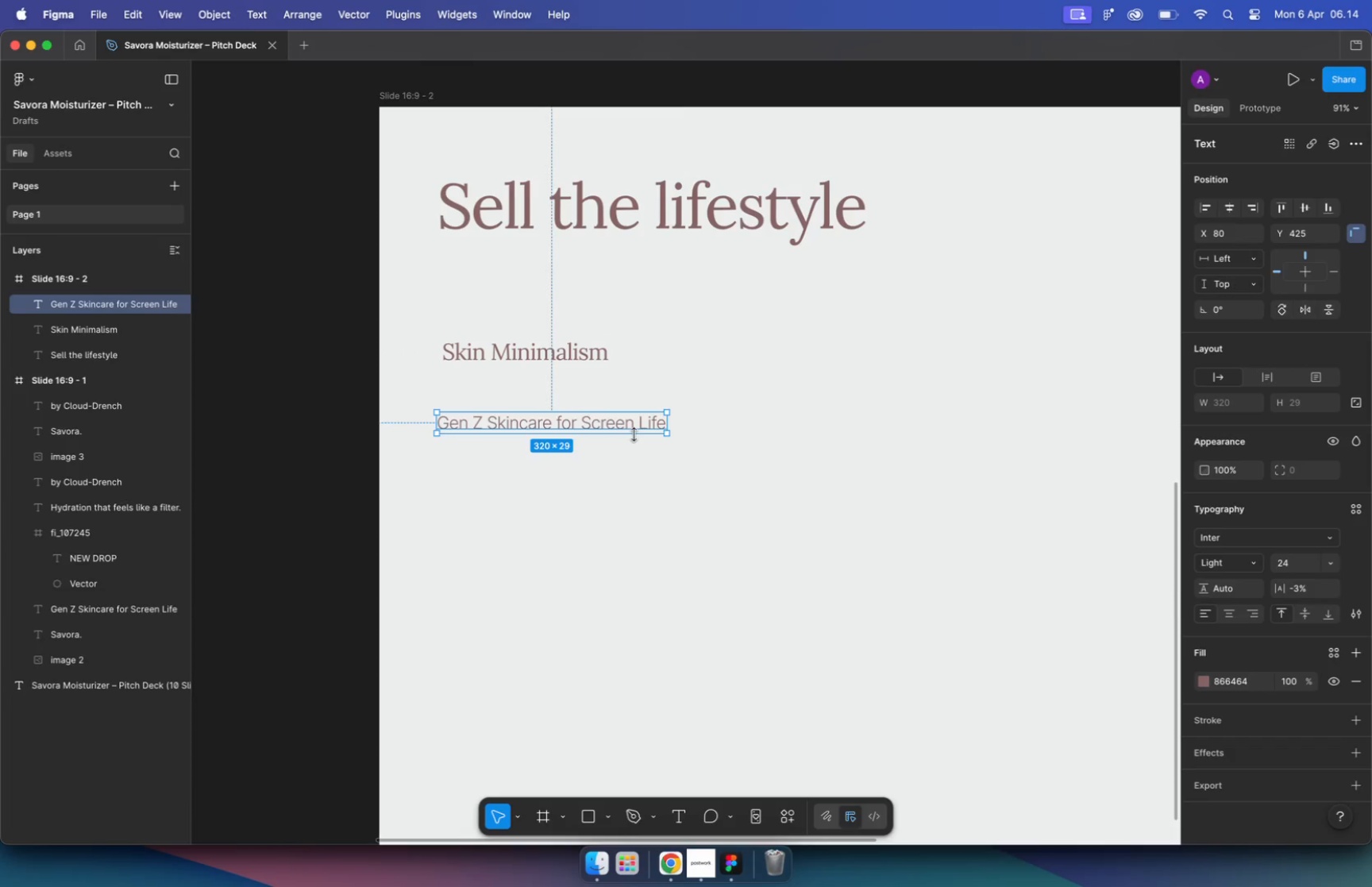 
hold_key(key=ShiftLeft, duration=0.32)
 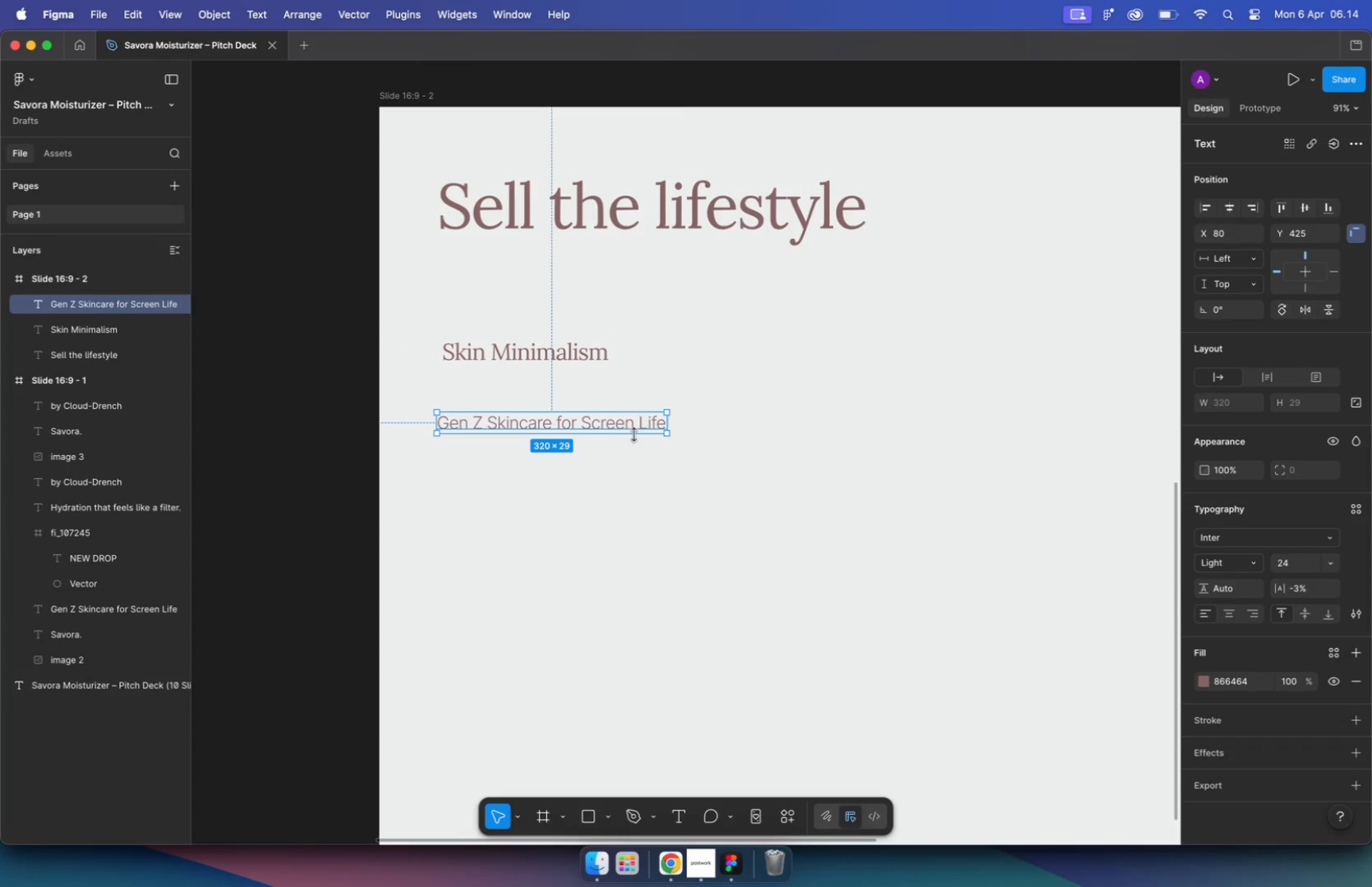 
scroll: coordinate [494, 281], scroll_direction: down, amount: 14.0
 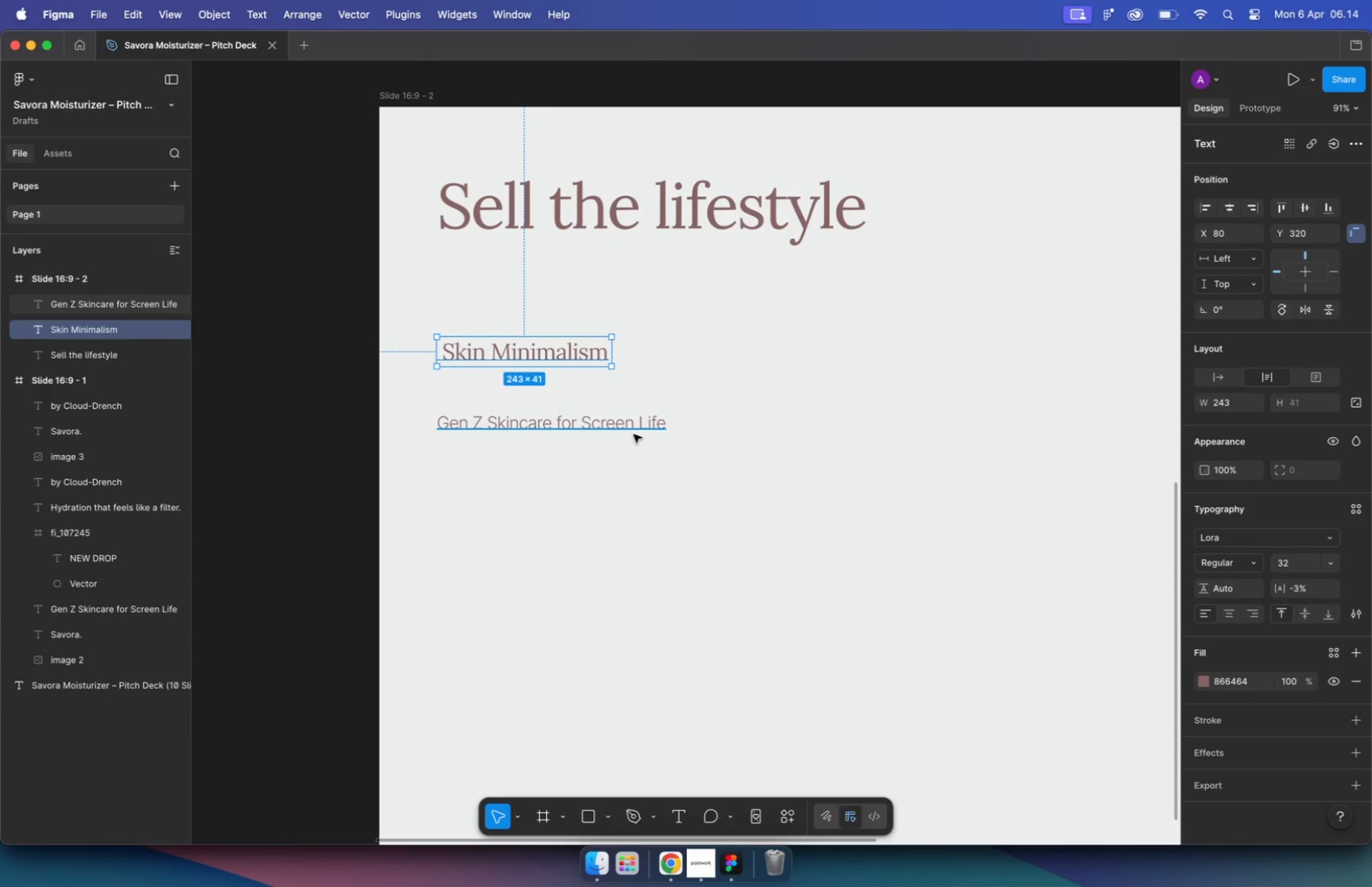 
hold_key(key=CommandLeft, duration=8.94)
scroll: coordinate [410, 272], scroll_direction: down, amount: 17.0
 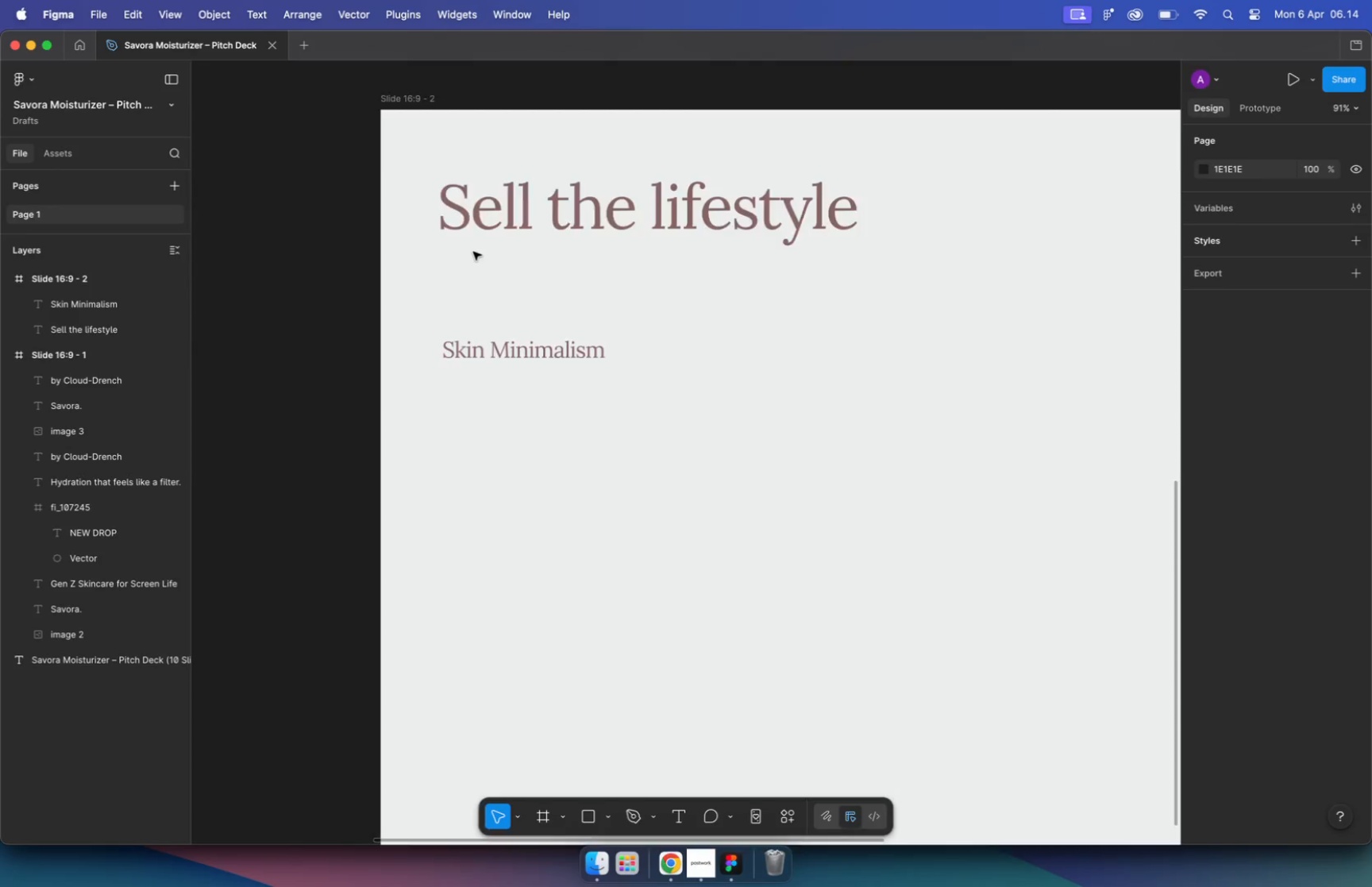 
scroll: coordinate [353, 275], scroll_direction: up, amount: 42.0
 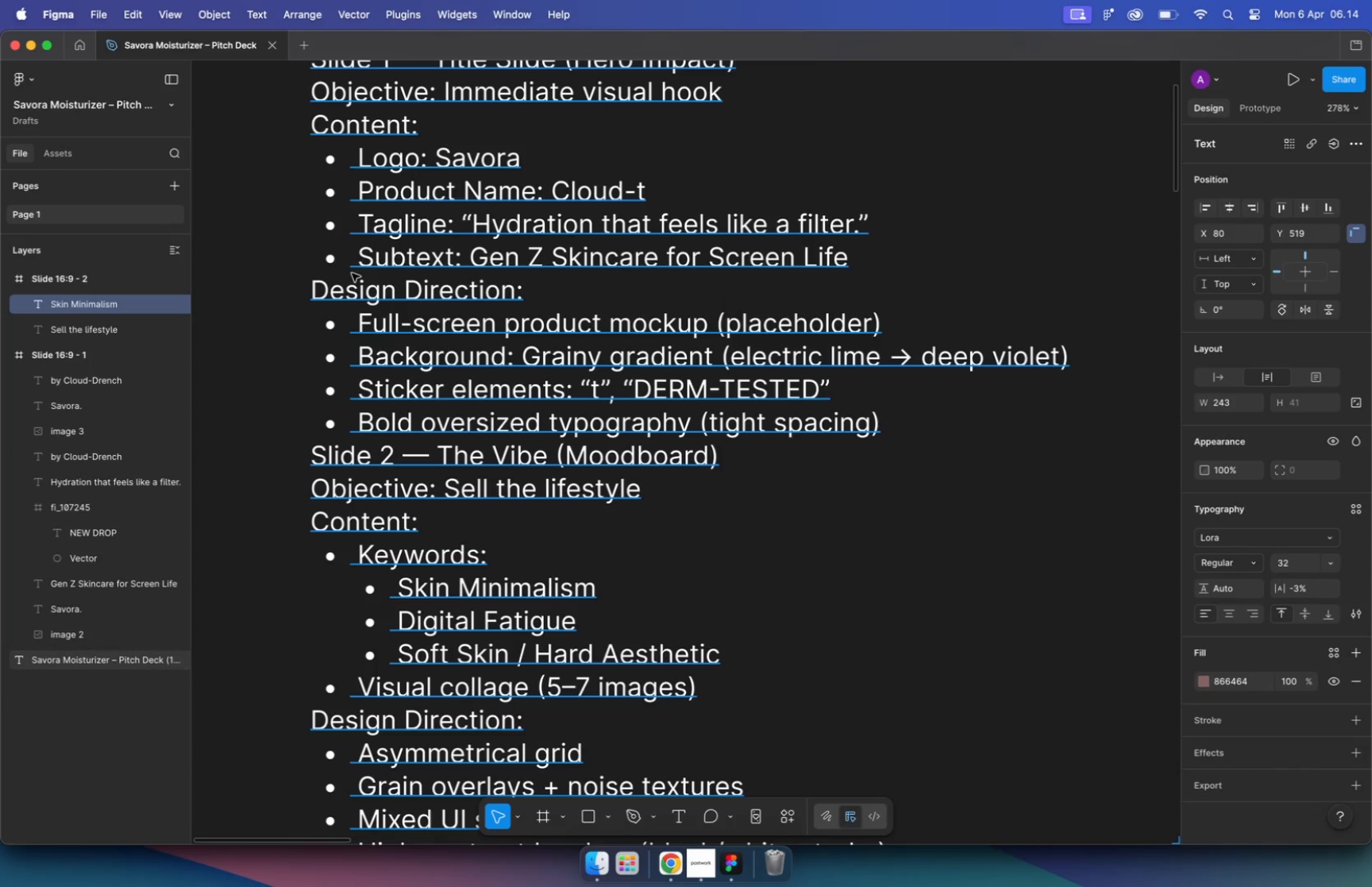 
wait(7.2)
 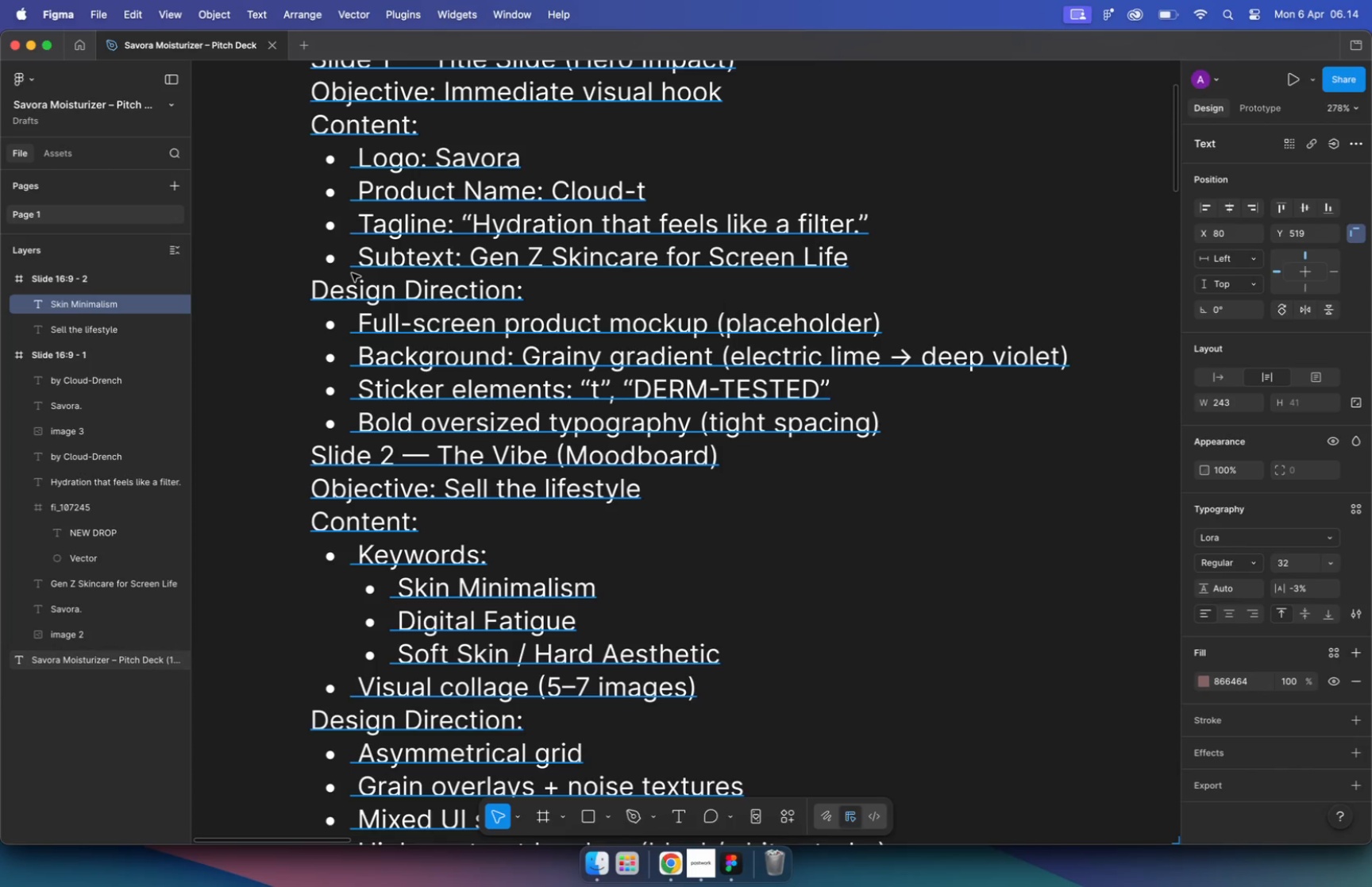 
scroll: coordinate [514, 524], scroll_direction: down, amount: 2.0
 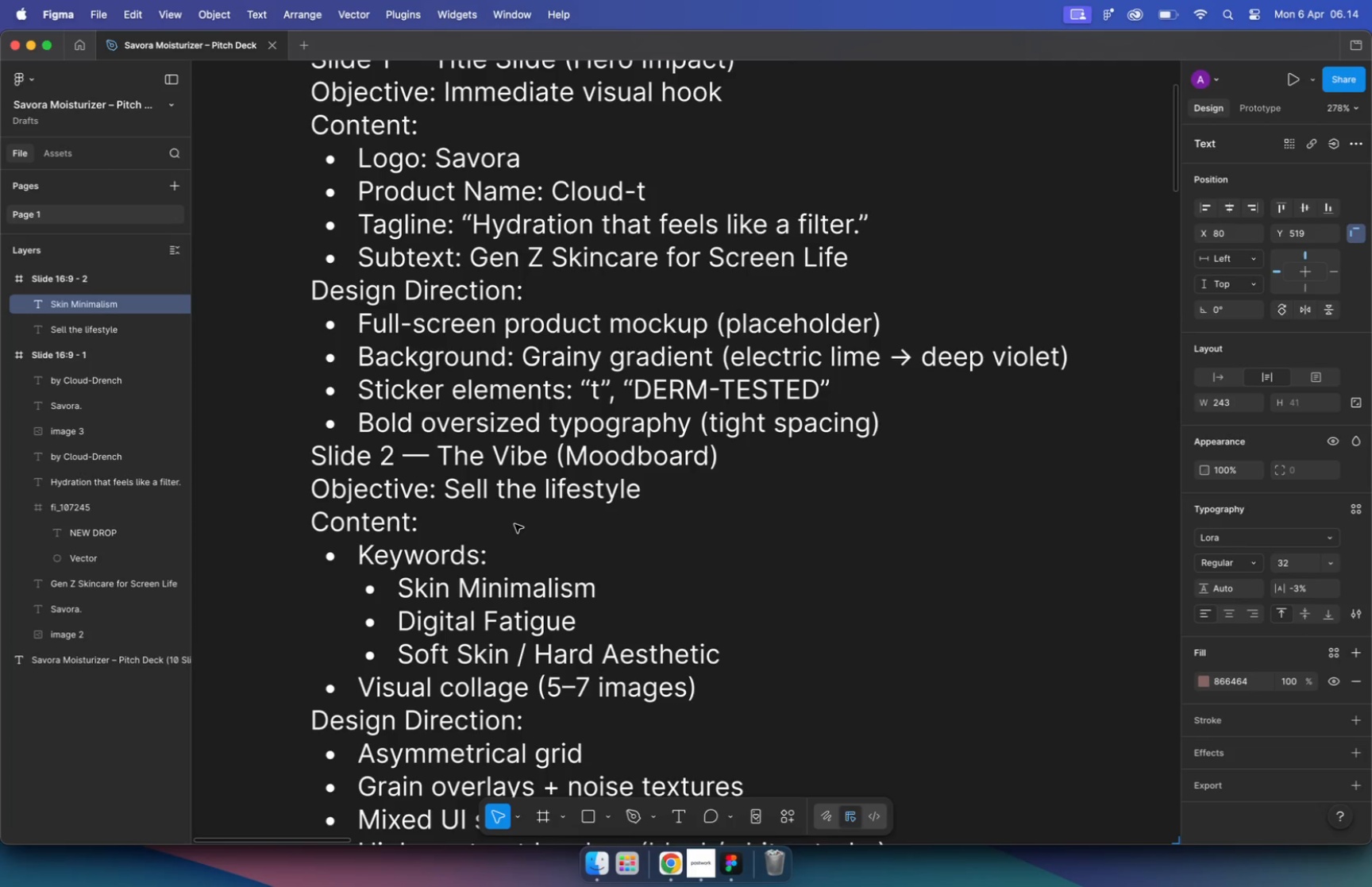 
double_click([523, 568])
 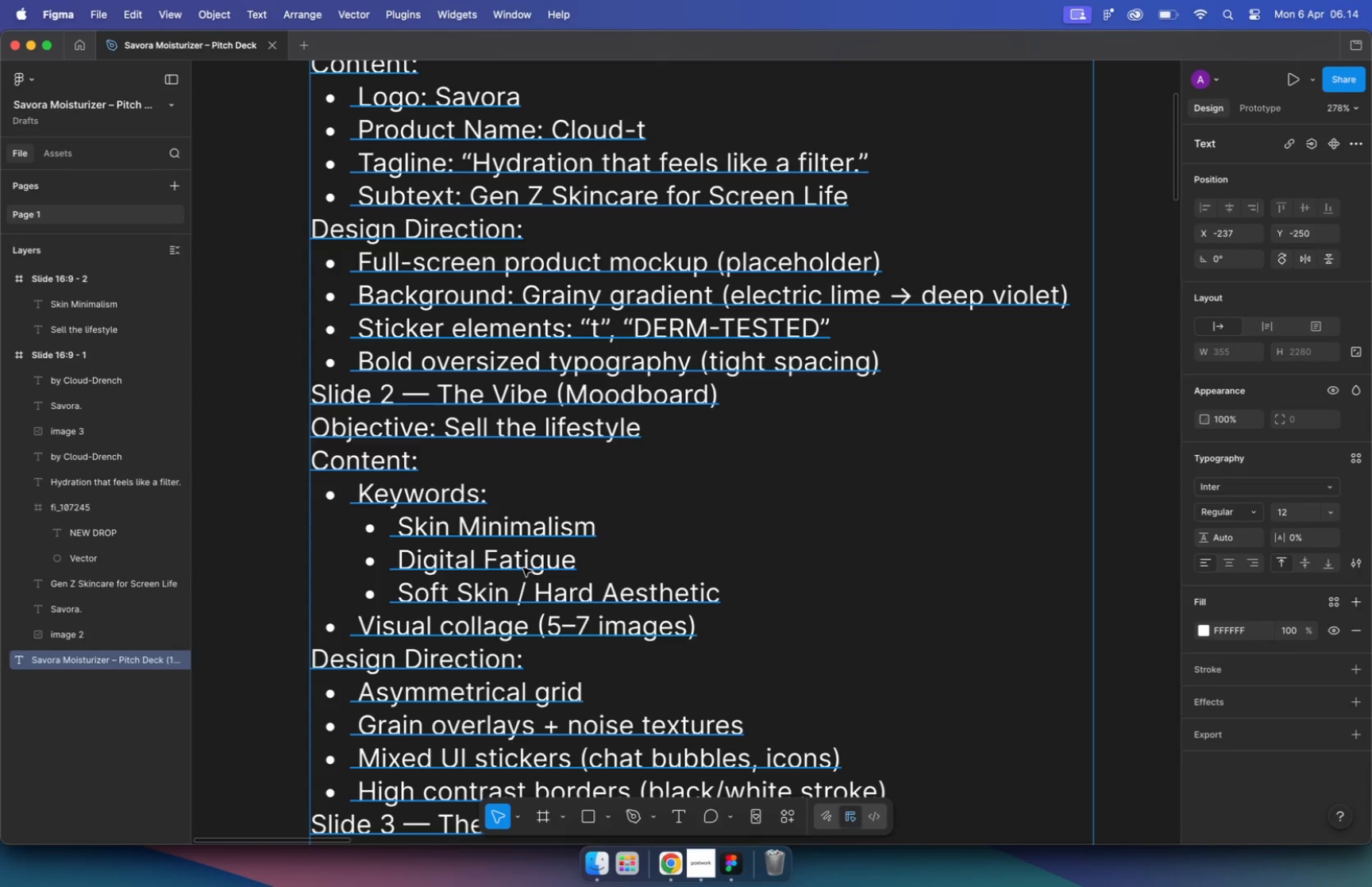 
triple_click([577, 563])
 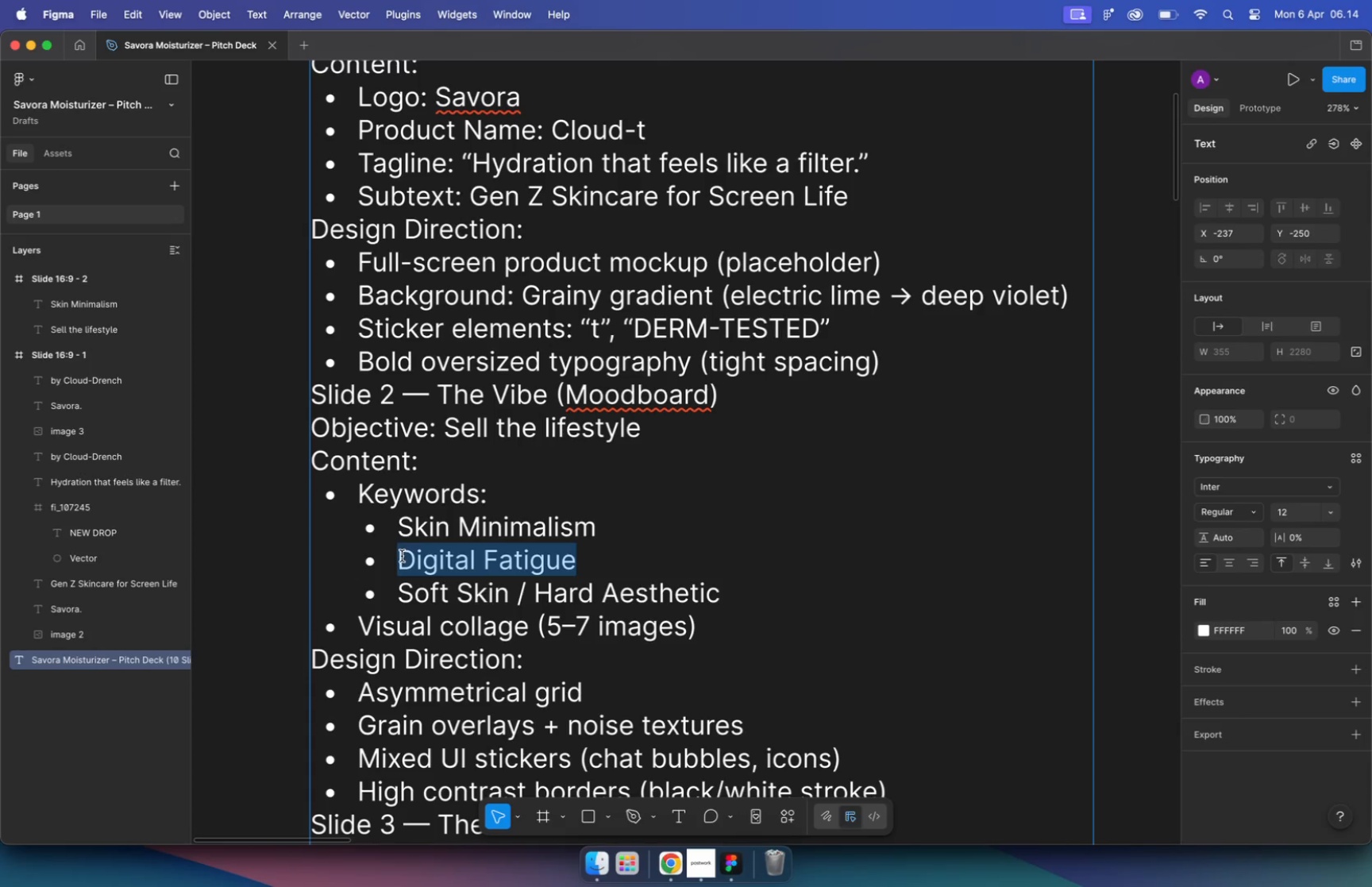 
left_click_drag(start_coordinate=[584, 562], to_coordinate=[403, 556])
 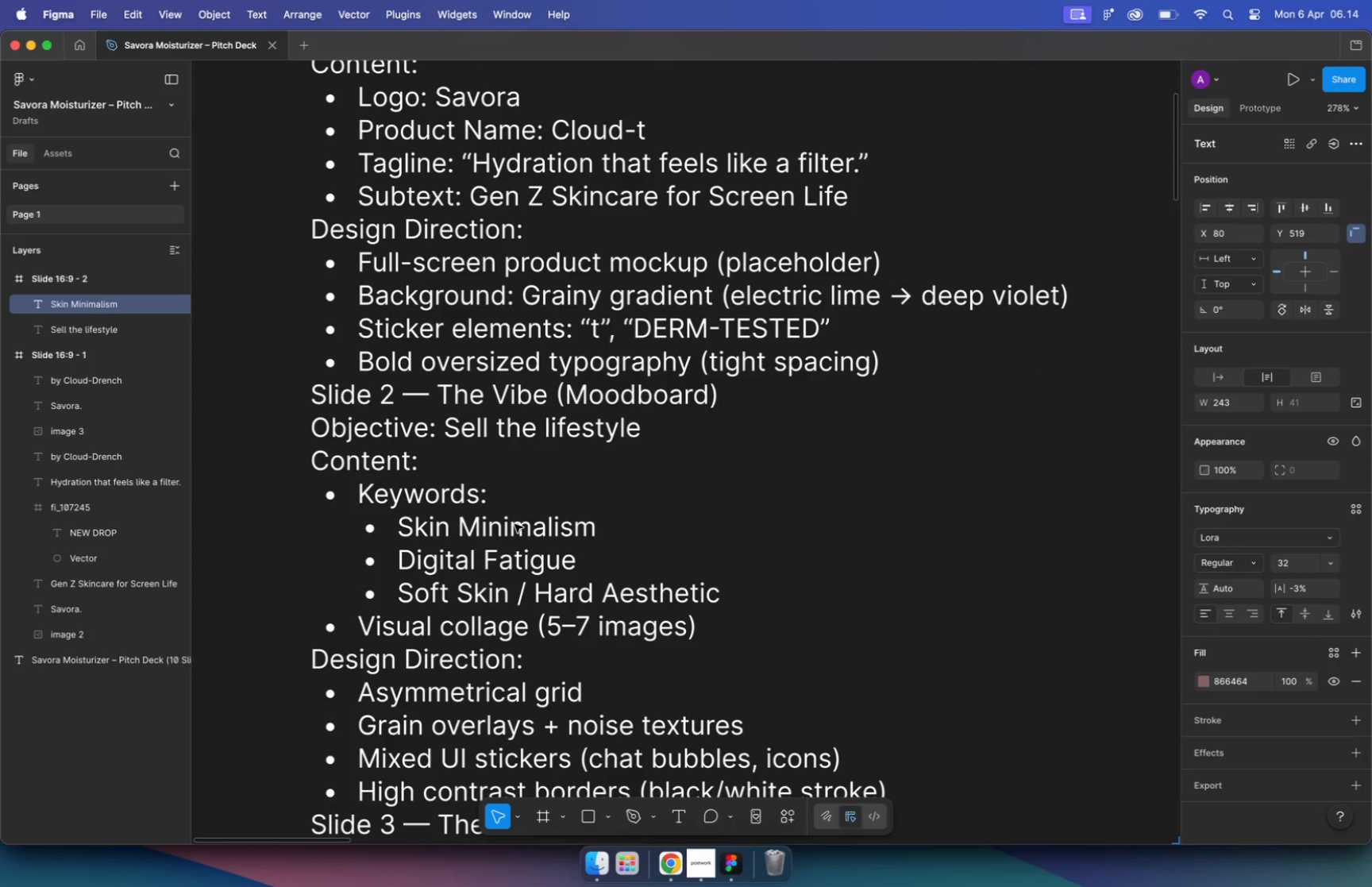 
key(Meta+C)
 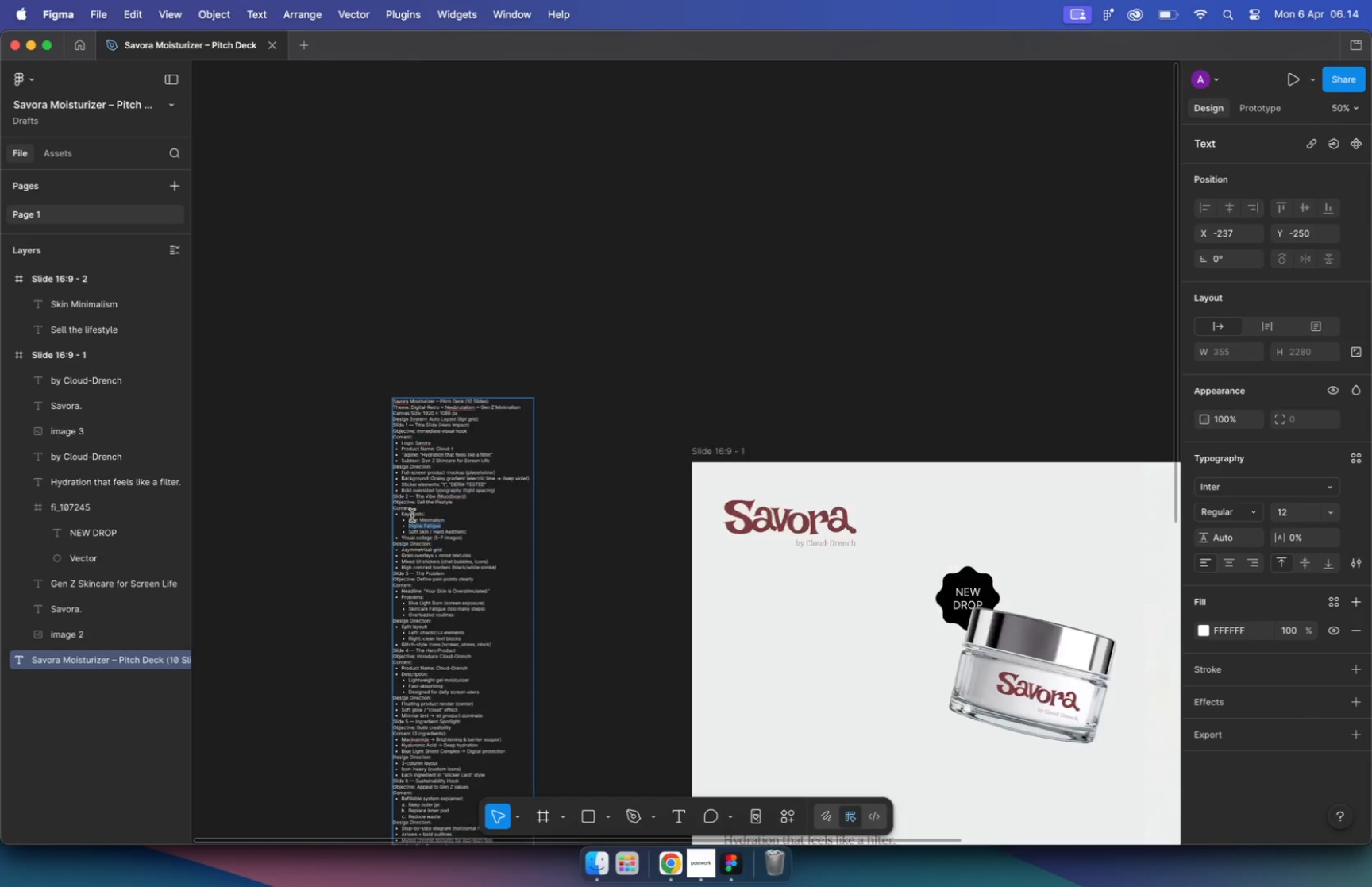 
hold_key(key=CommandLeft, duration=1.87)
 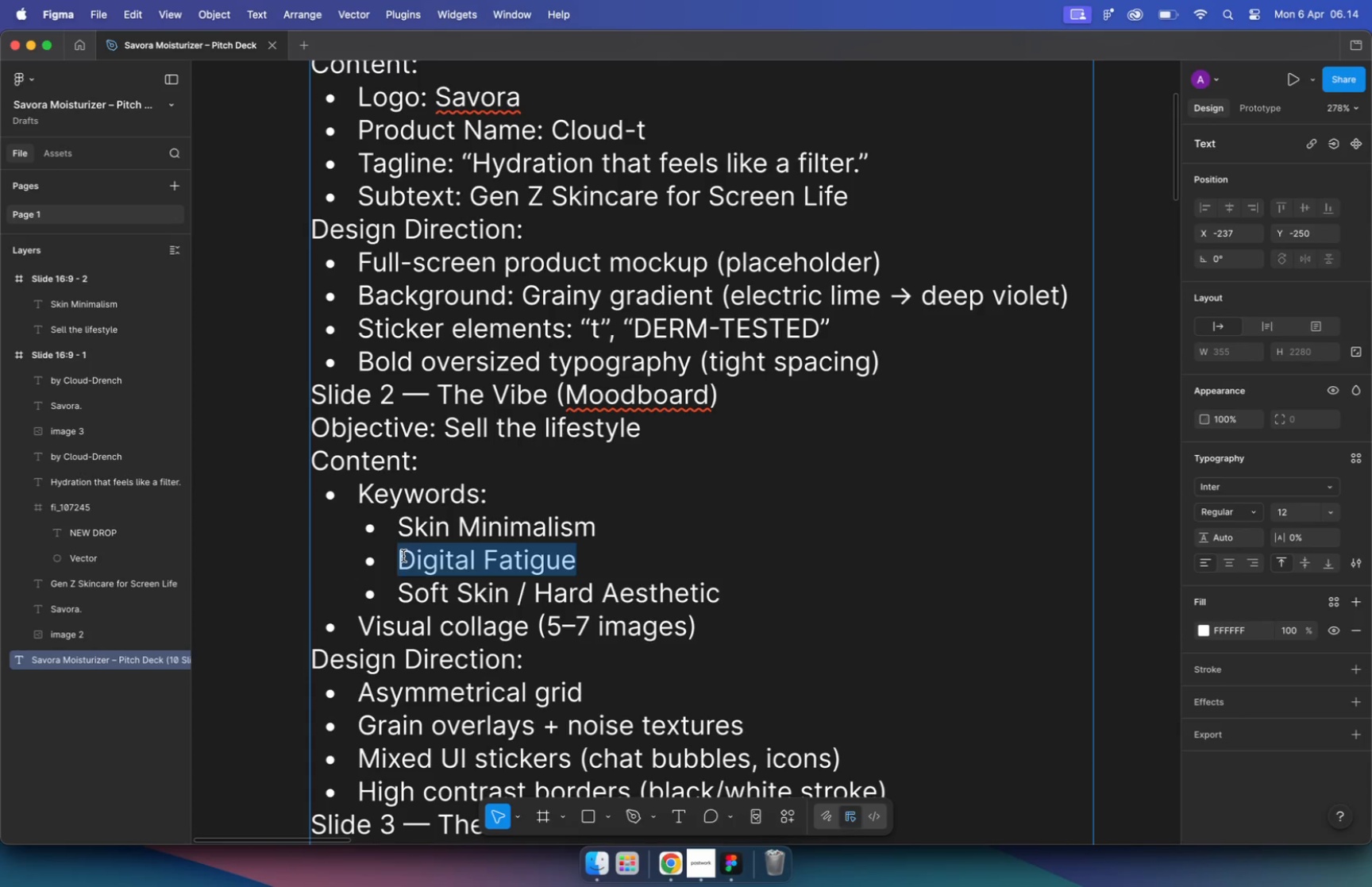 
left_click([502, 591])
 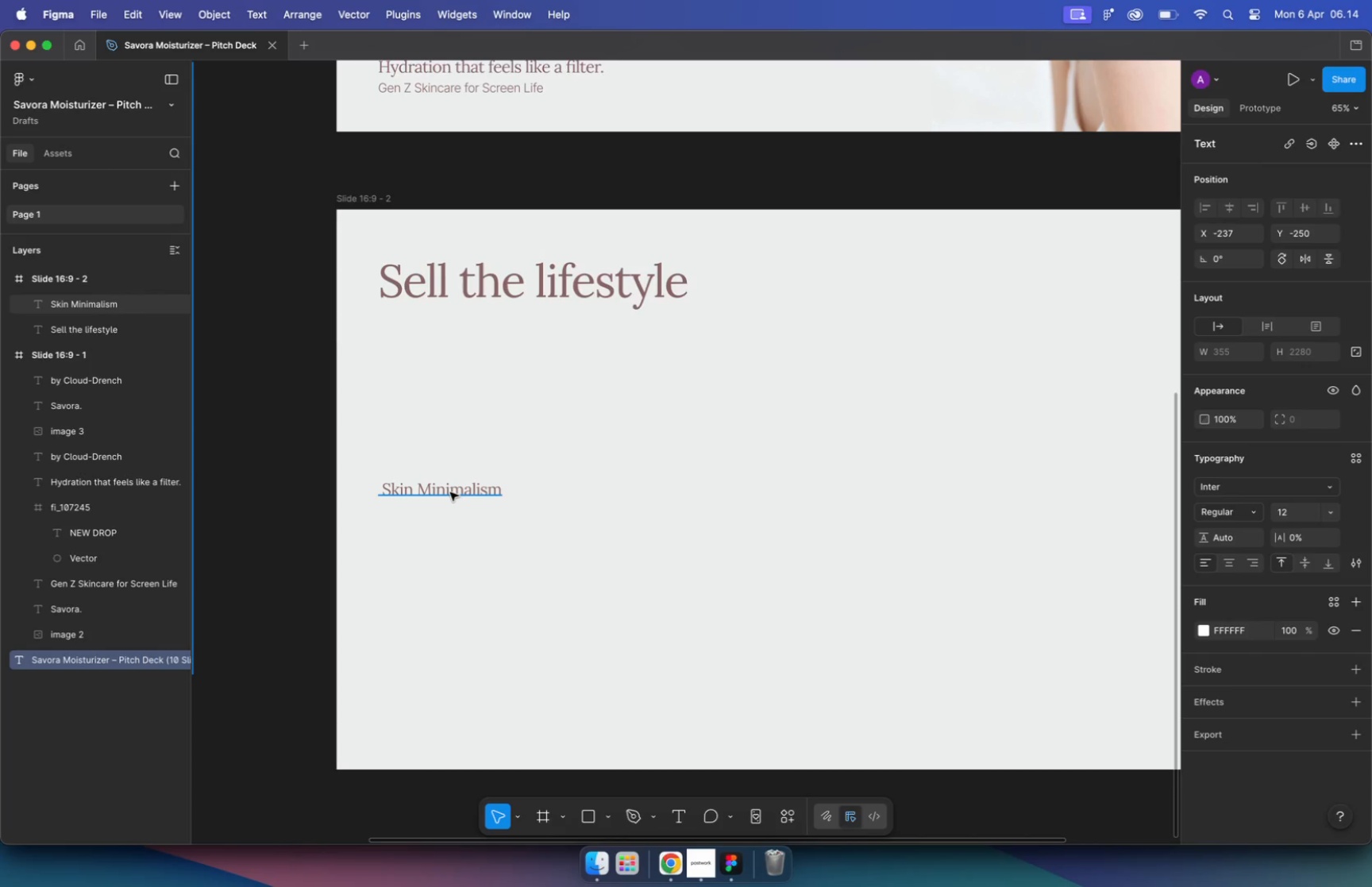 
scroll: coordinate [424, 576], scroll_direction: down, amount: 28.0
 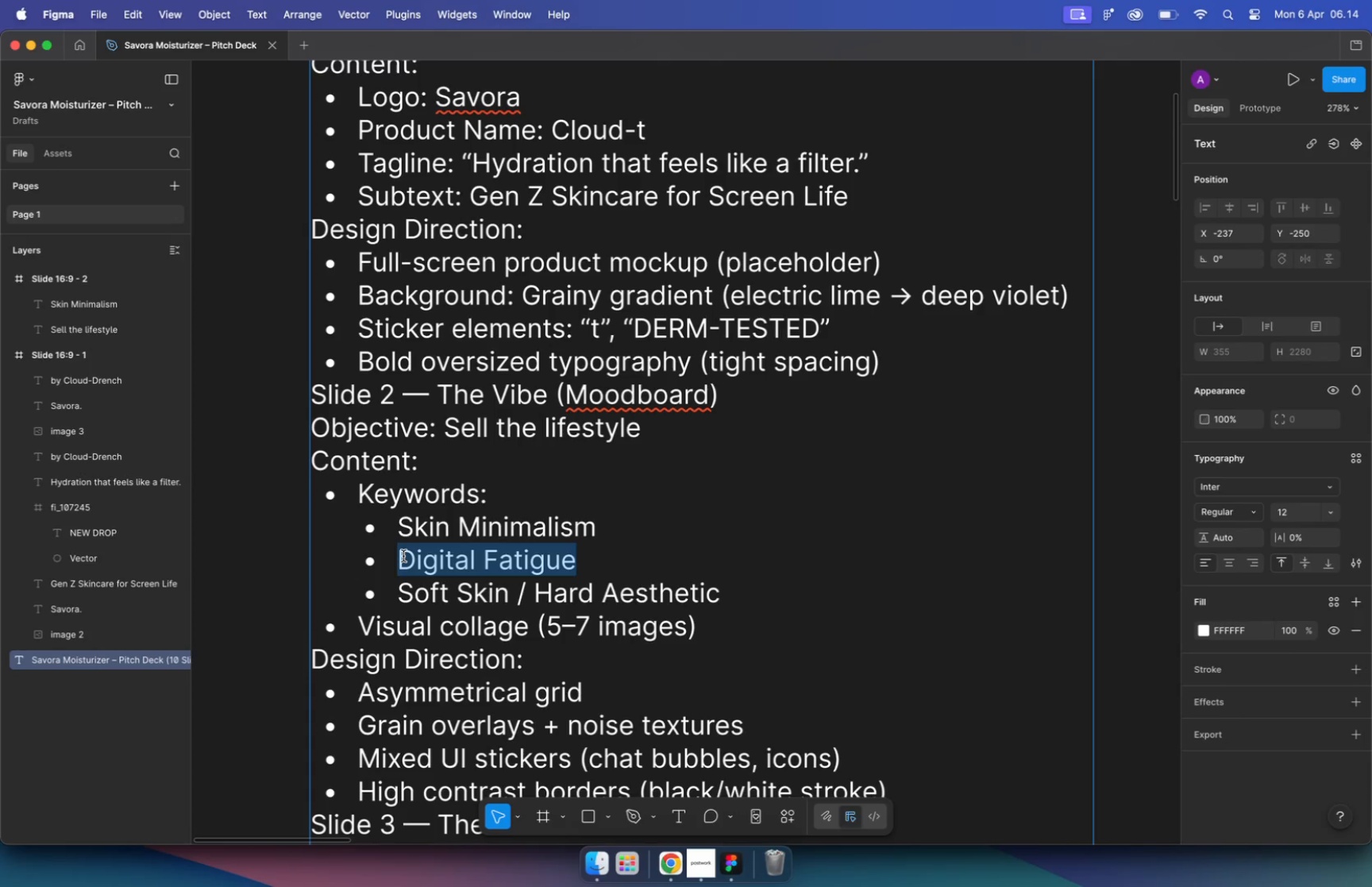 
left_click([450, 492])
 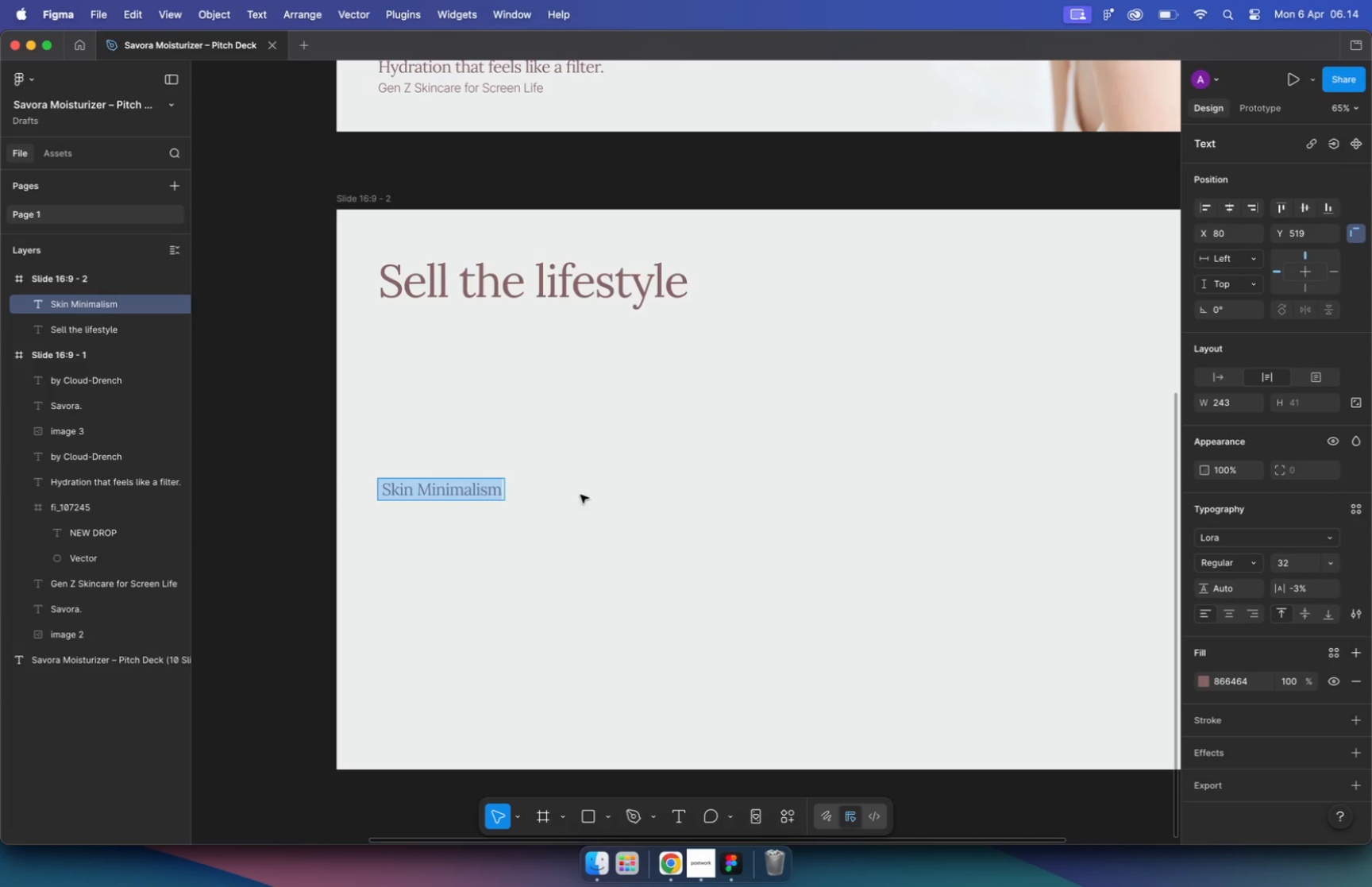 
left_click_drag(start_coordinate=[449, 492], to_coordinate=[627, 494])
 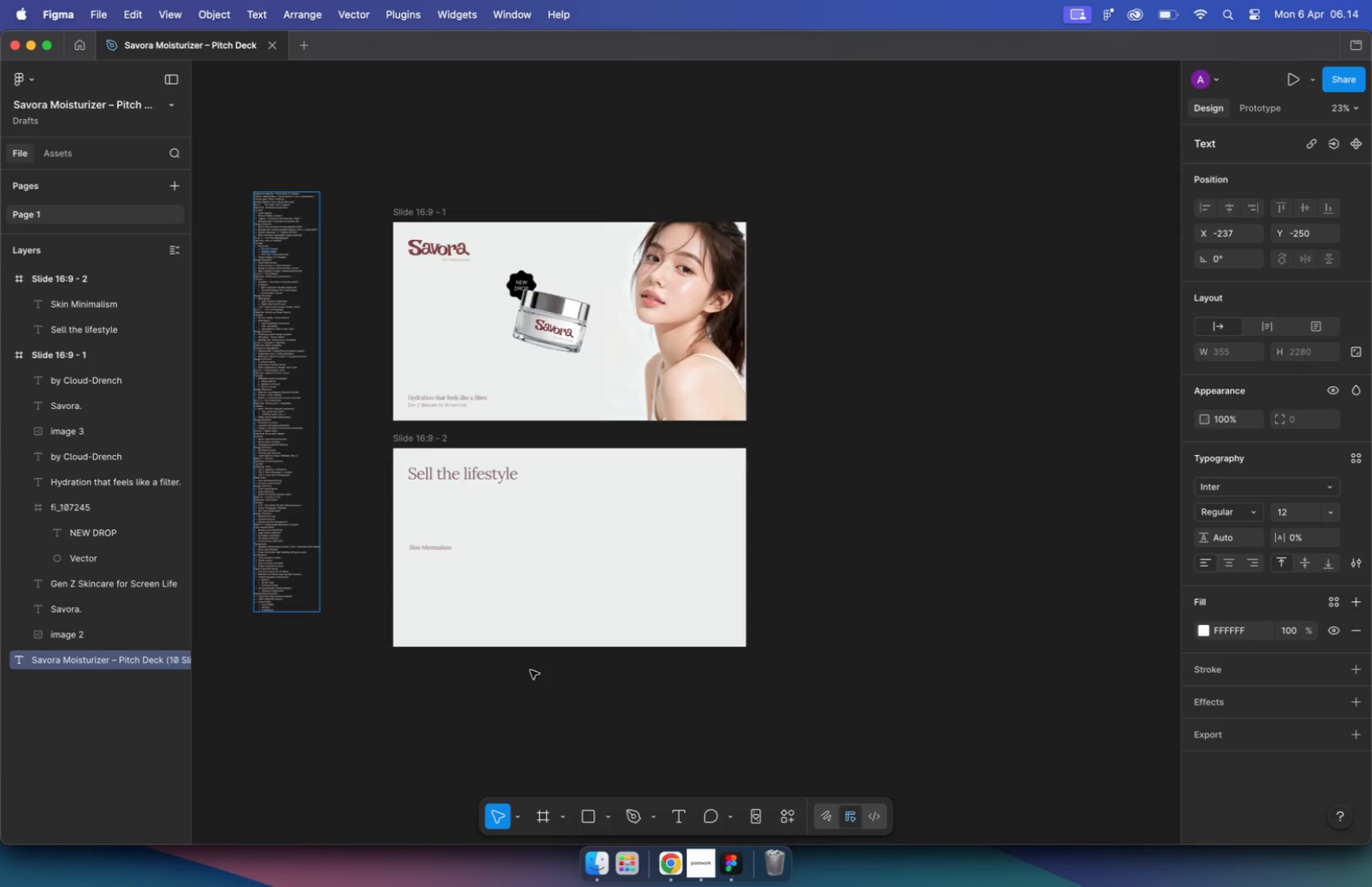 
hold_key(key=ShiftLeft, duration=0.42)
 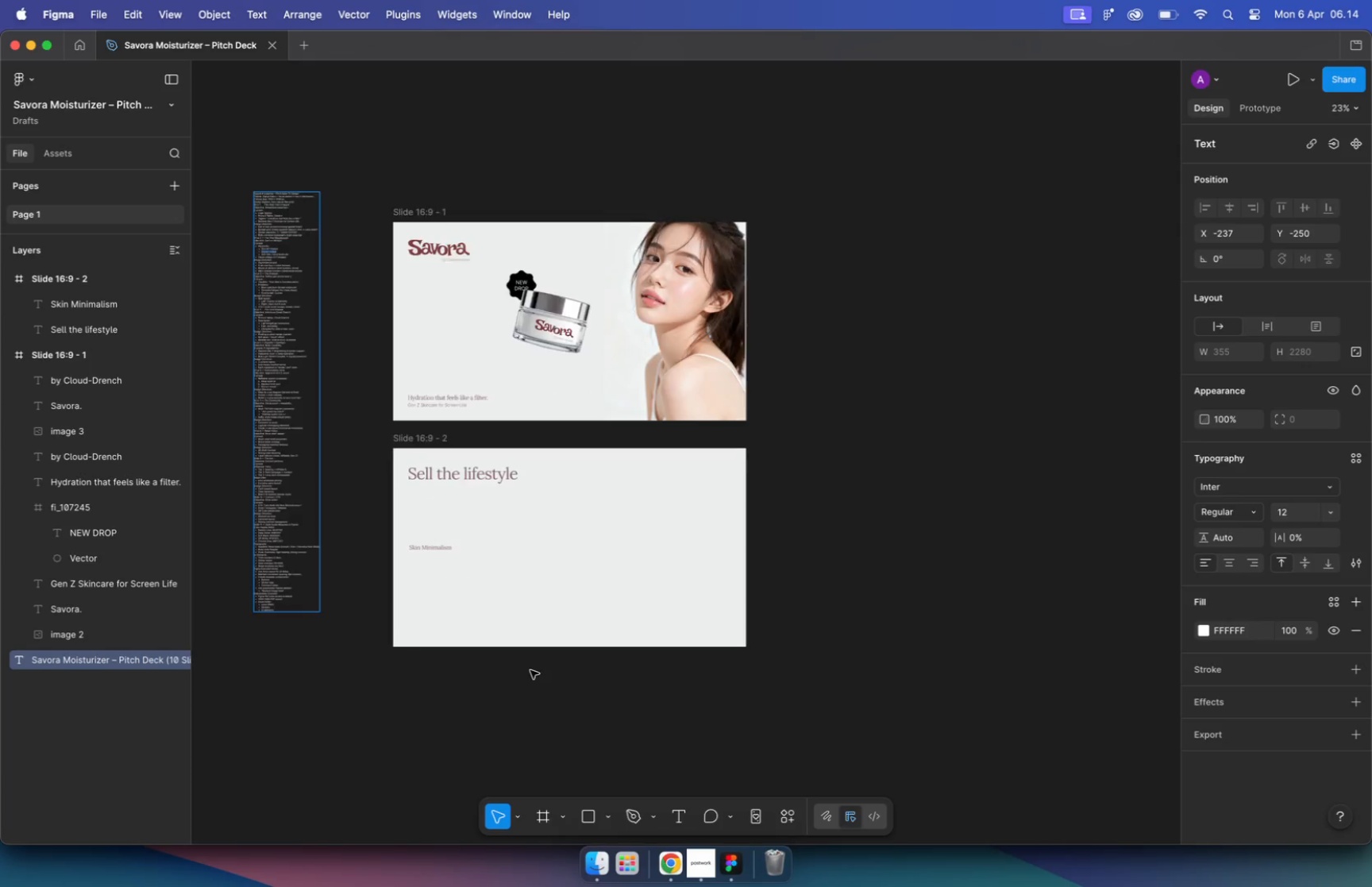 
left_click([635, 505])
 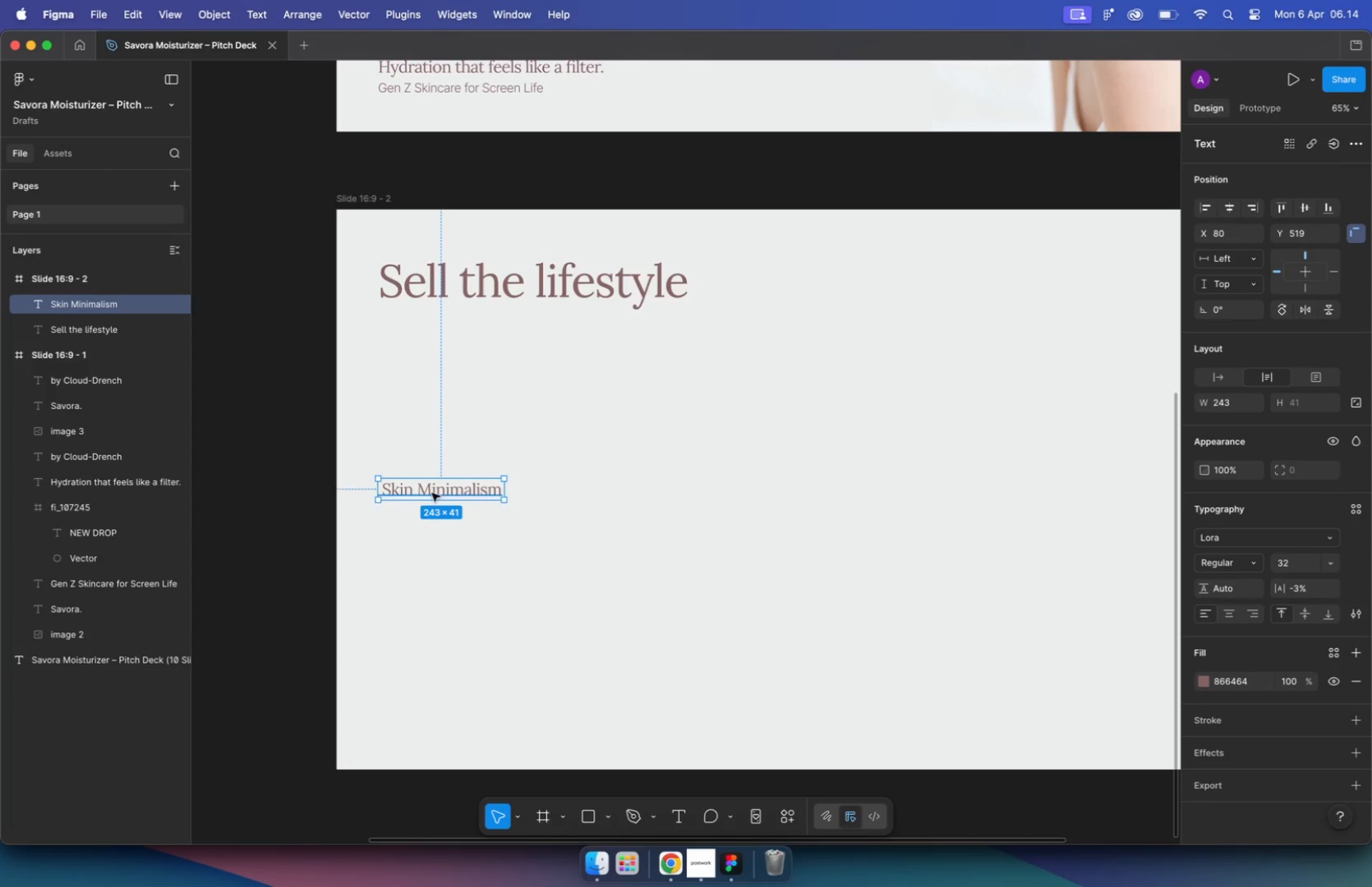 
left_click_drag(start_coordinate=[431, 493], to_coordinate=[669, 494])
 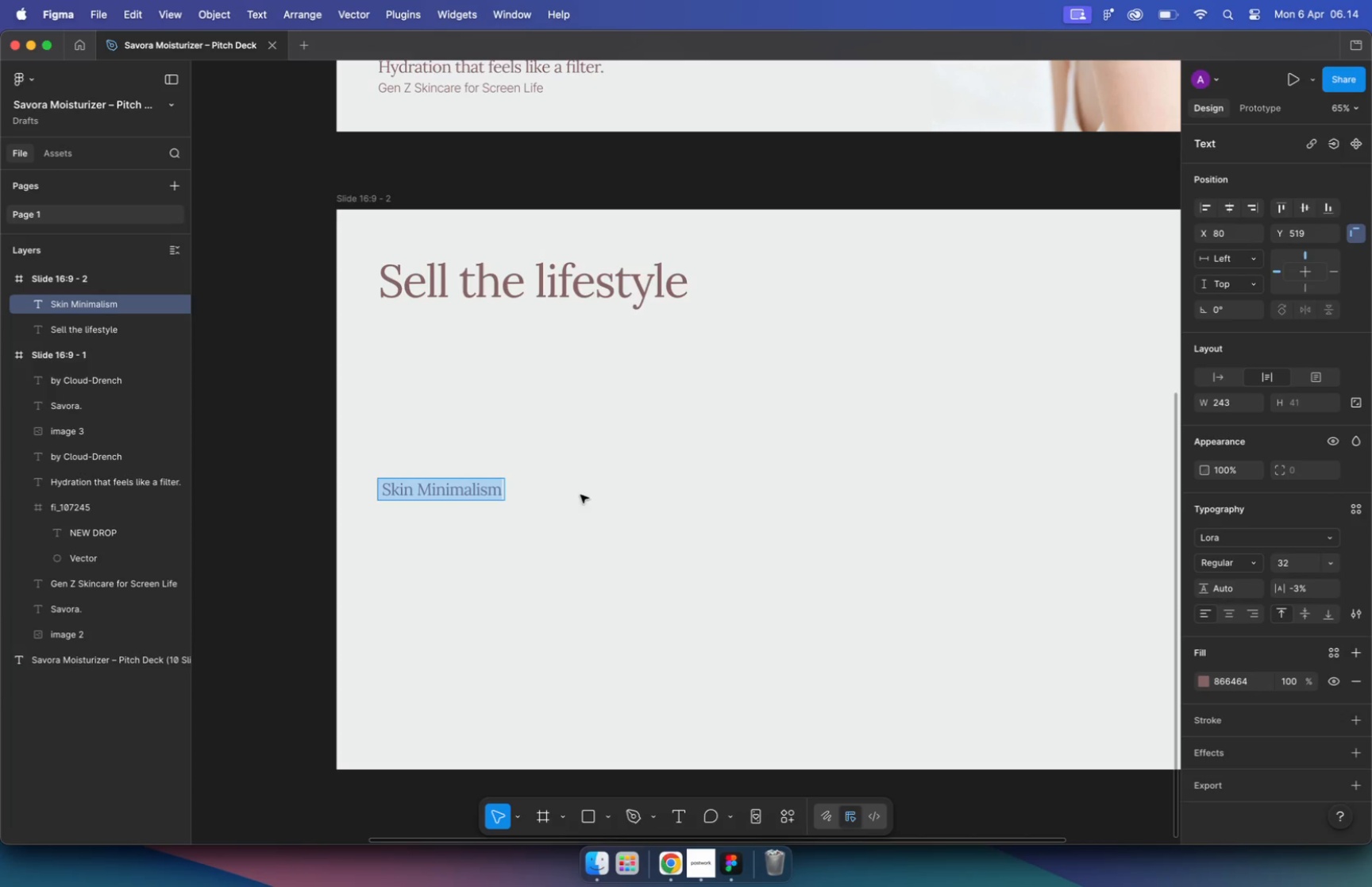 
hold_key(key=ShiftLeft, duration=1.26)
 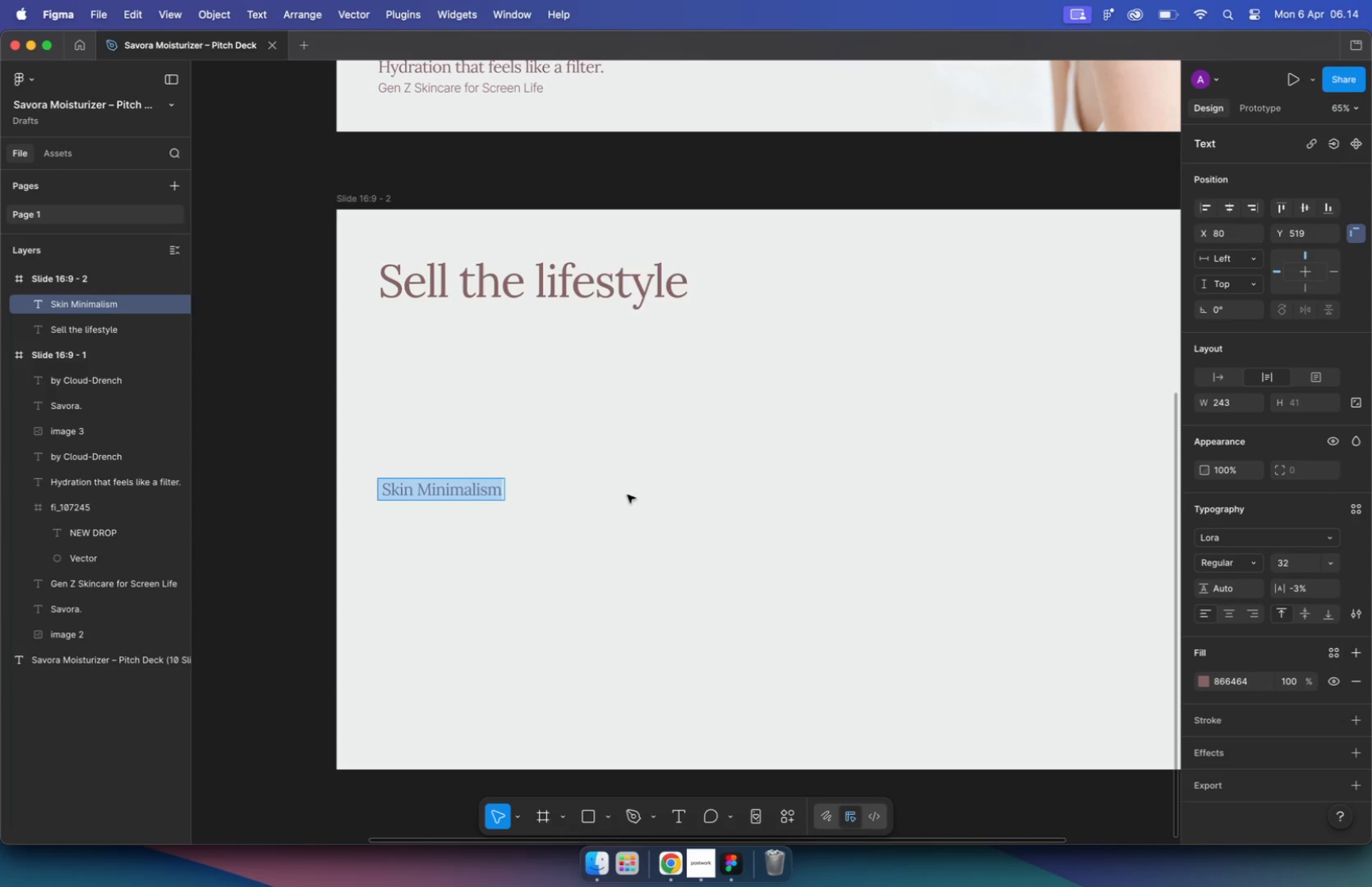 
hold_key(key=OptionLeft, duration=0.94)
 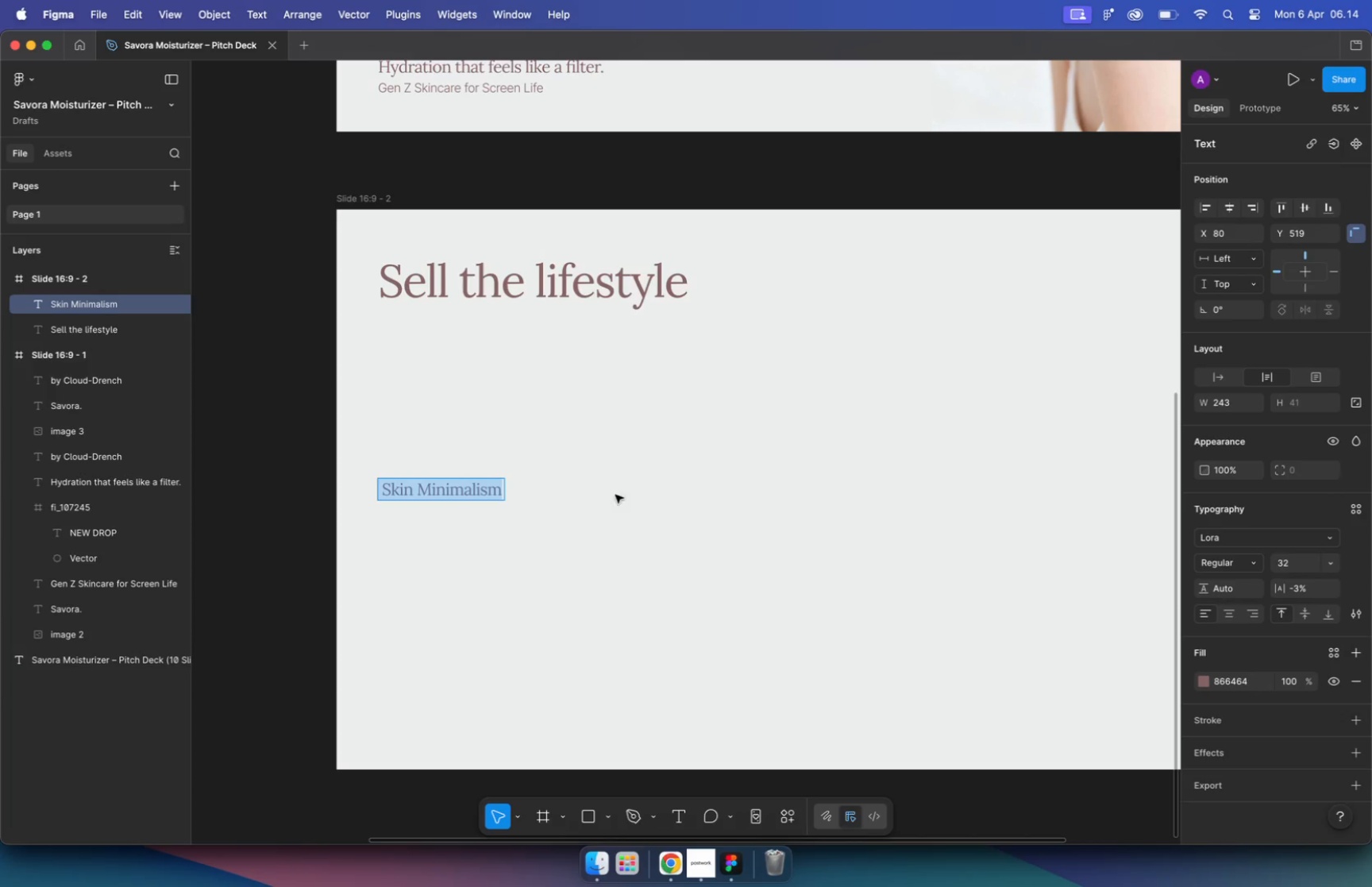 
double_click([673, 493])
 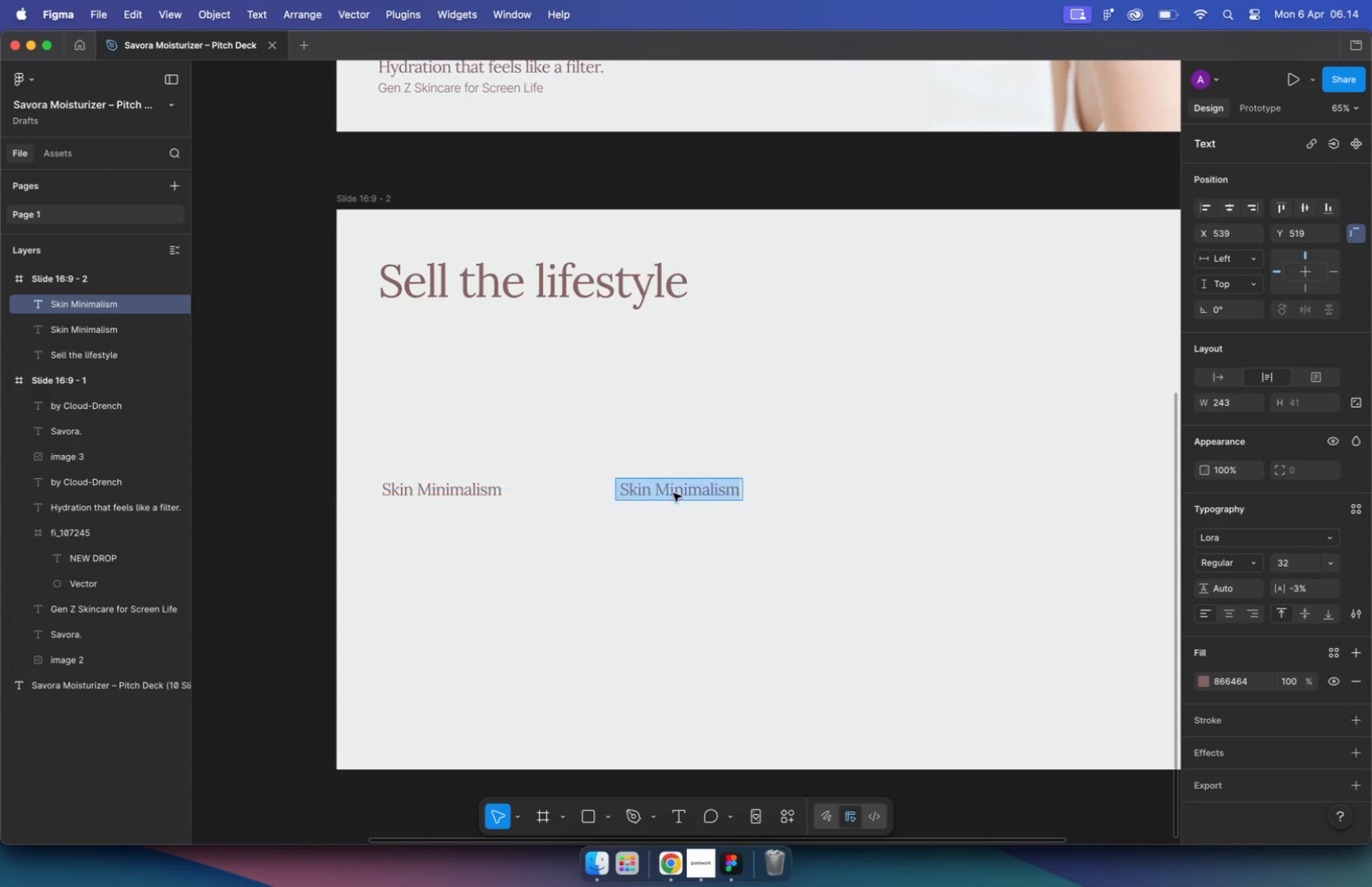 
key(Meta+Shift+V)
 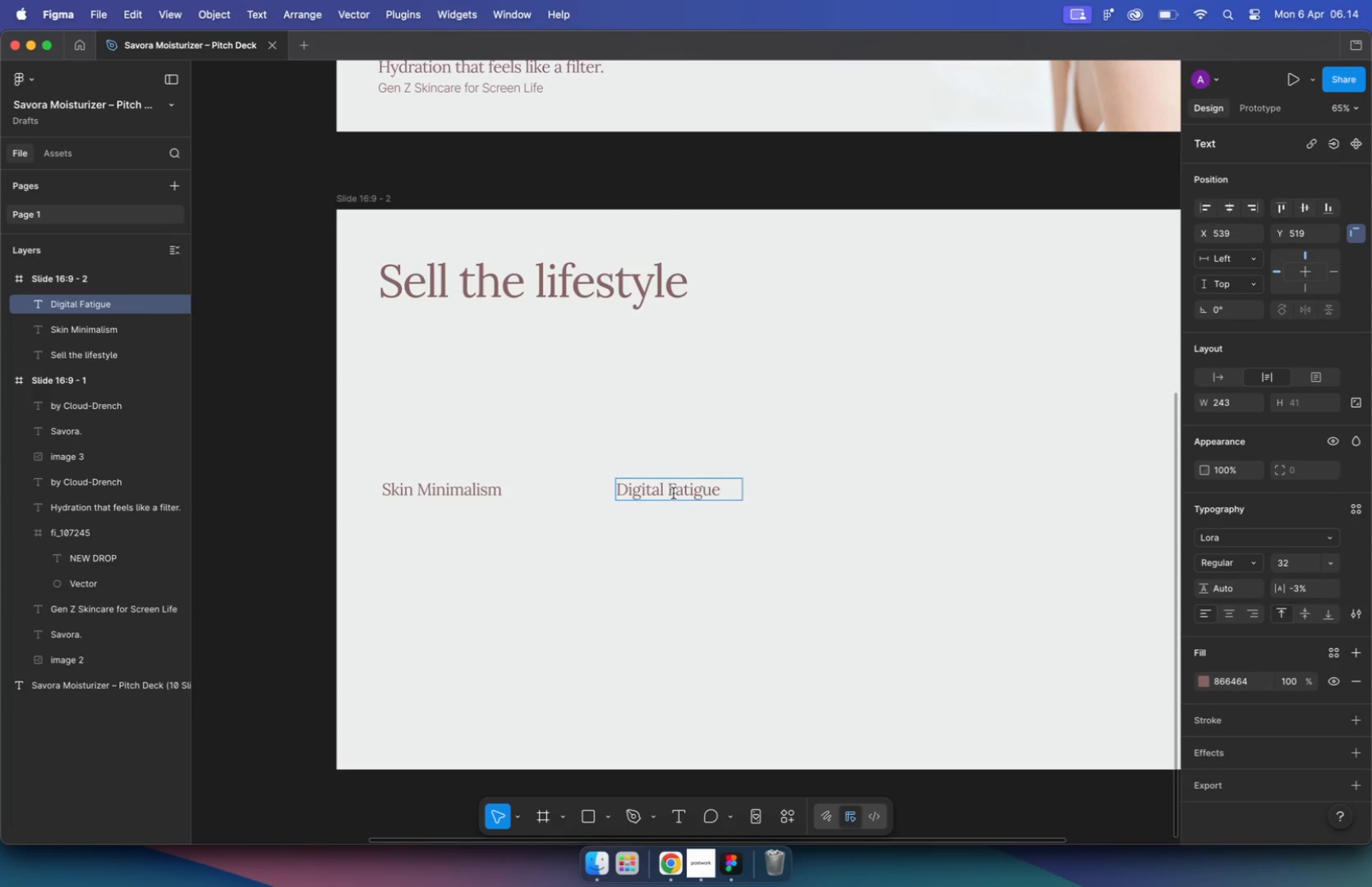 
hold_key(key=CommandLeft, duration=2.21)
scroll: coordinate [798, 501], scroll_direction: down, amount: 17.0
 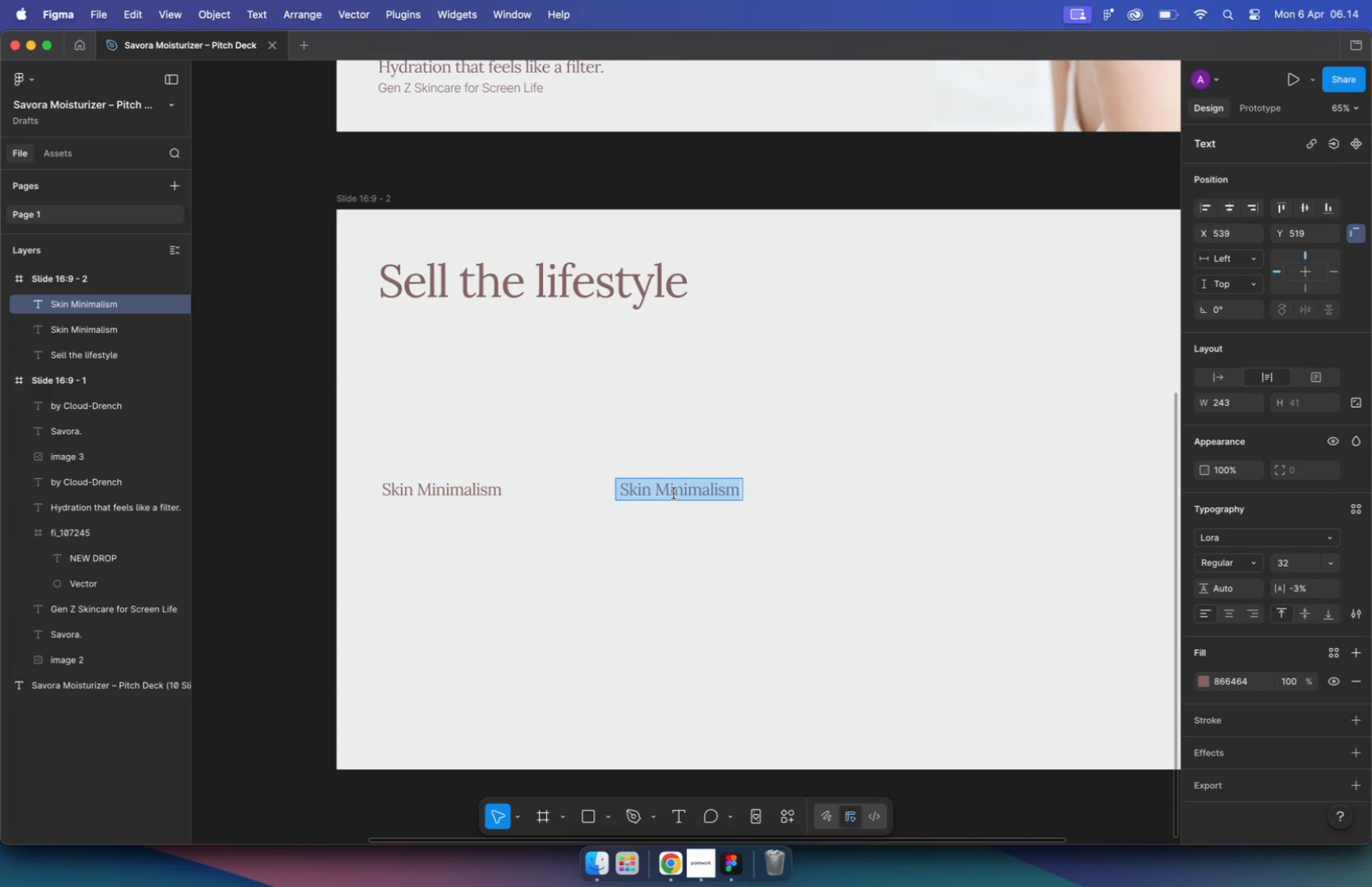 
hold_key(key=CommandLeft, duration=2.75)
scroll: coordinate [619, 288], scroll_direction: up, amount: 16.0
 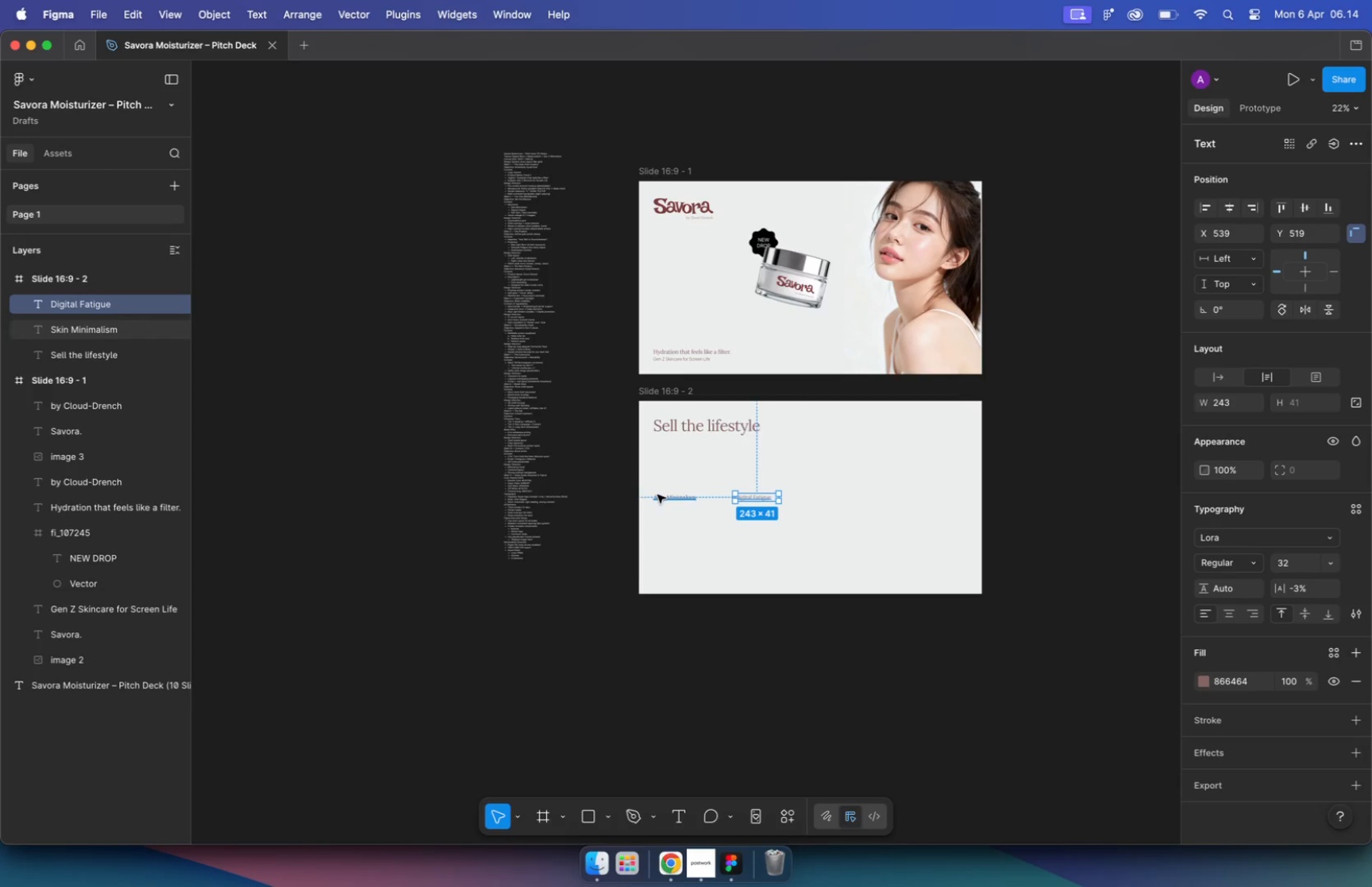 
scroll: coordinate [491, 317], scroll_direction: down, amount: 9.0
 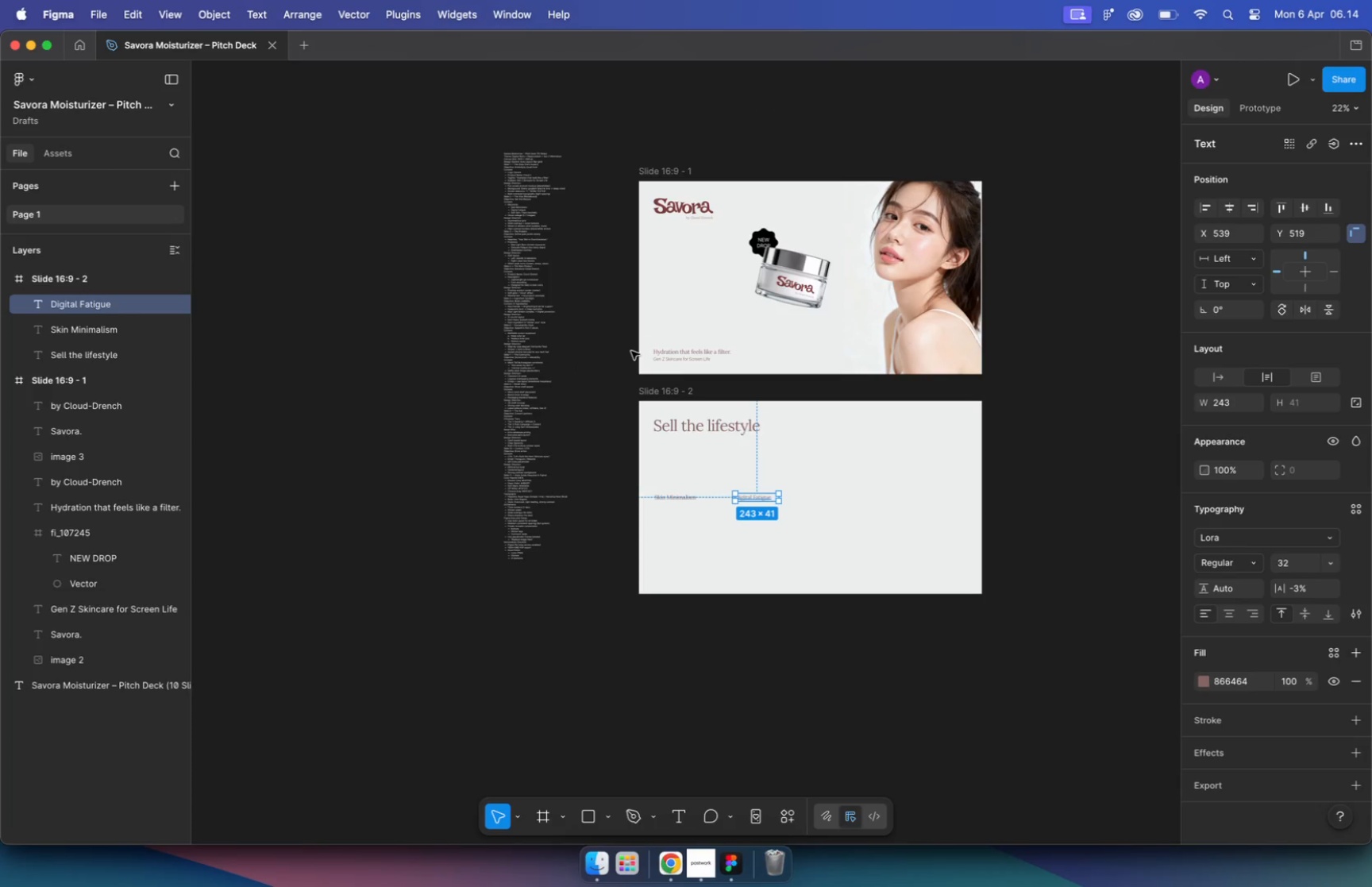 
left_click([794, 616])
 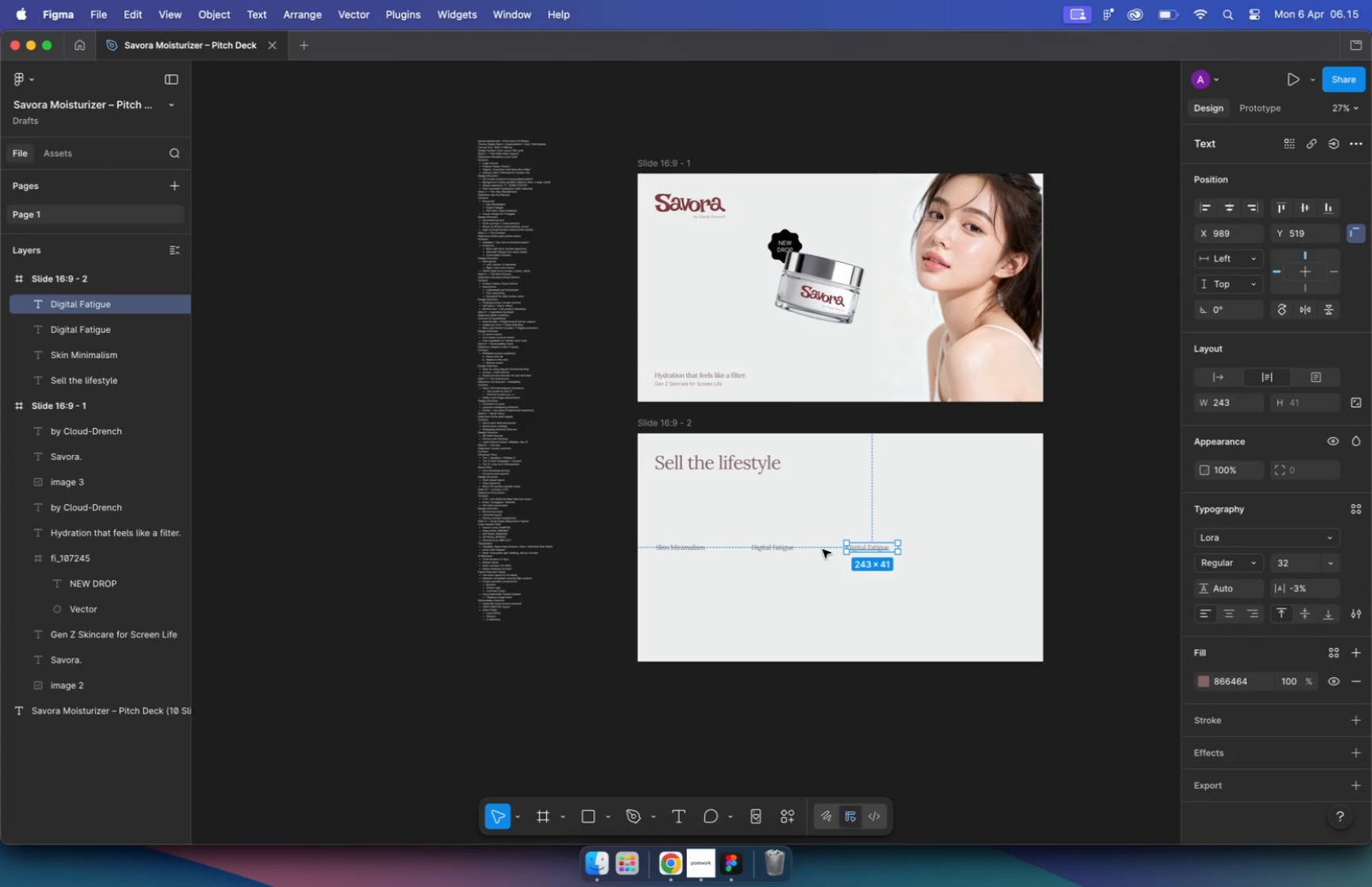 
scroll: coordinate [795, 619], scroll_direction: up, amount: 10.0
 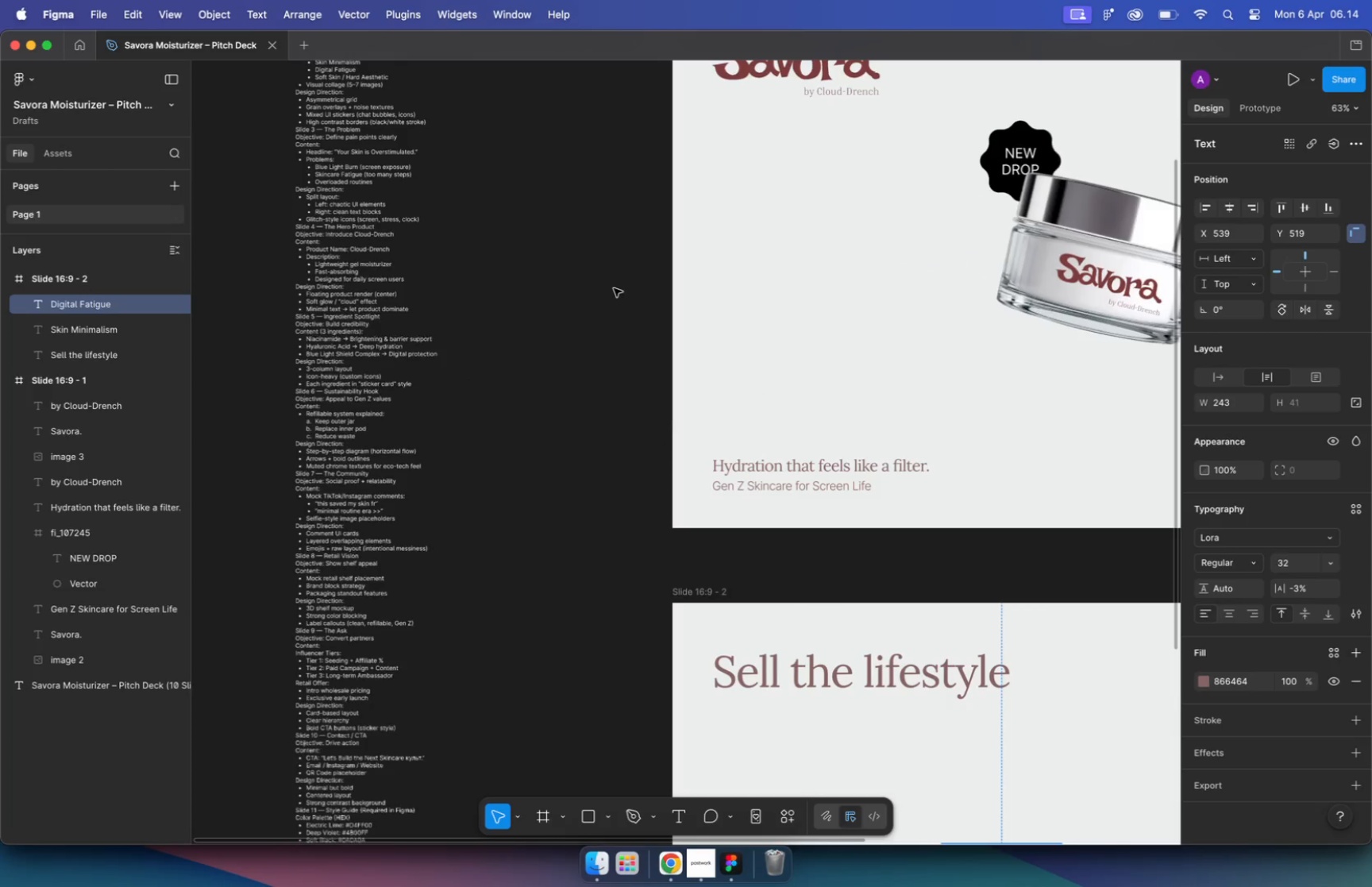 
left_click_drag(start_coordinate=[652, 535], to_coordinate=[922, 549])
 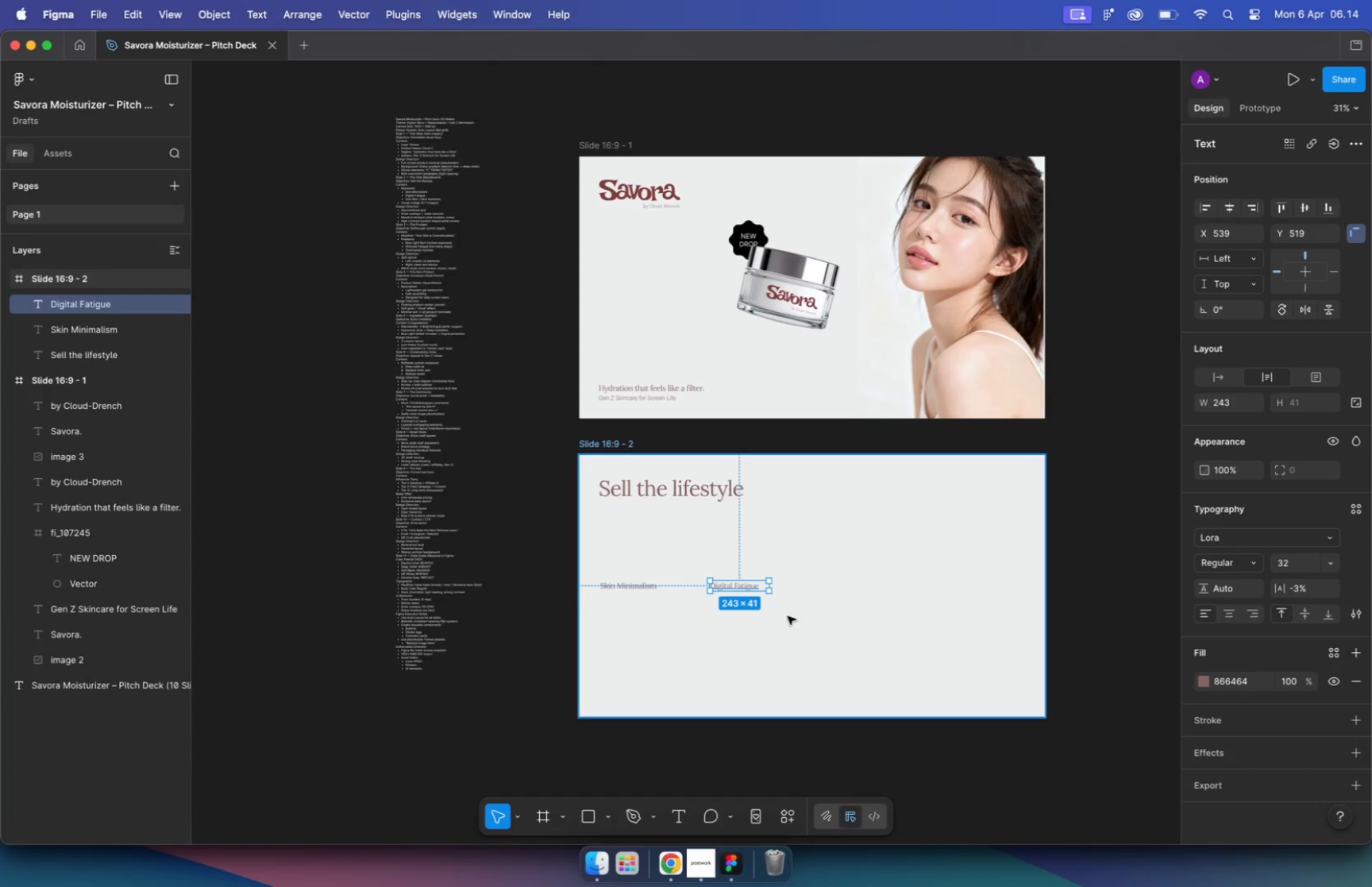 
hold_key(key=ShiftLeft, duration=0.72)
 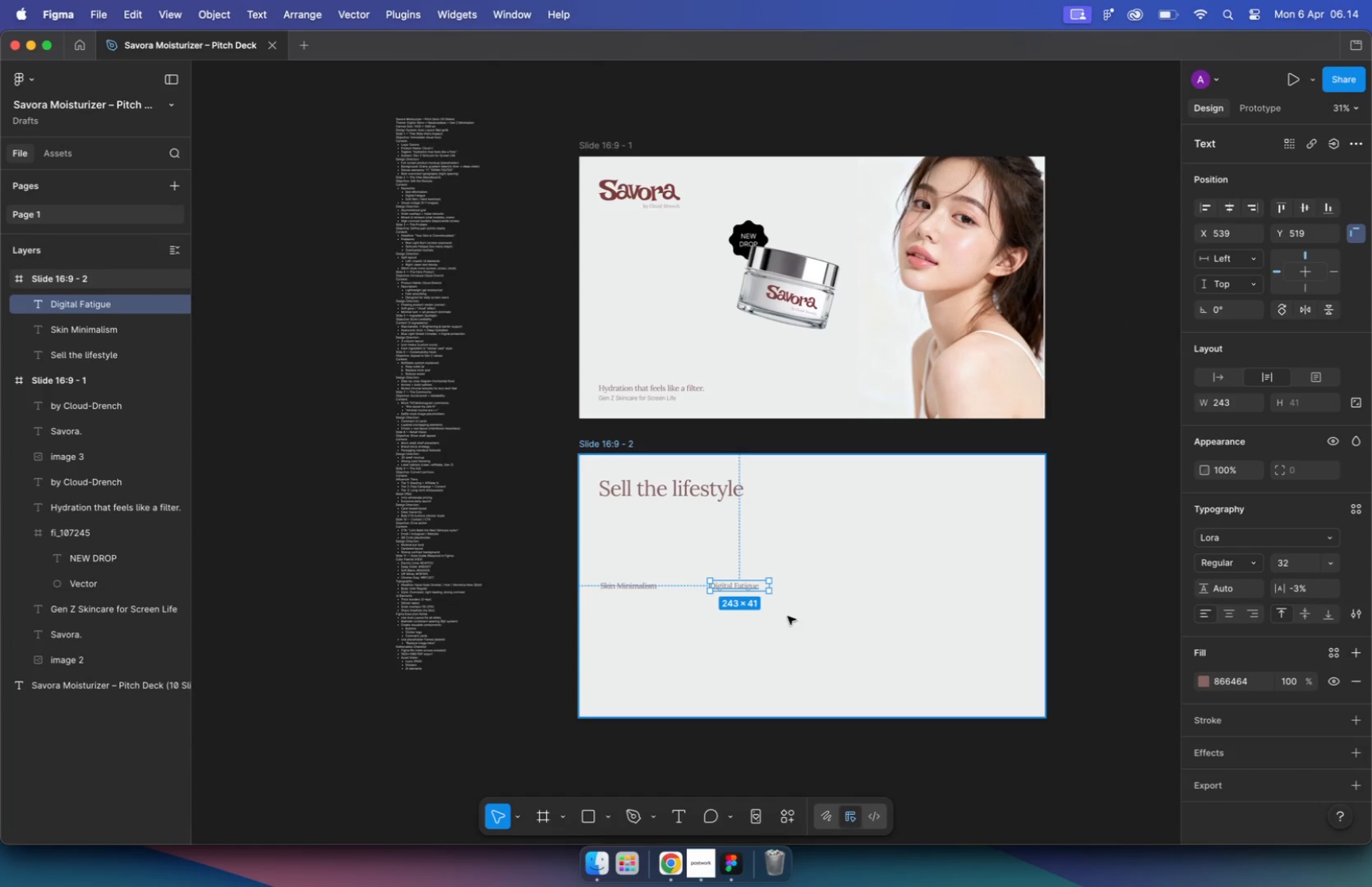 
hold_key(key=OptionLeft, duration=0.56)
 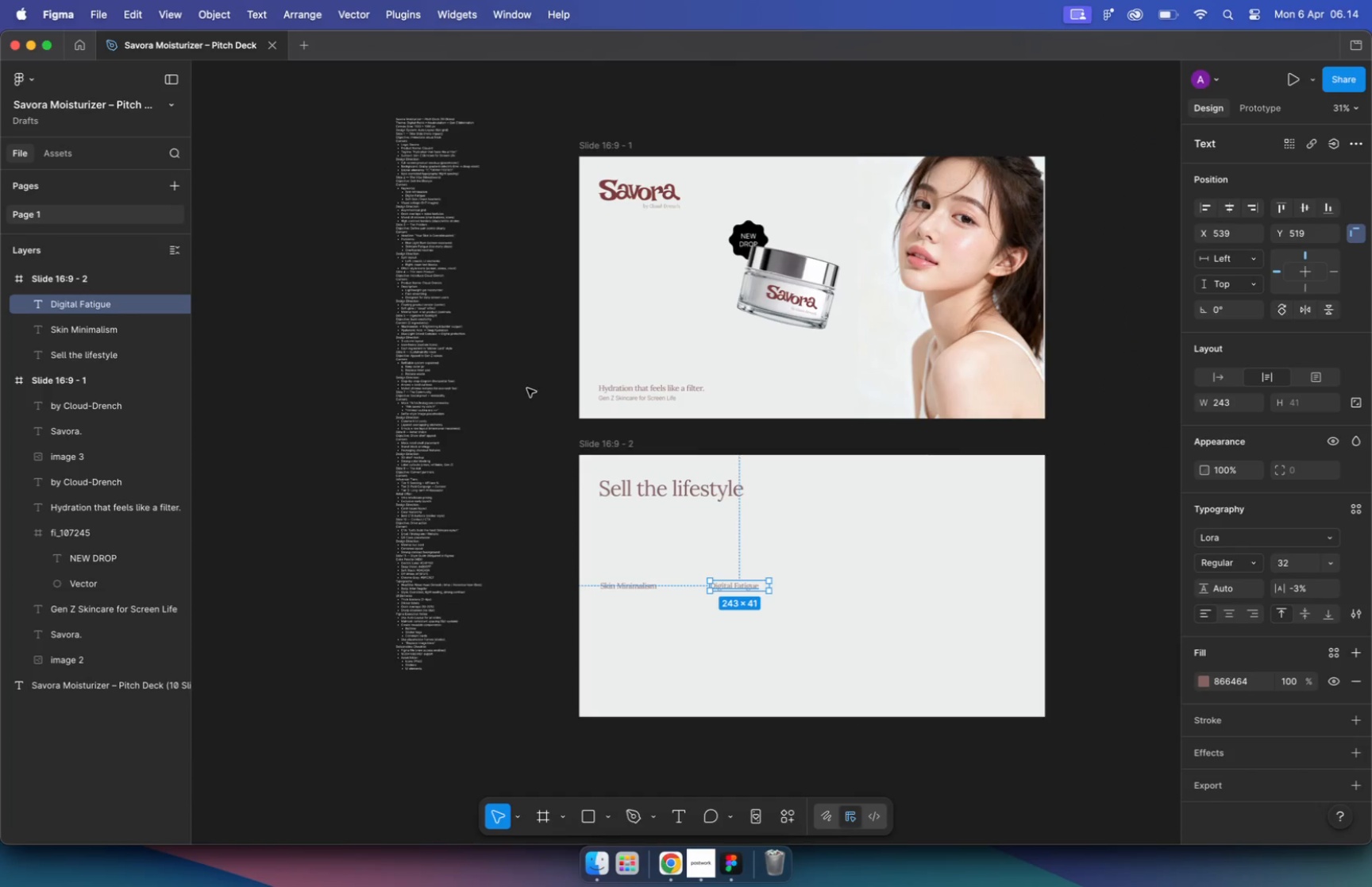 
hold_key(key=CommandLeft, duration=1.95)
scroll: coordinate [840, 556], scroll_direction: down, amount: 17.0
 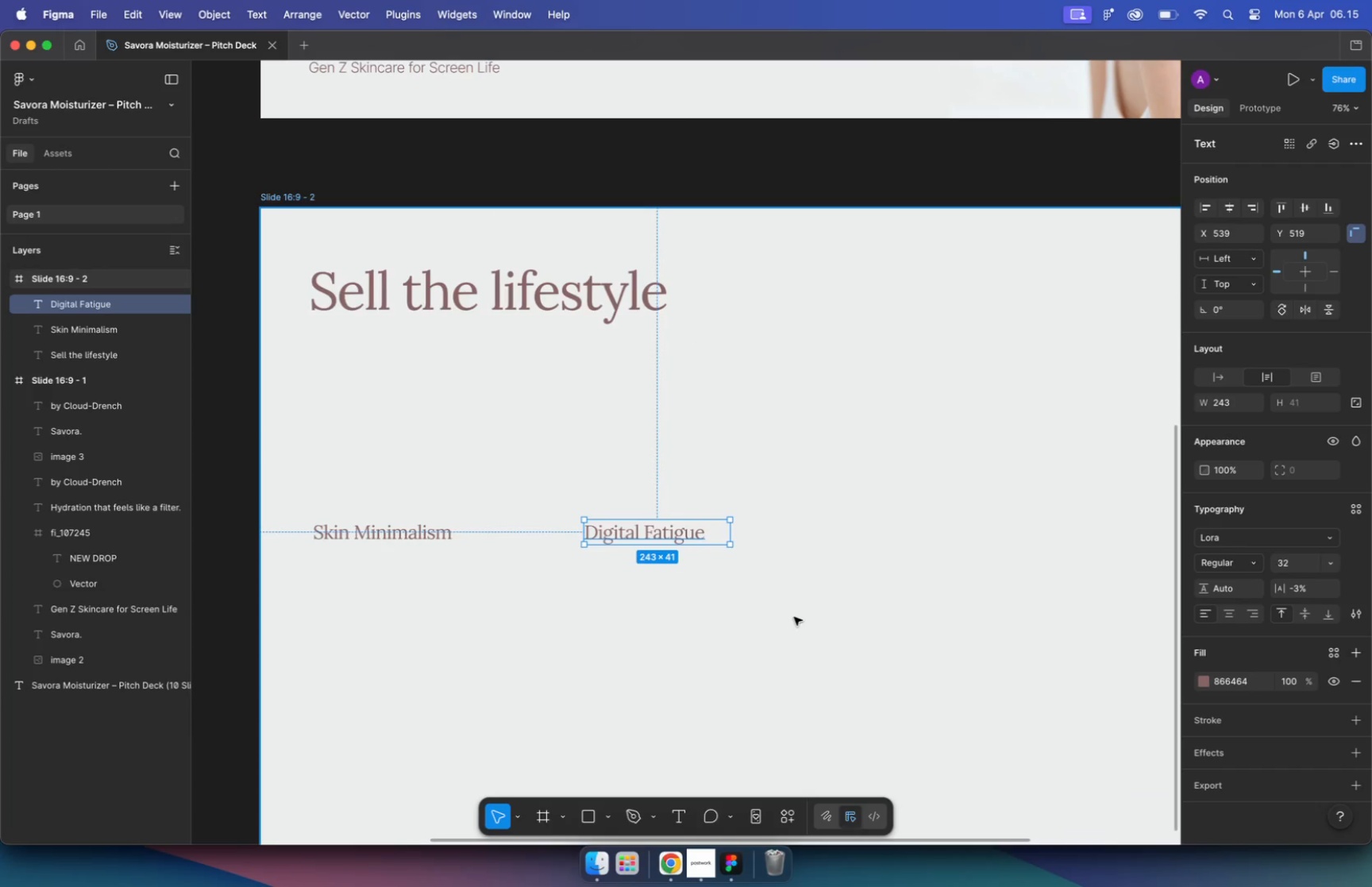 
wait(14.27)
 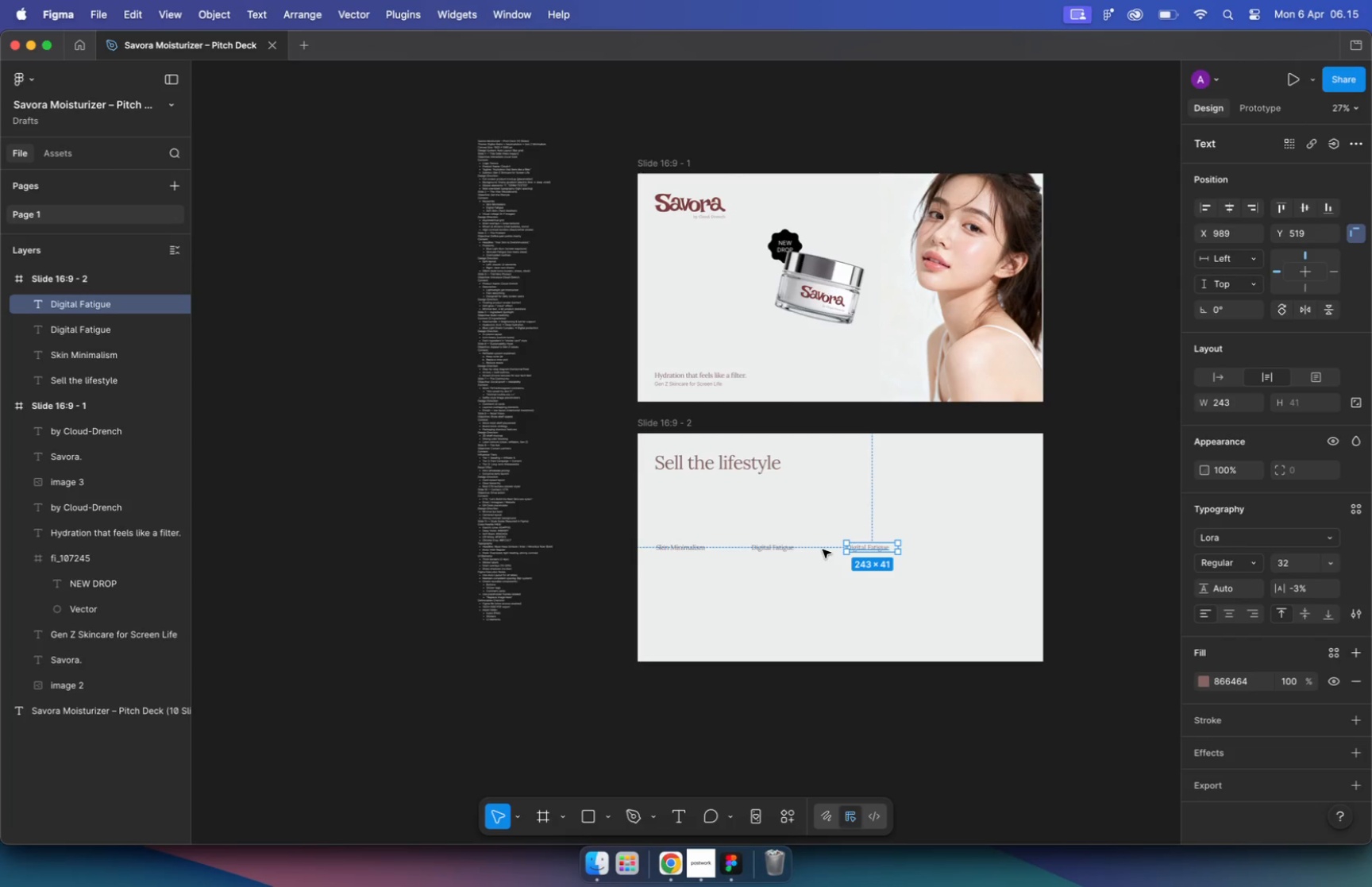 
hold_key(key=CommandLeft, duration=2.76)
scroll: coordinate [823, 550], scroll_direction: up, amount: 12.0
 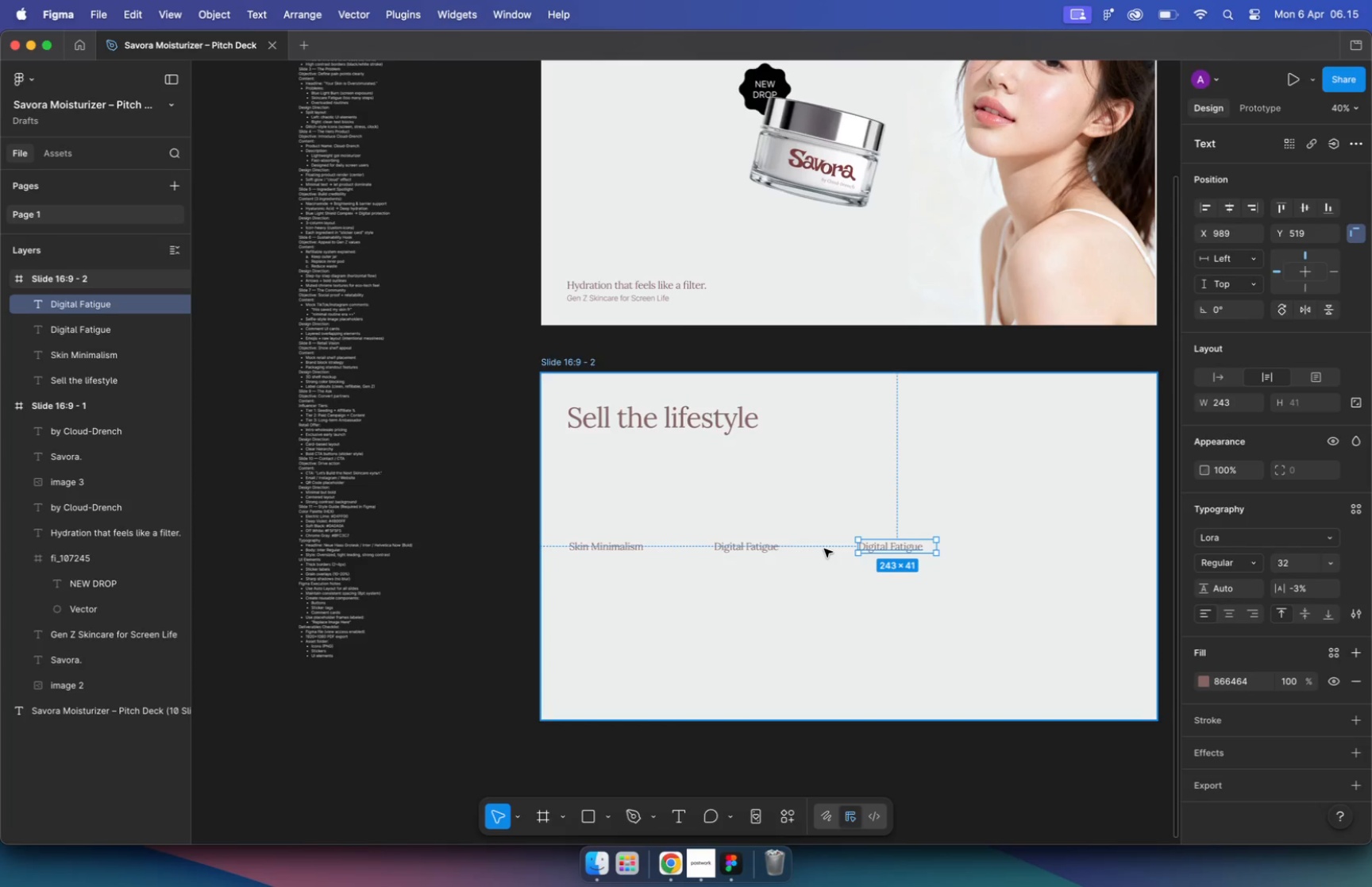 
hold_key(key=CommandLeft, duration=2.2)
scroll: coordinate [869, 550], scroll_direction: down, amount: 10.0
 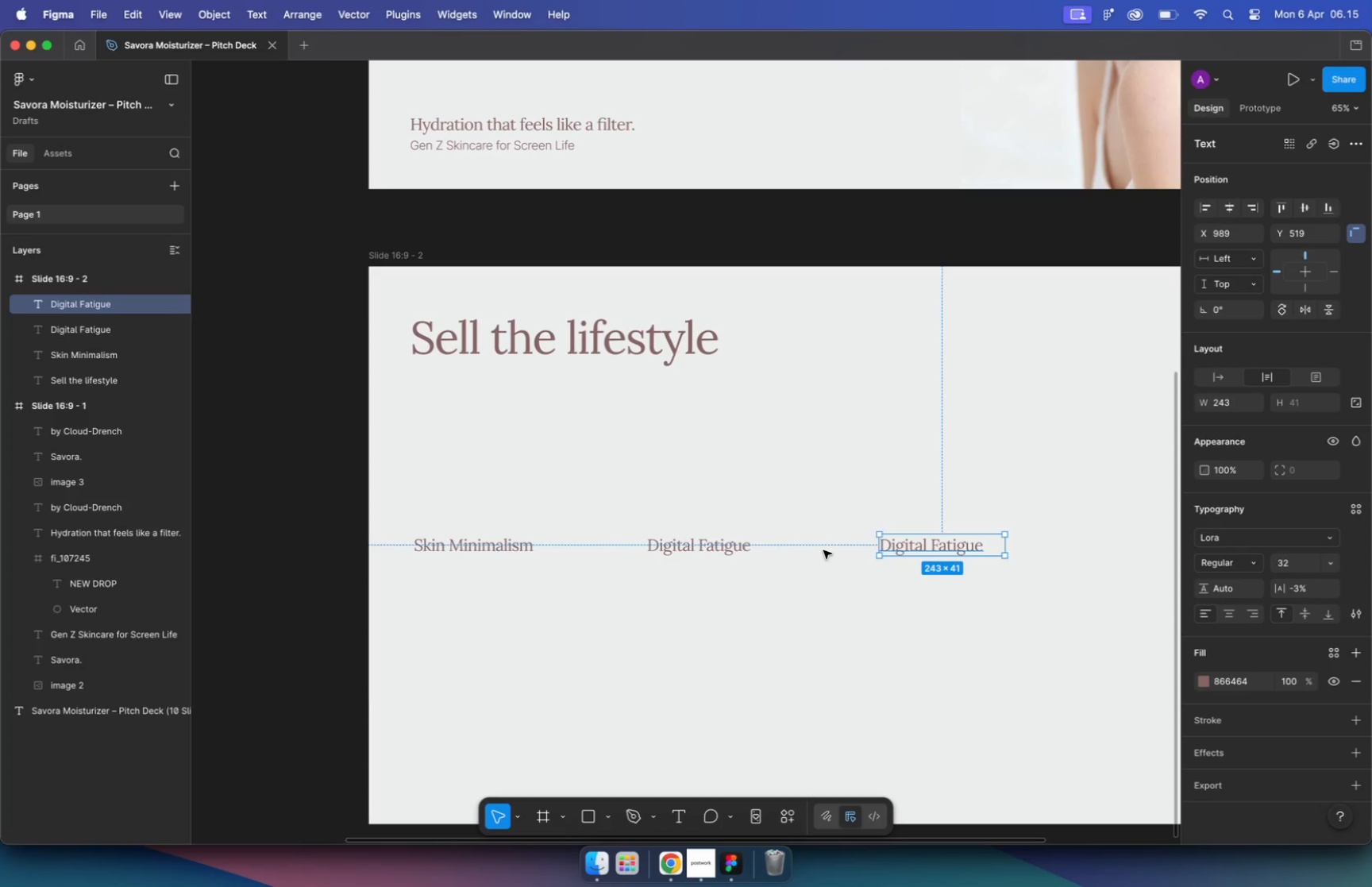 
scroll: coordinate [477, 189], scroll_direction: up, amount: 43.0
 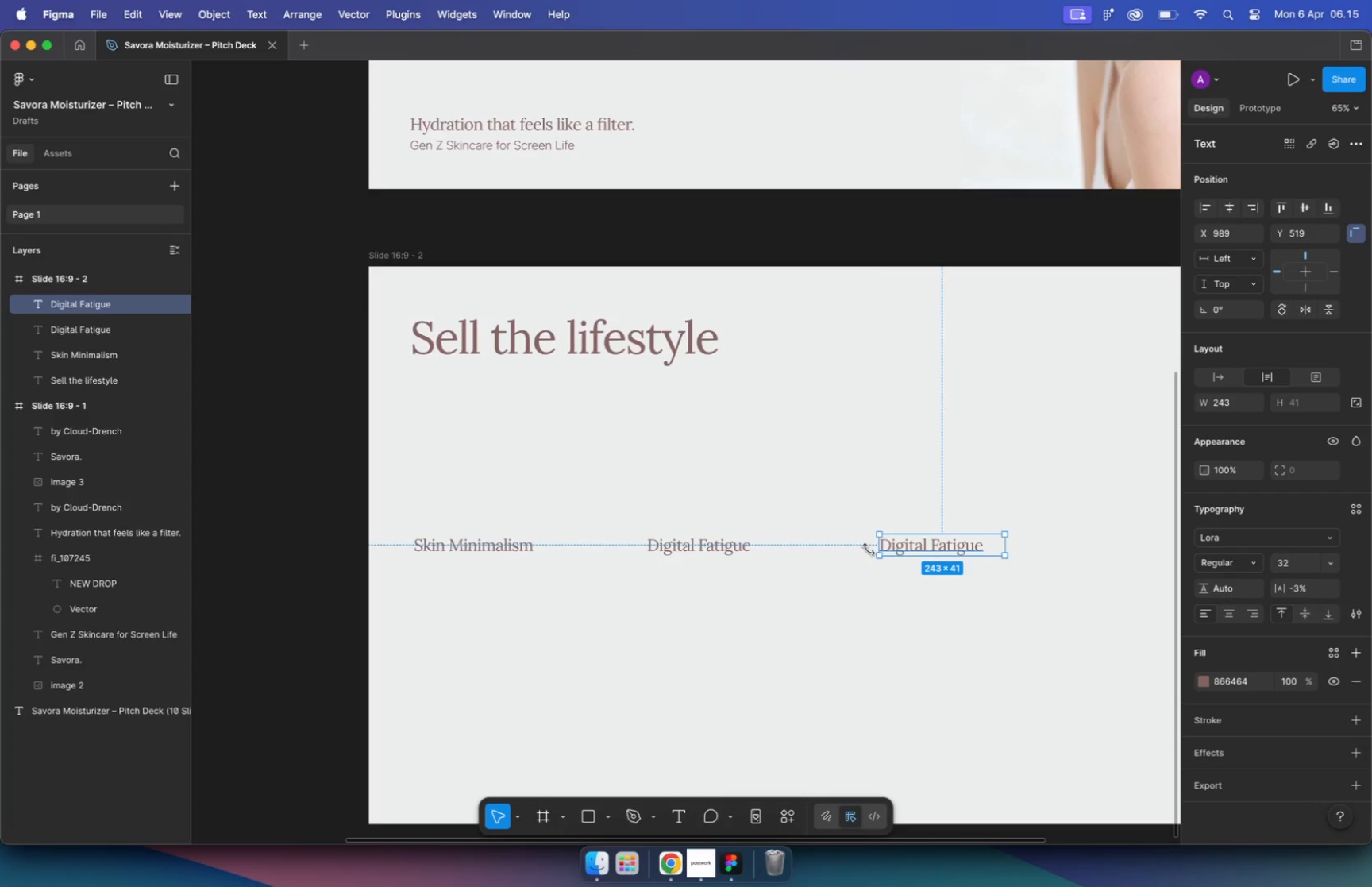 
hold_key(key=CommandLeft, duration=3.08)
scroll: coordinate [491, 321], scroll_direction: down, amount: 5.0
 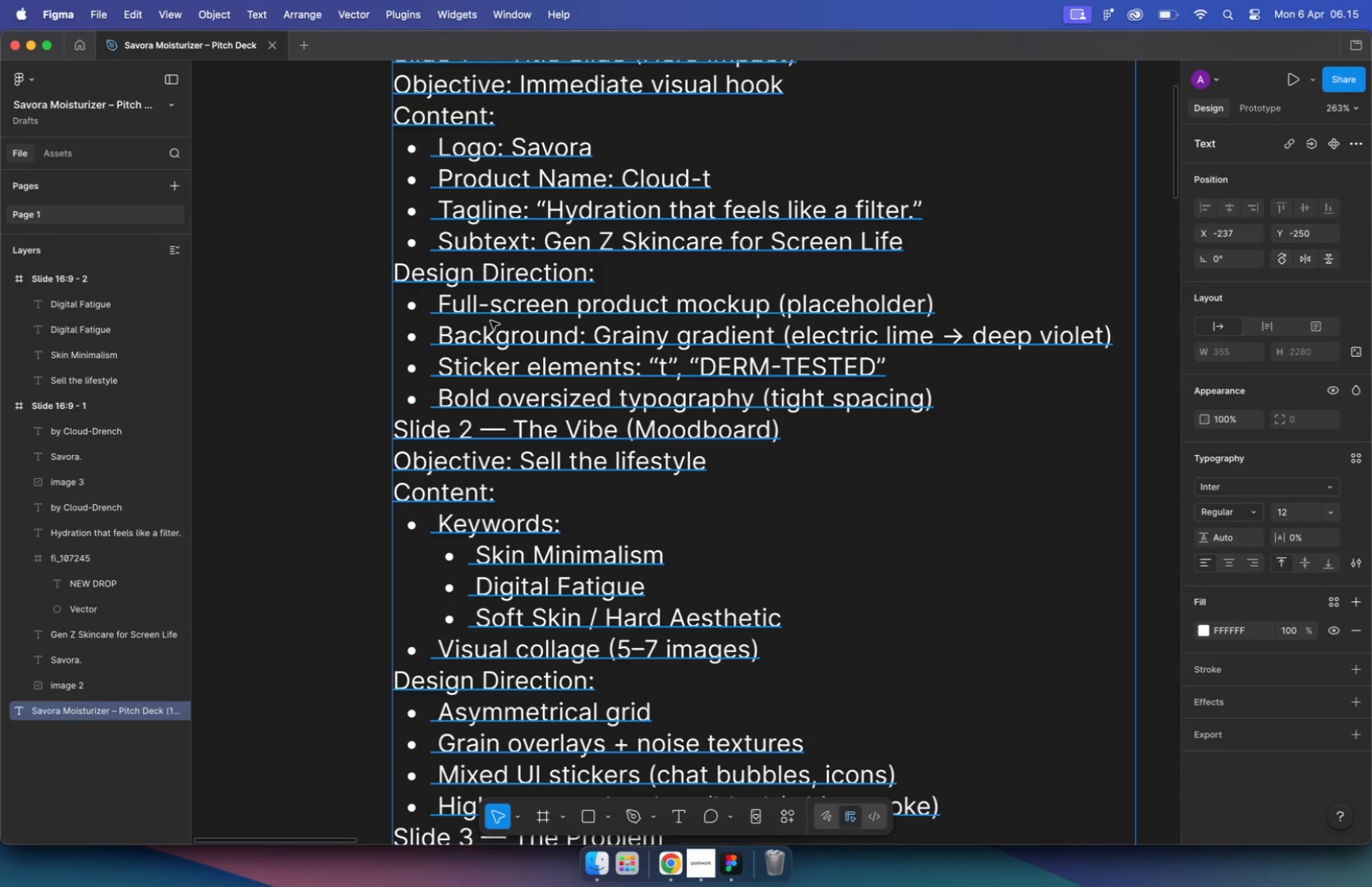 
left_click([574, 622])
 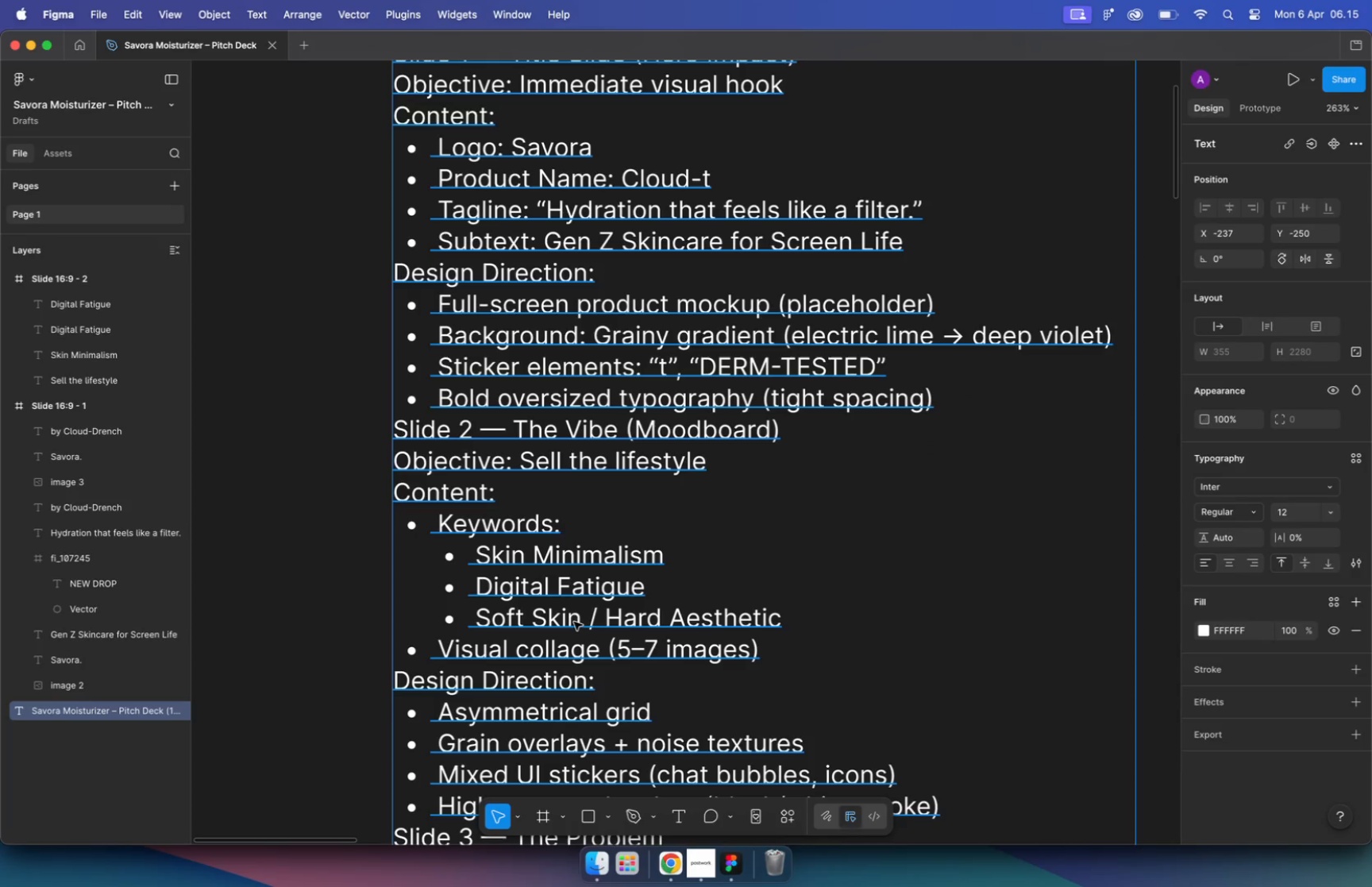 
left_click_drag(start_coordinate=[788, 619], to_coordinate=[480, 614])
 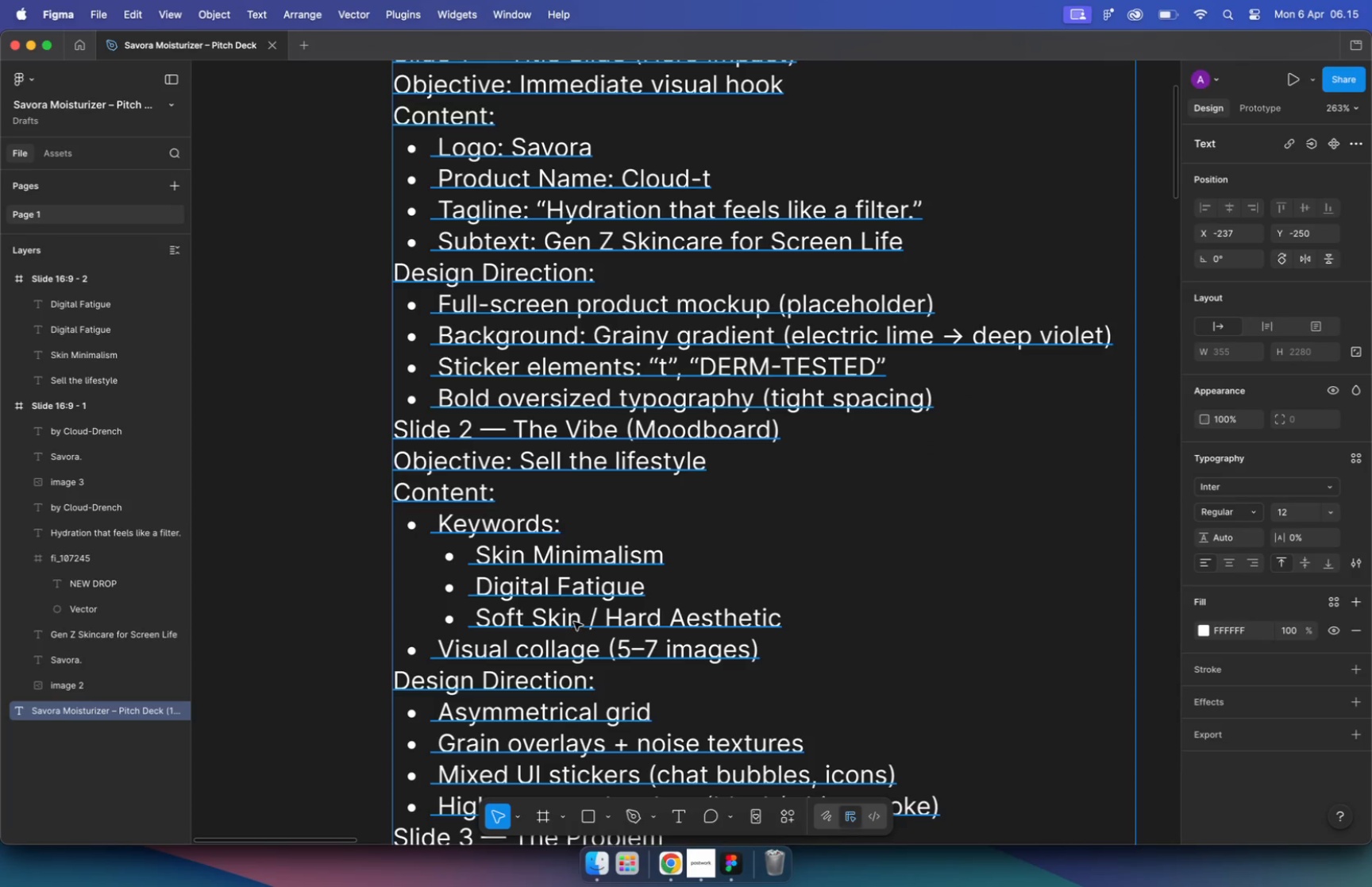 
key(Meta+C)
 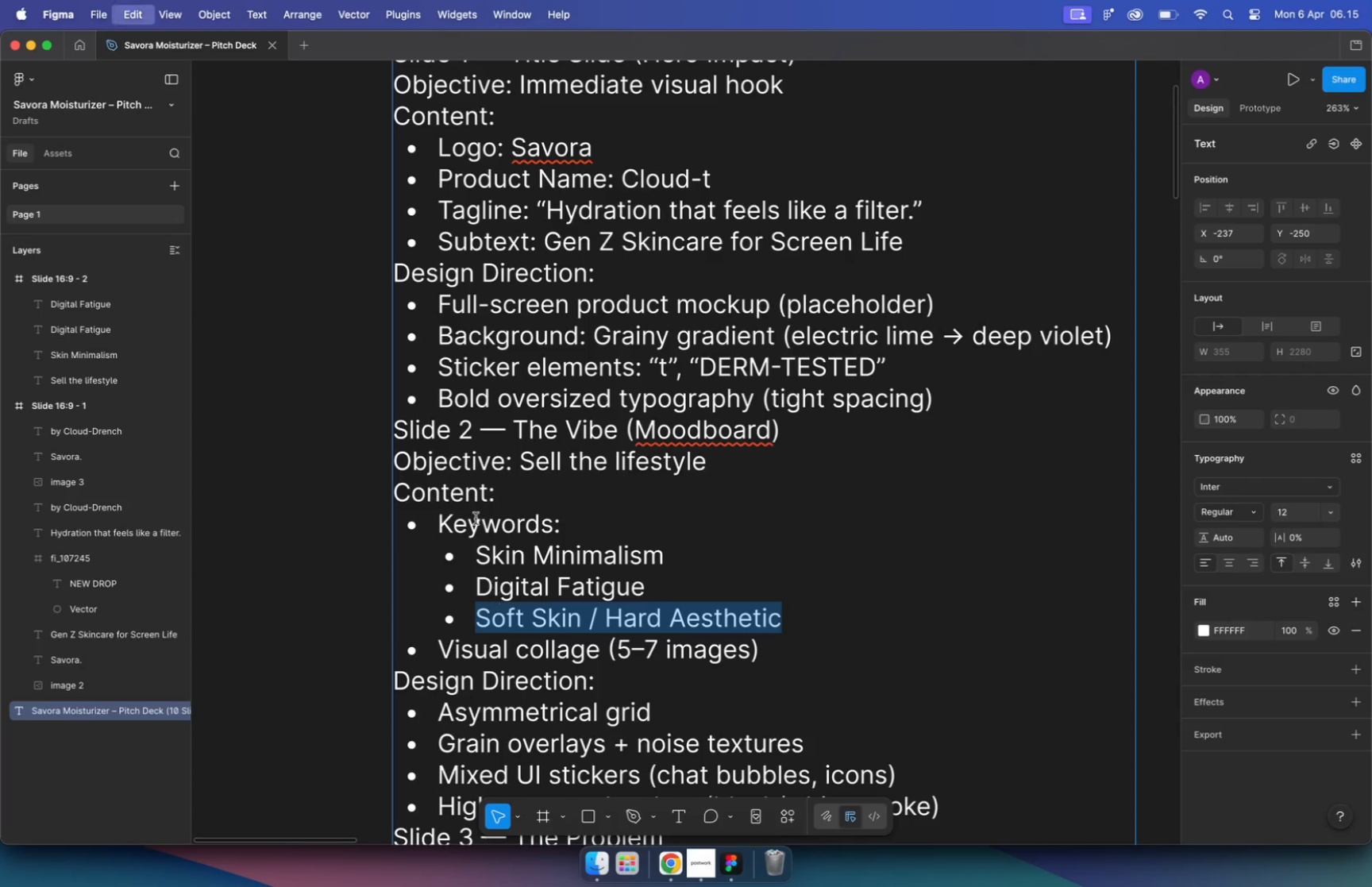 
hold_key(key=CommandLeft, duration=1.48)
scroll: coordinate [684, 597], scroll_direction: down, amount: 24.0
 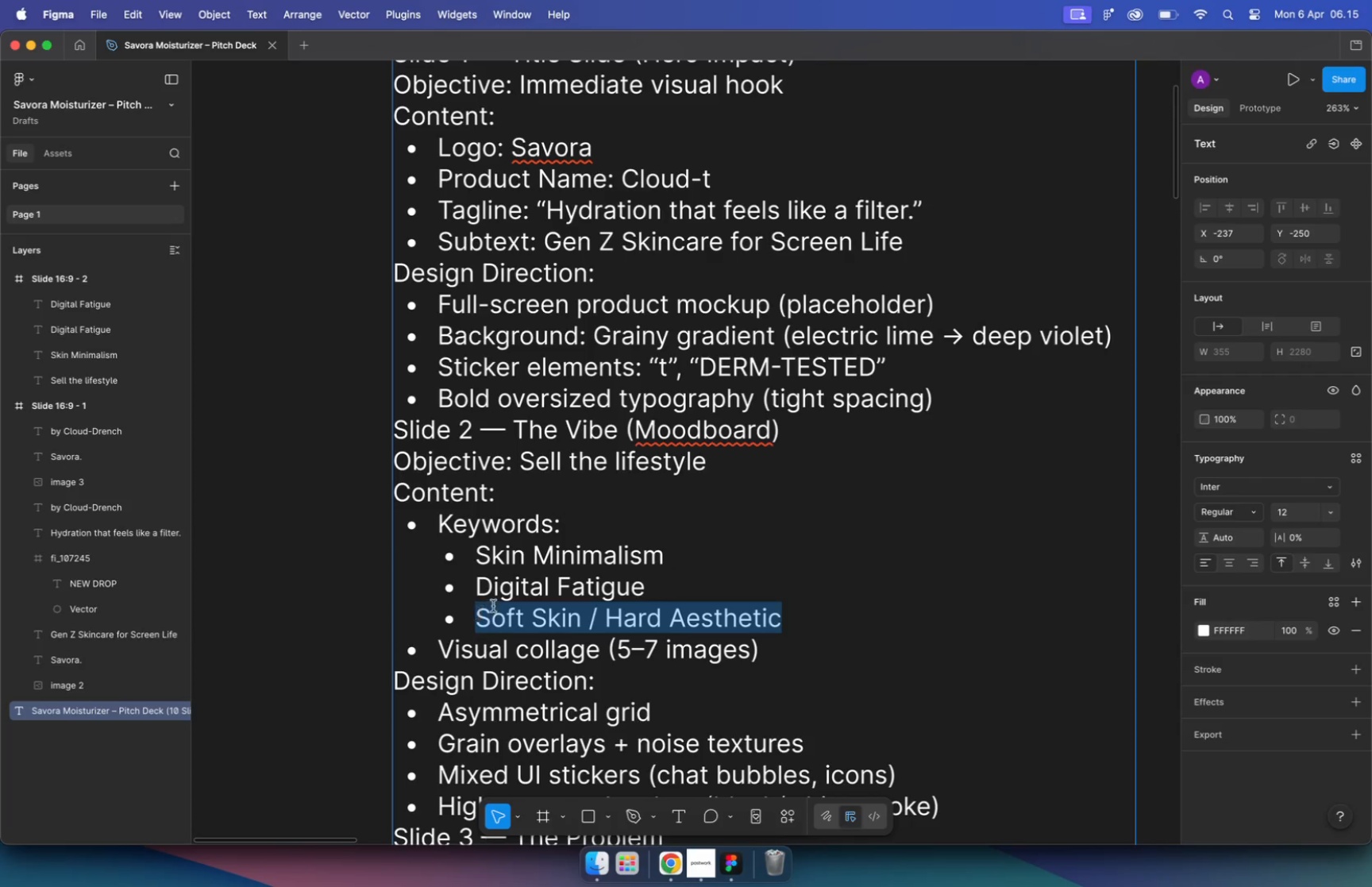 
left_click([823, 550])
 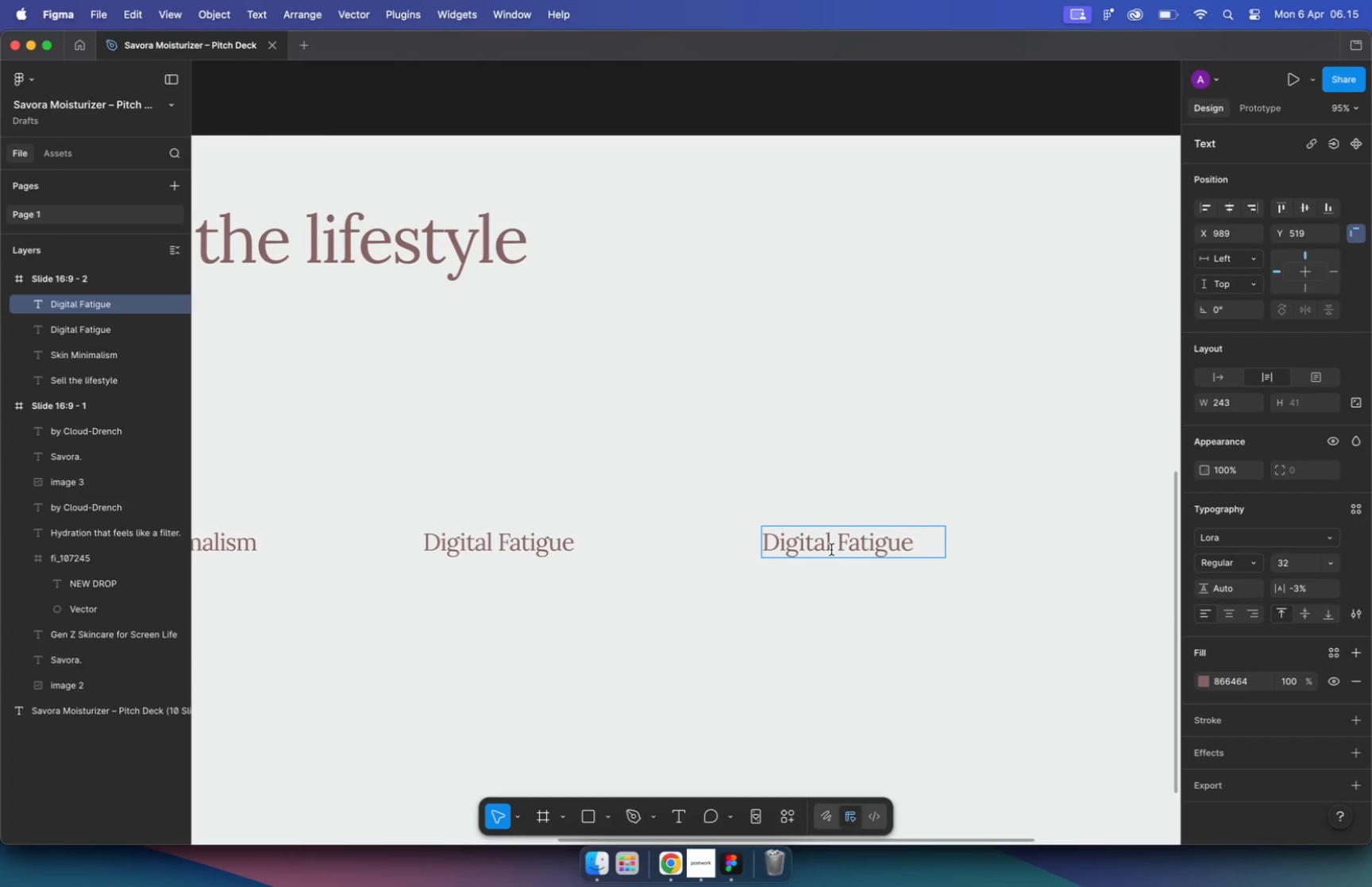 
key(Meta+A)
 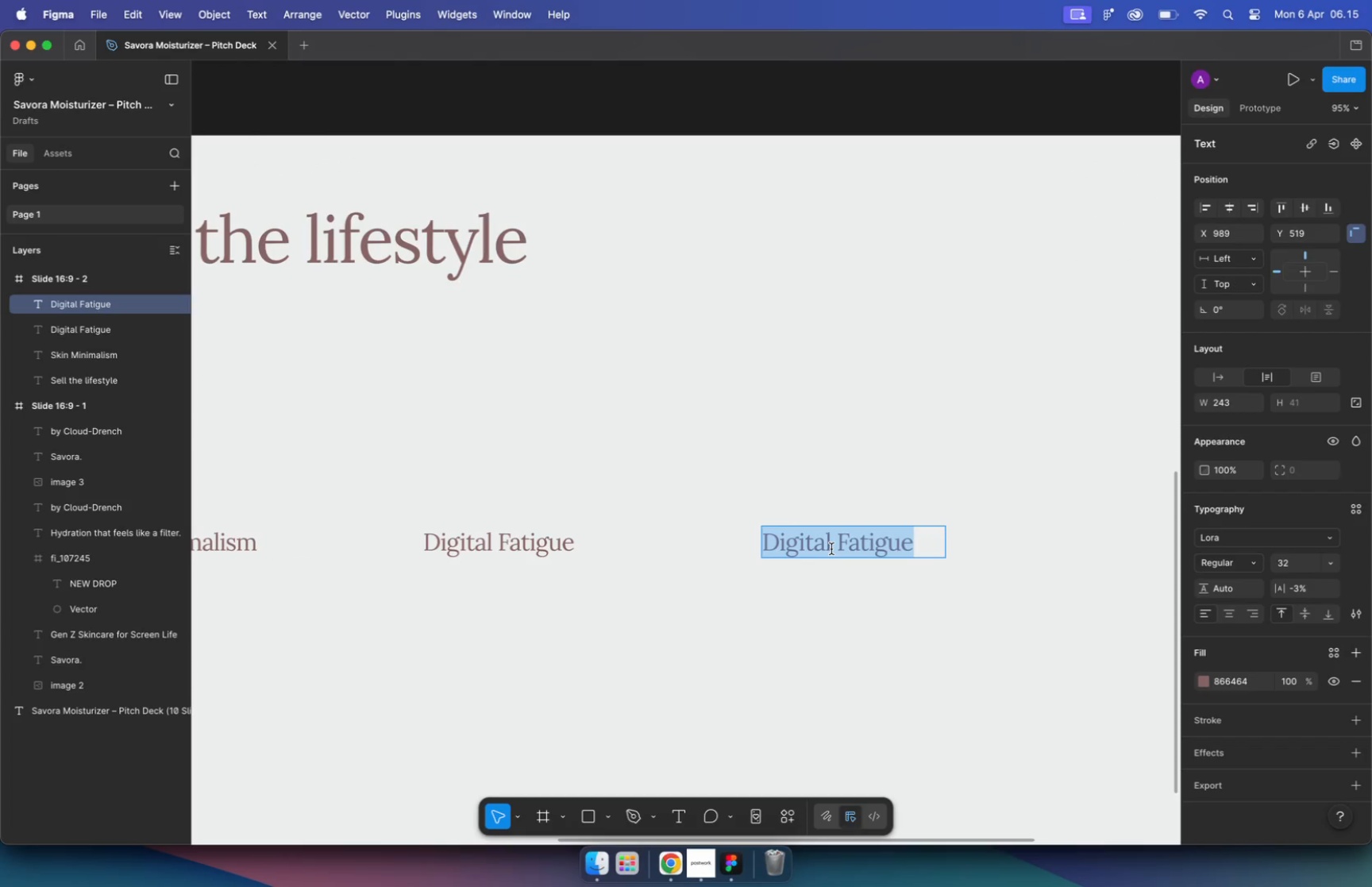 
hold_key(key=CommandLeft, duration=0.64)
 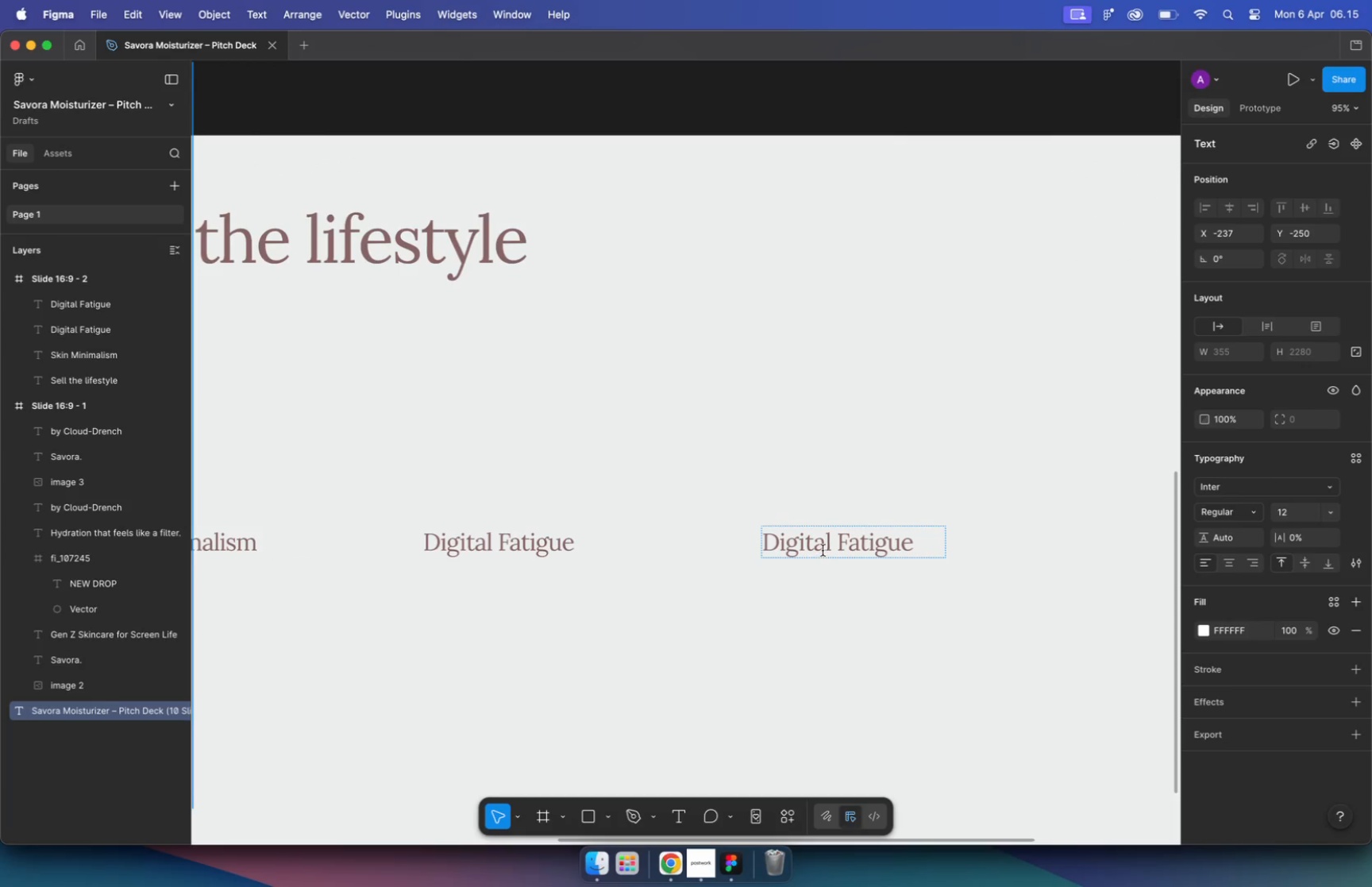 
hold_key(key=ShiftLeft, duration=0.47)
 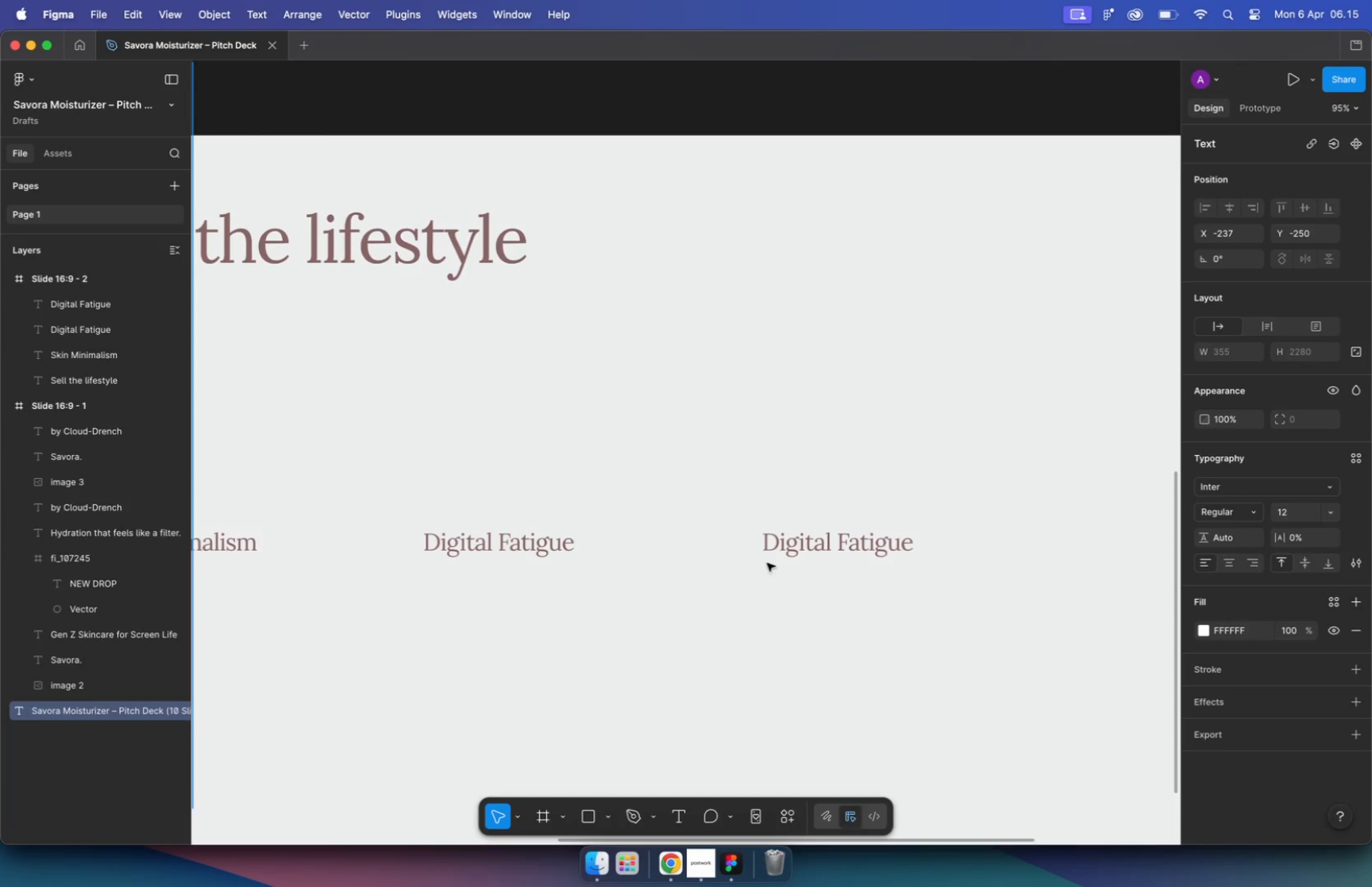 
key(Meta+Shift+ShiftLeft)
 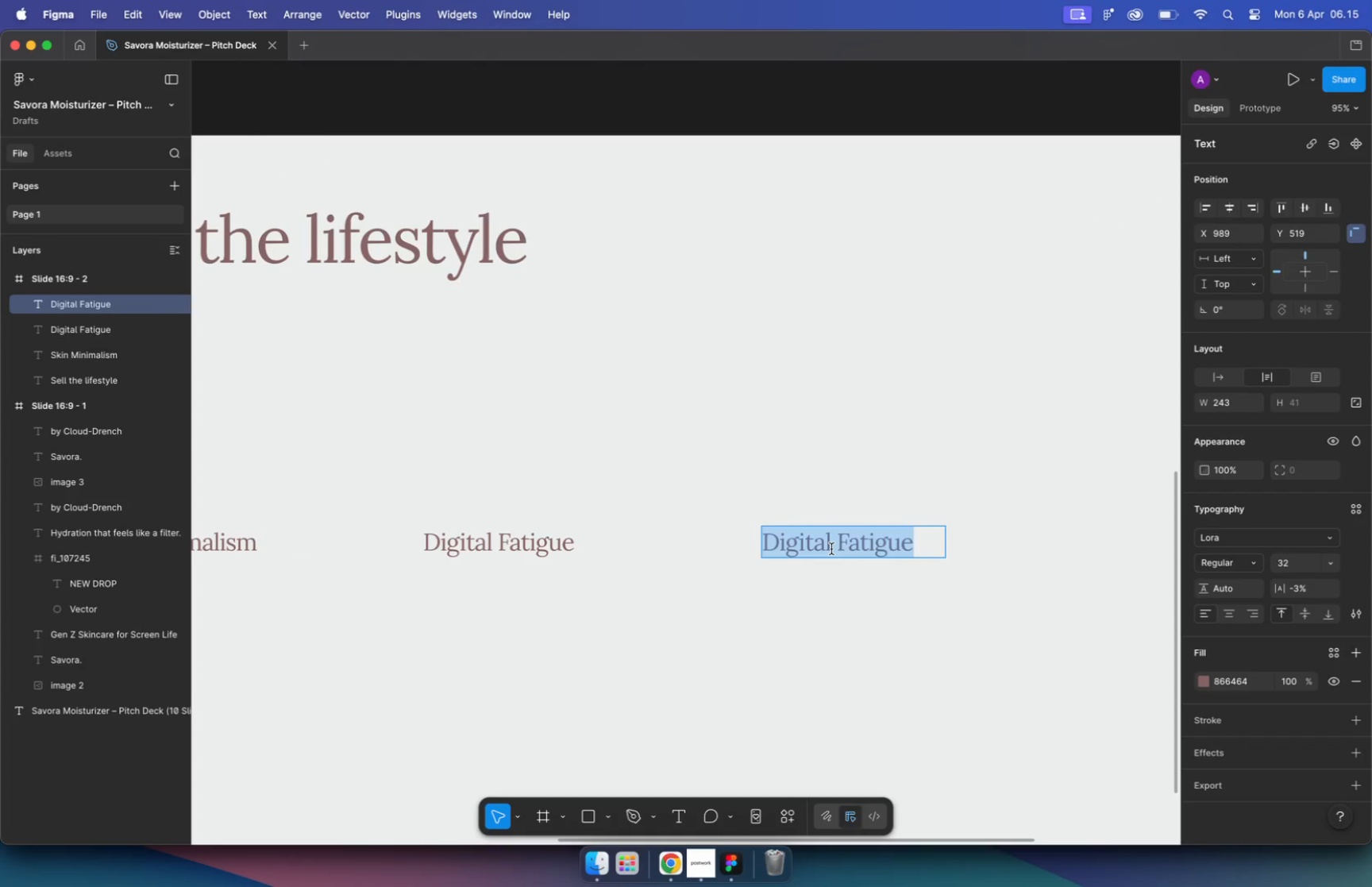 
key(Meta+Shift+V)
 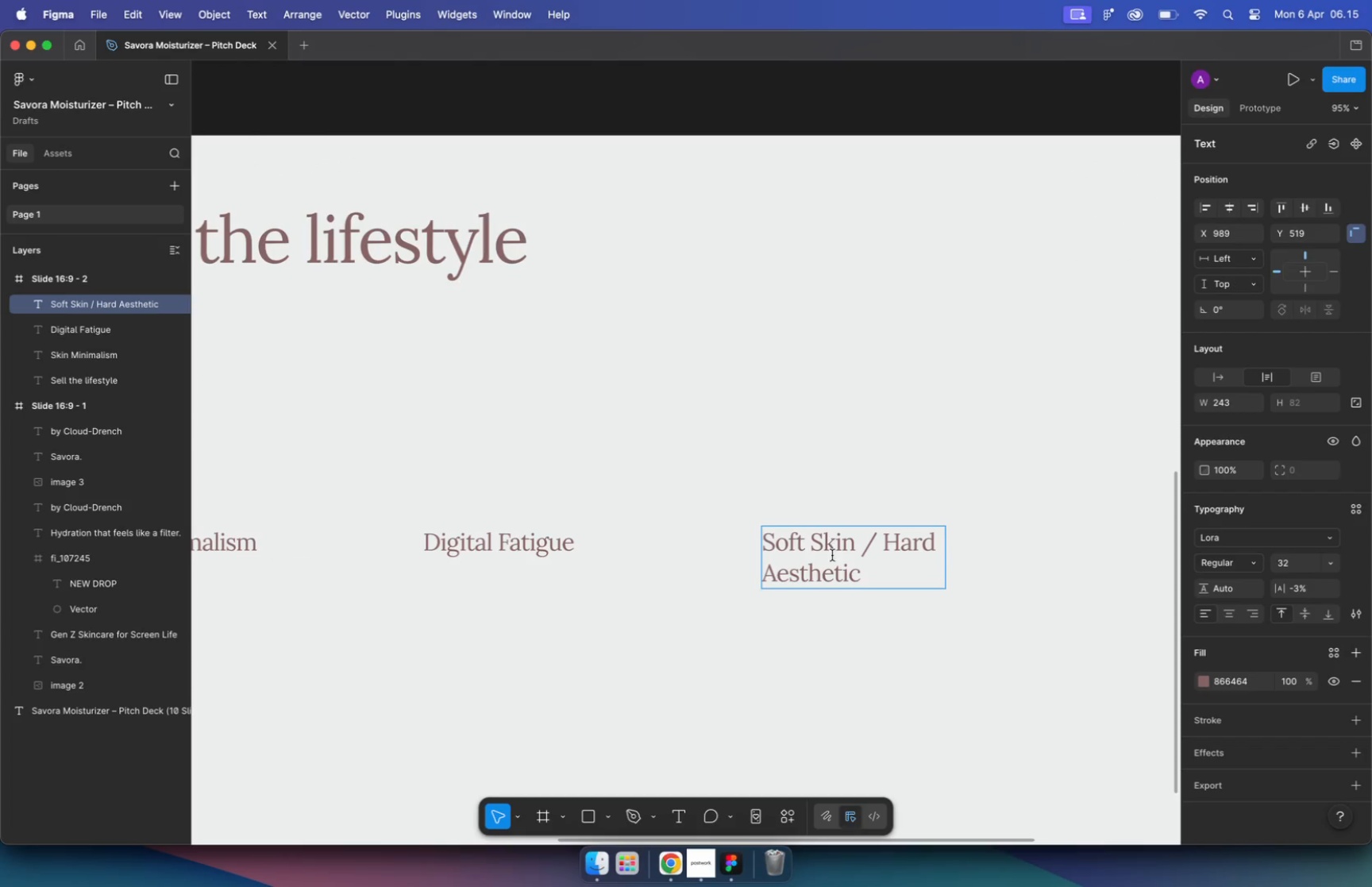 
hold_key(key=CommandLeft, duration=0.57)
 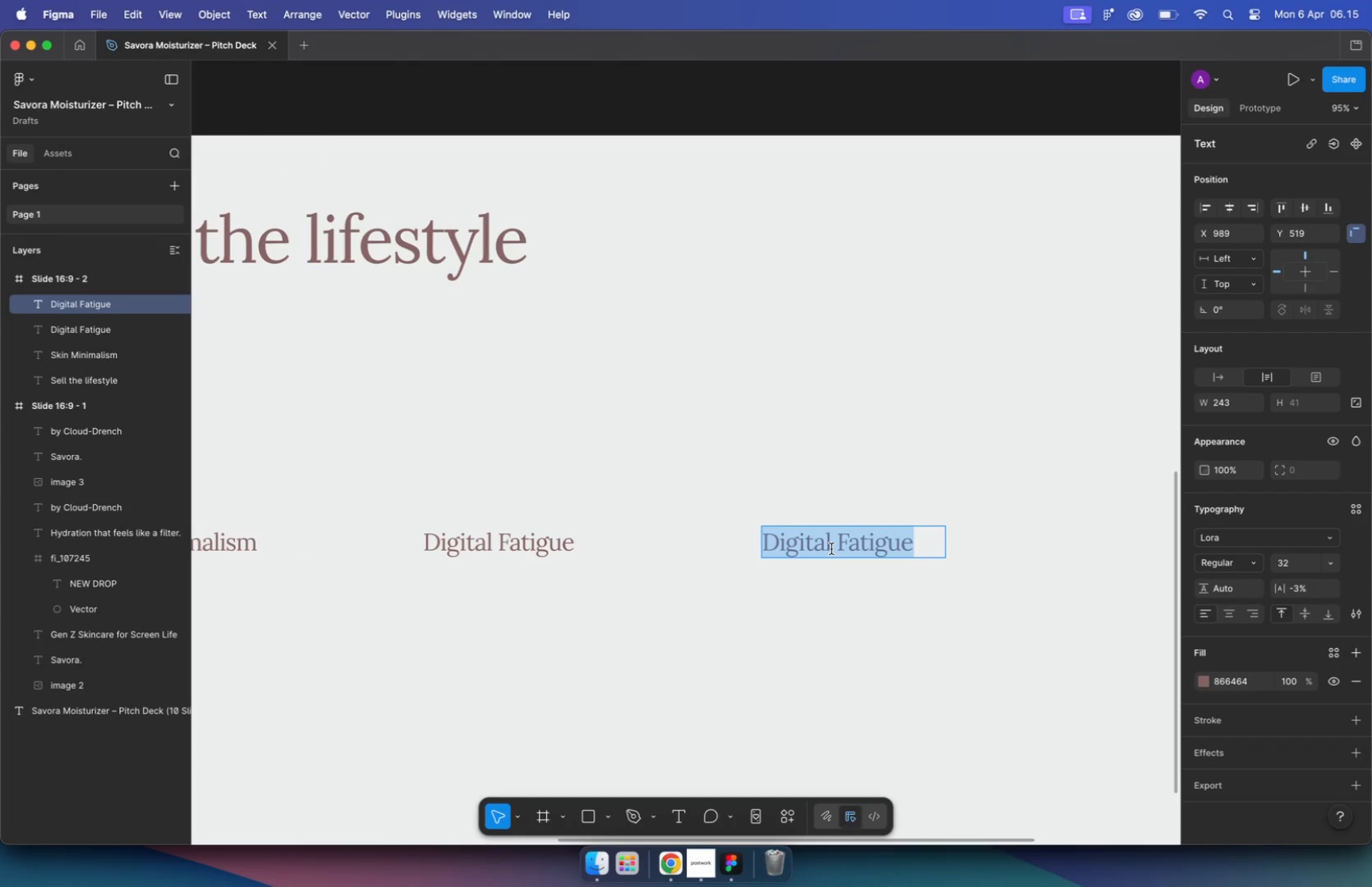 
left_click_drag(start_coordinate=[950, 557], to_coordinate=[1040, 552])
 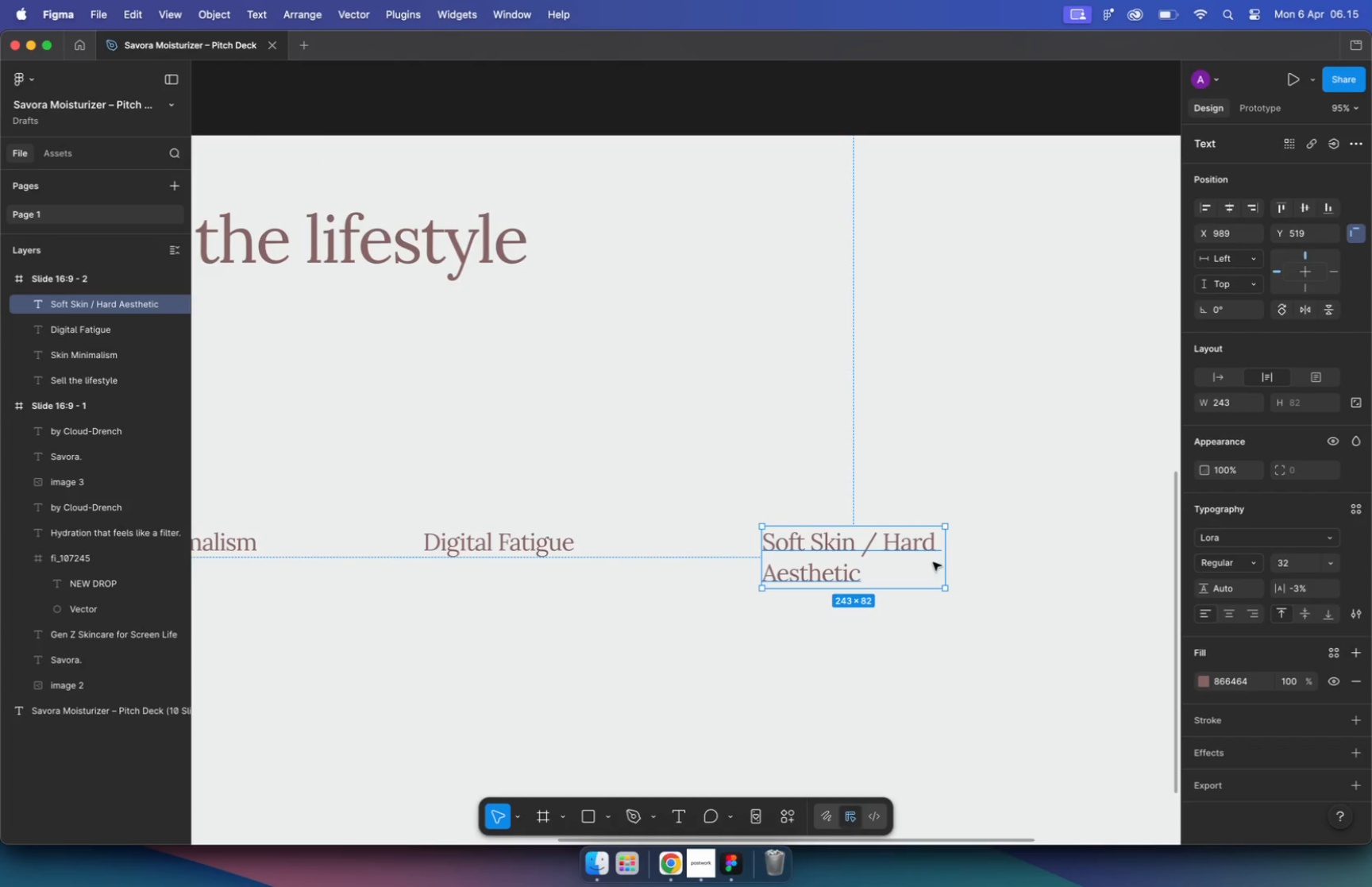 
hold_key(key=CommandLeft, duration=0.94)
scroll: coordinate [768, 541], scroll_direction: down, amount: 12.0
 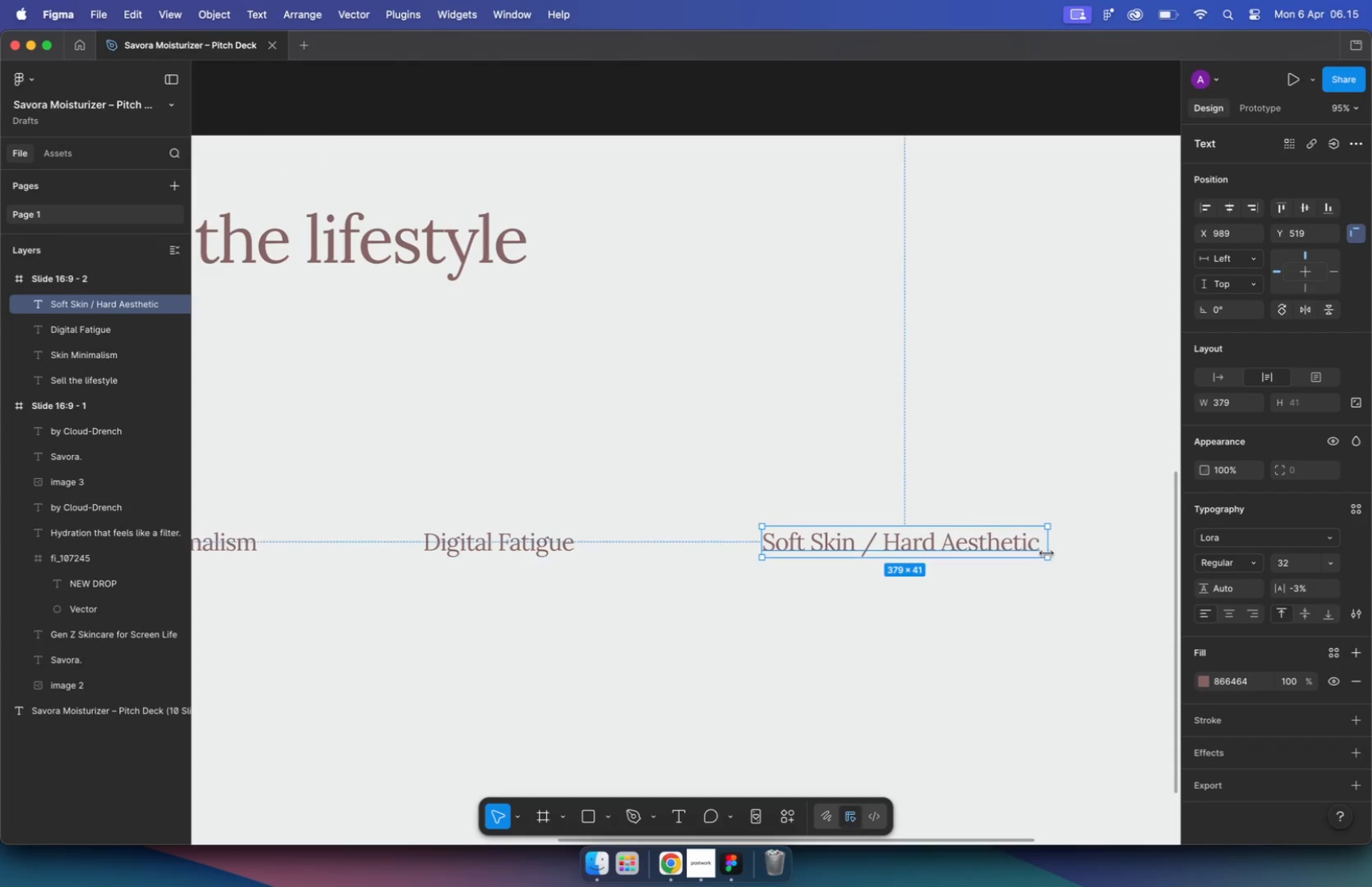 
hold_key(key=CommandLeft, duration=0.54)
scroll: coordinate [728, 474], scroll_direction: up, amount: 16.0
 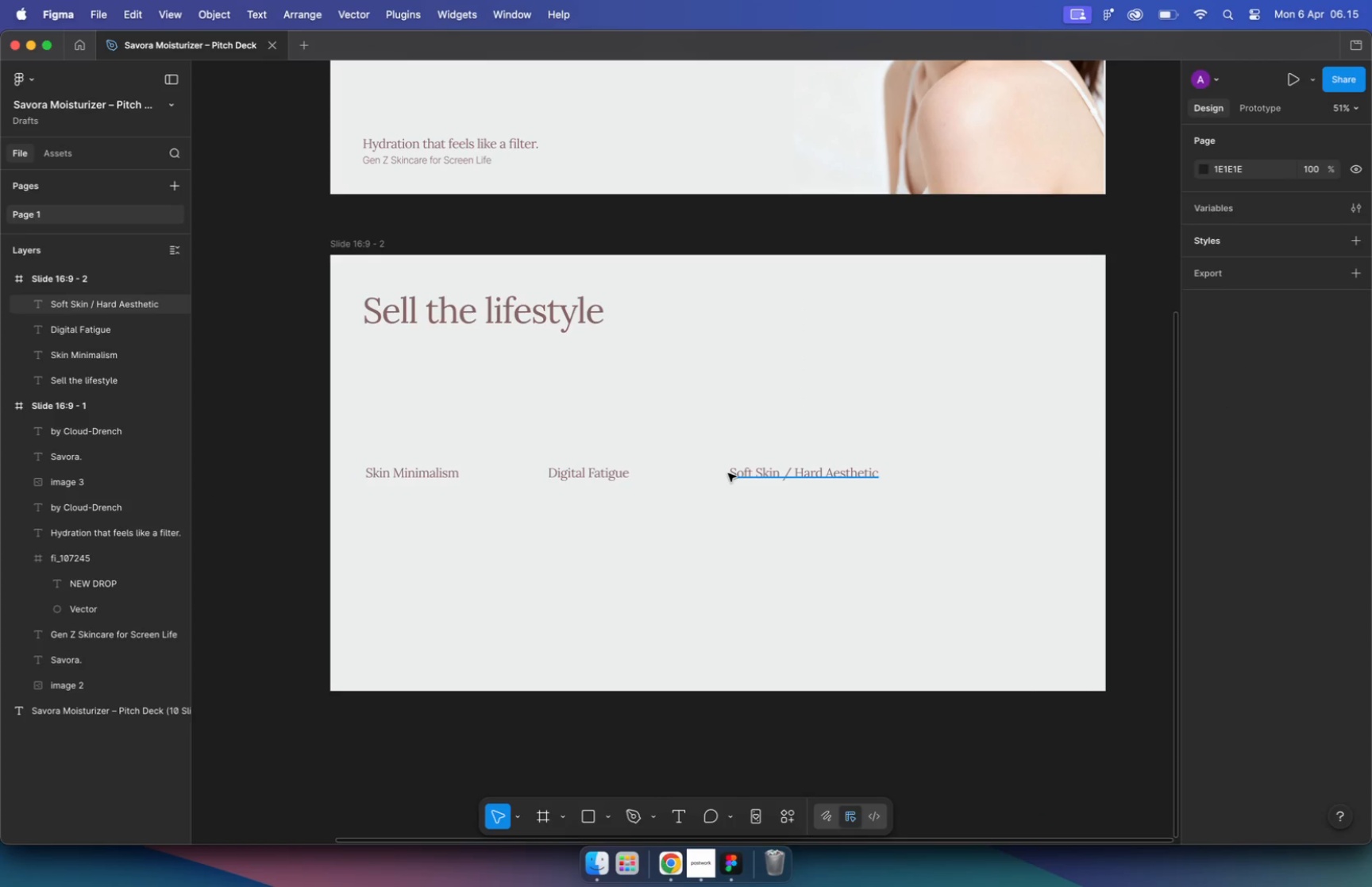 
double_click([734, 467])
 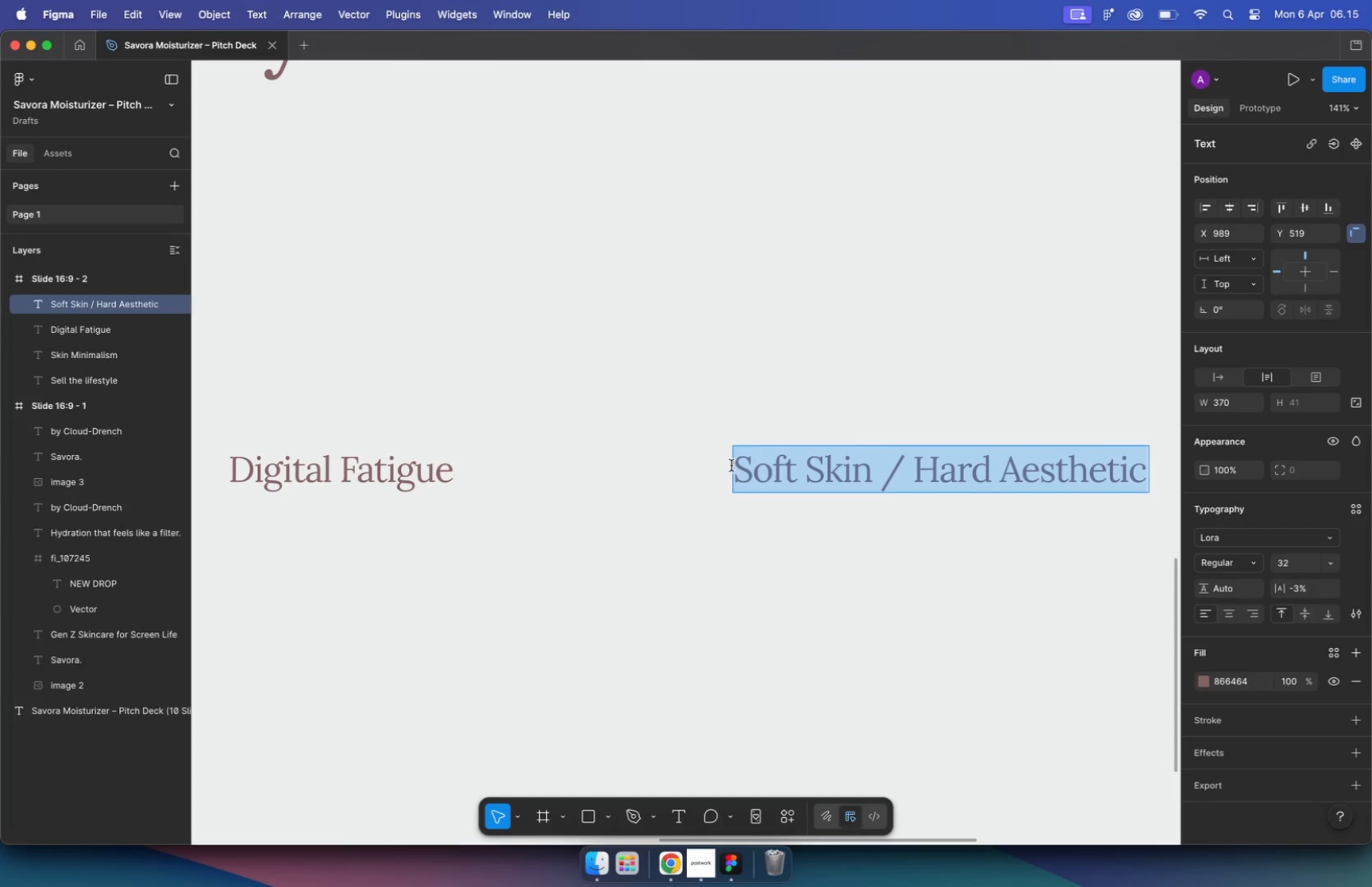 
triple_click([731, 465])
 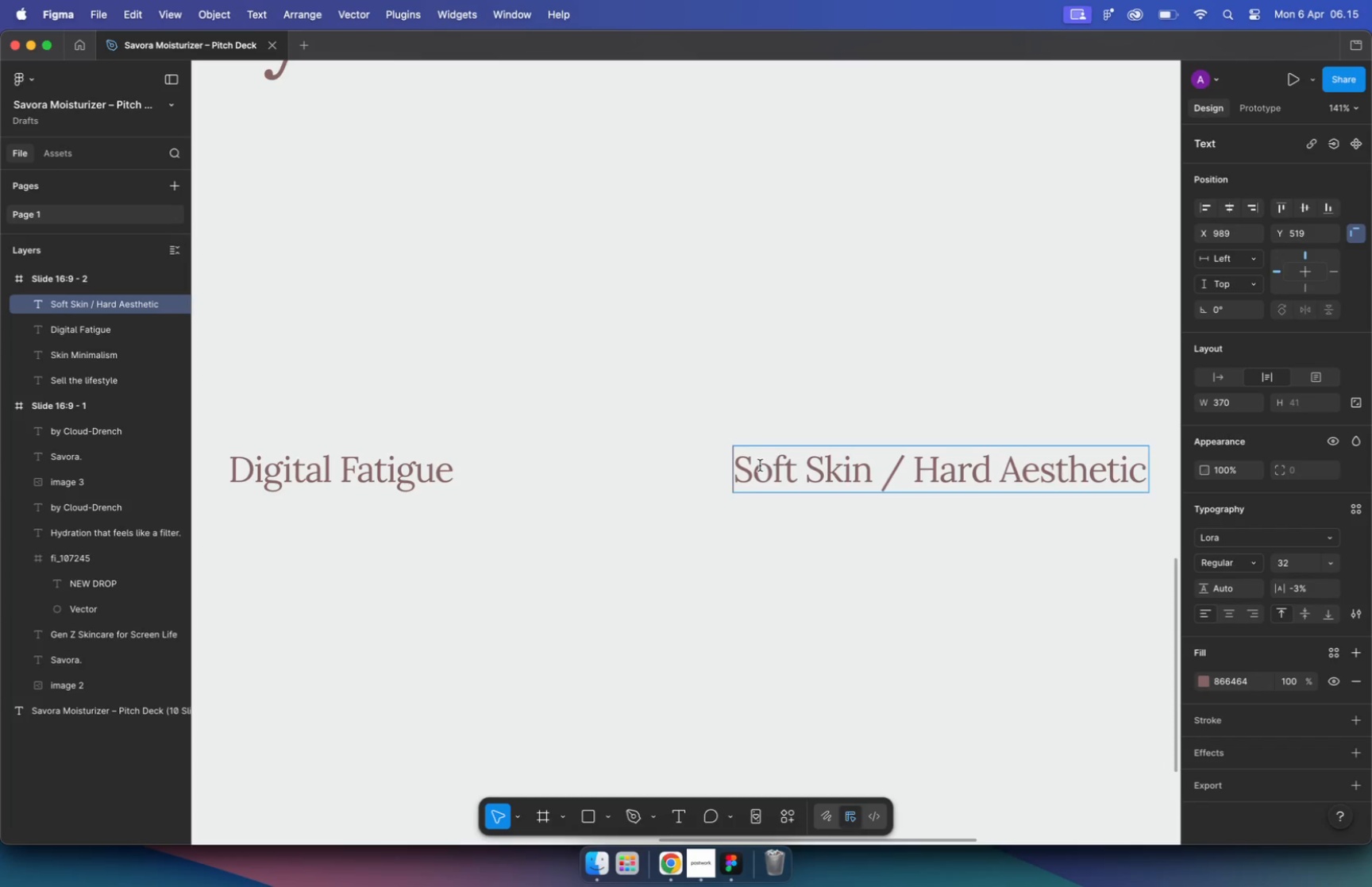 
key(Slash)
 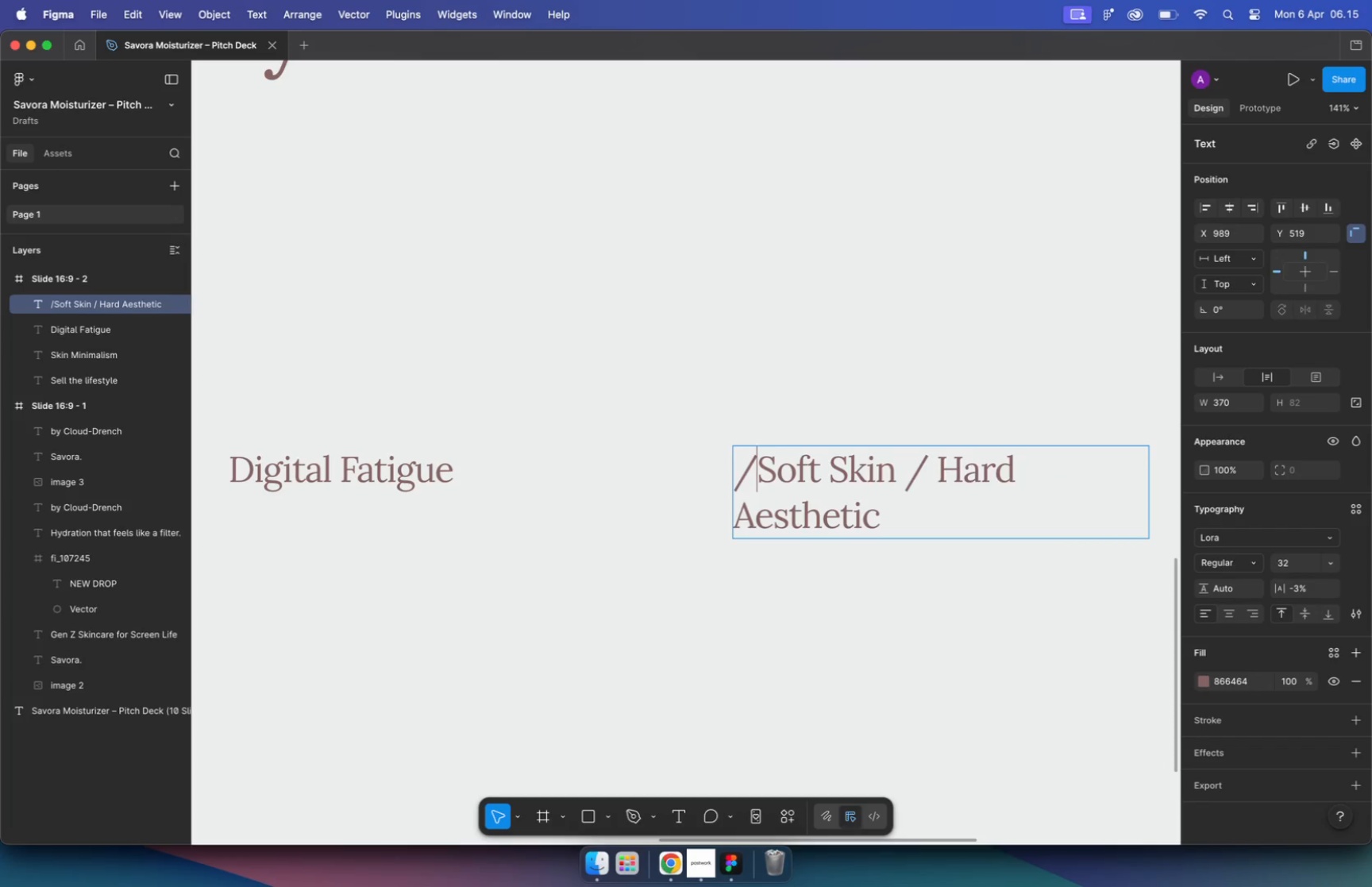 
key(Slash)
 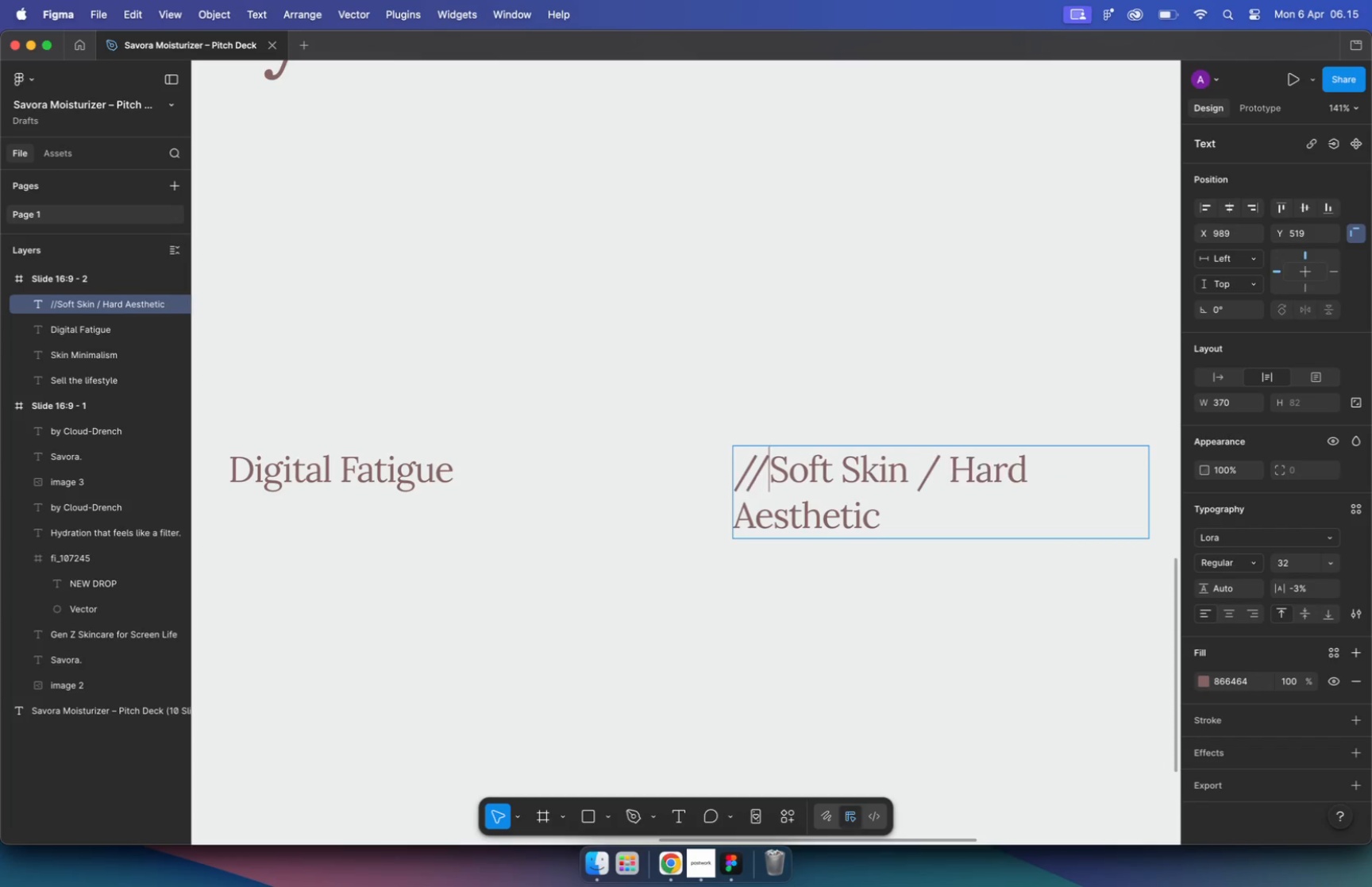 
key(Space)
 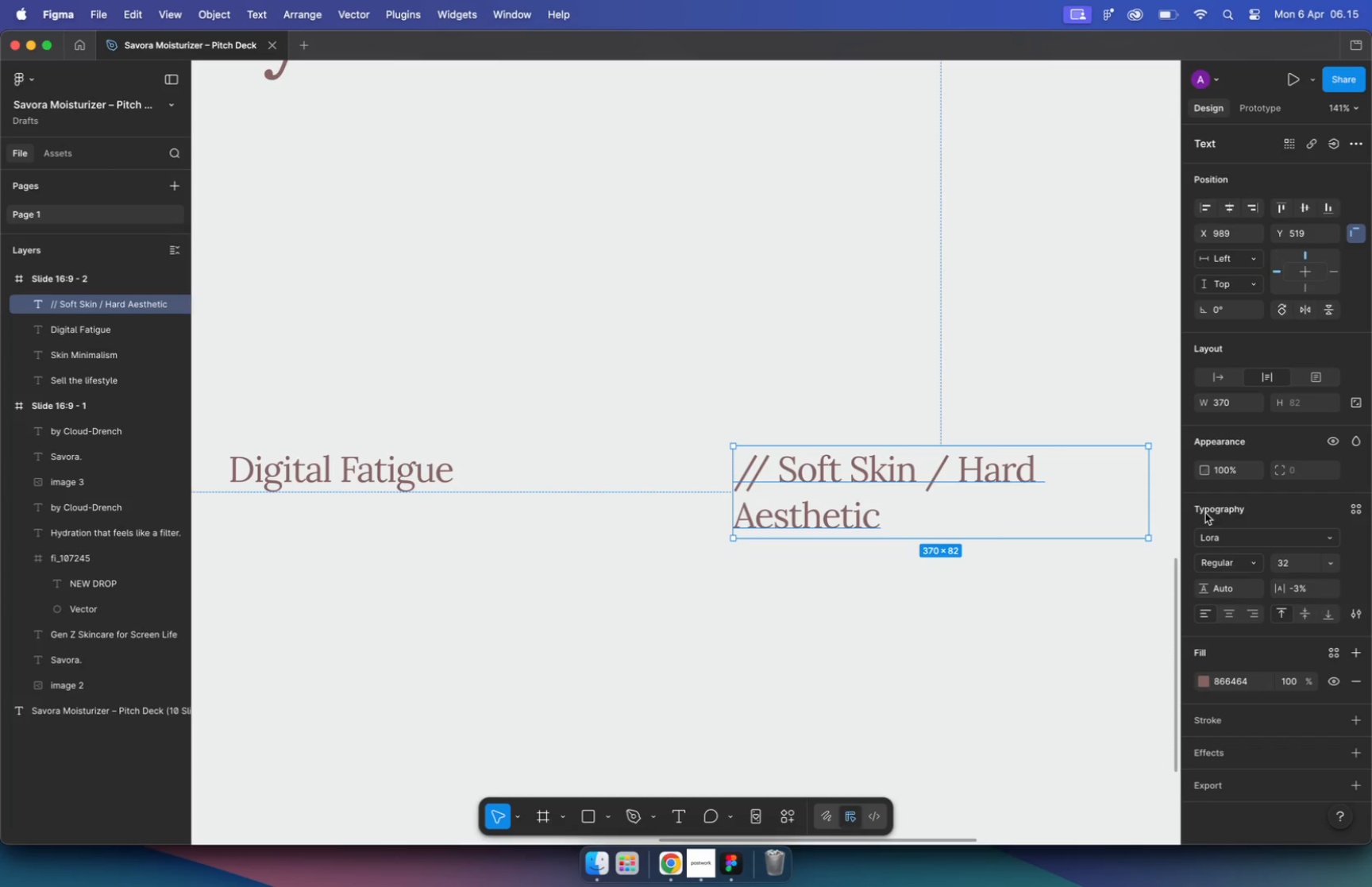 
left_click([1032, 543])
 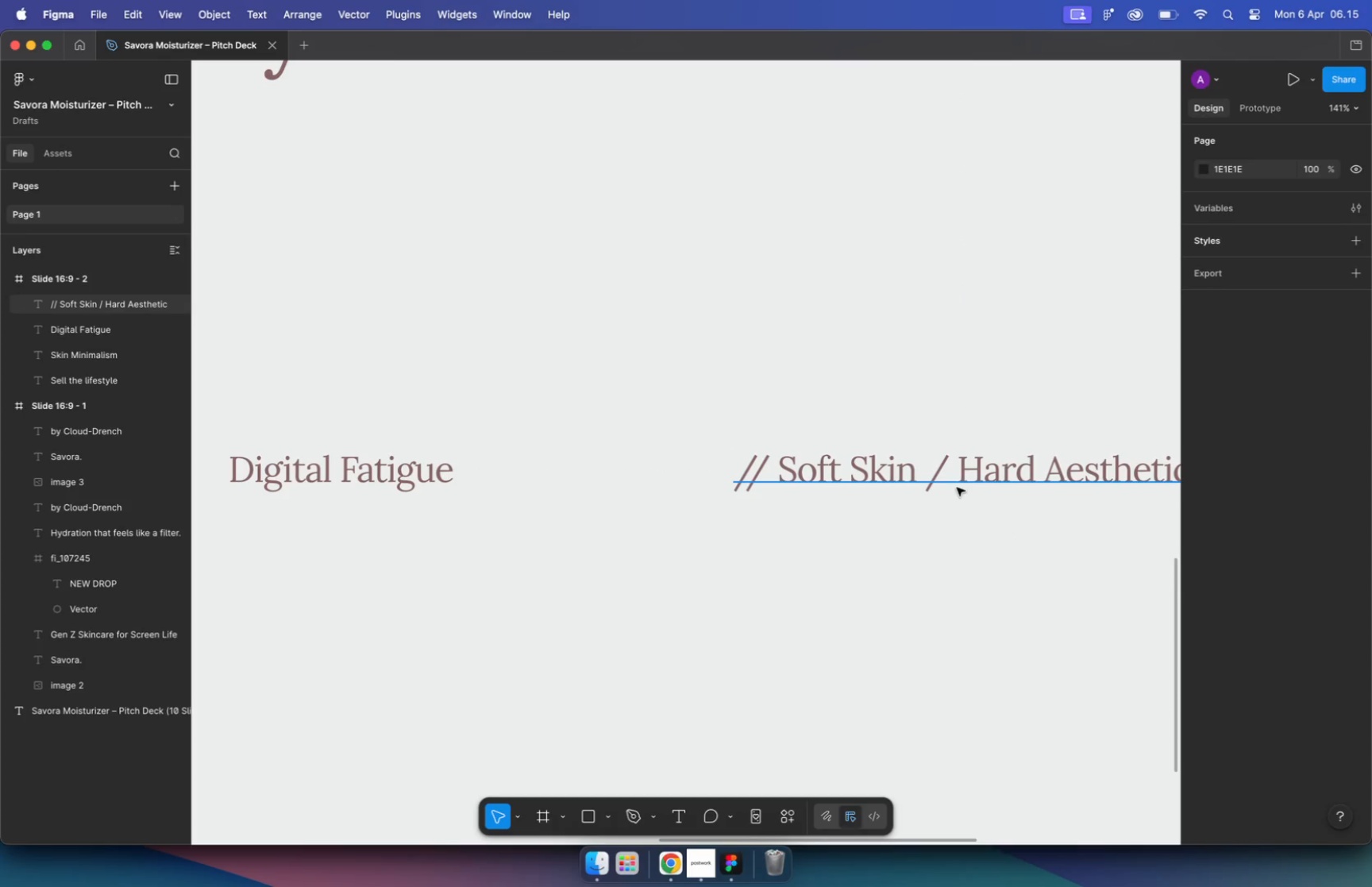 
left_click([954, 476])
 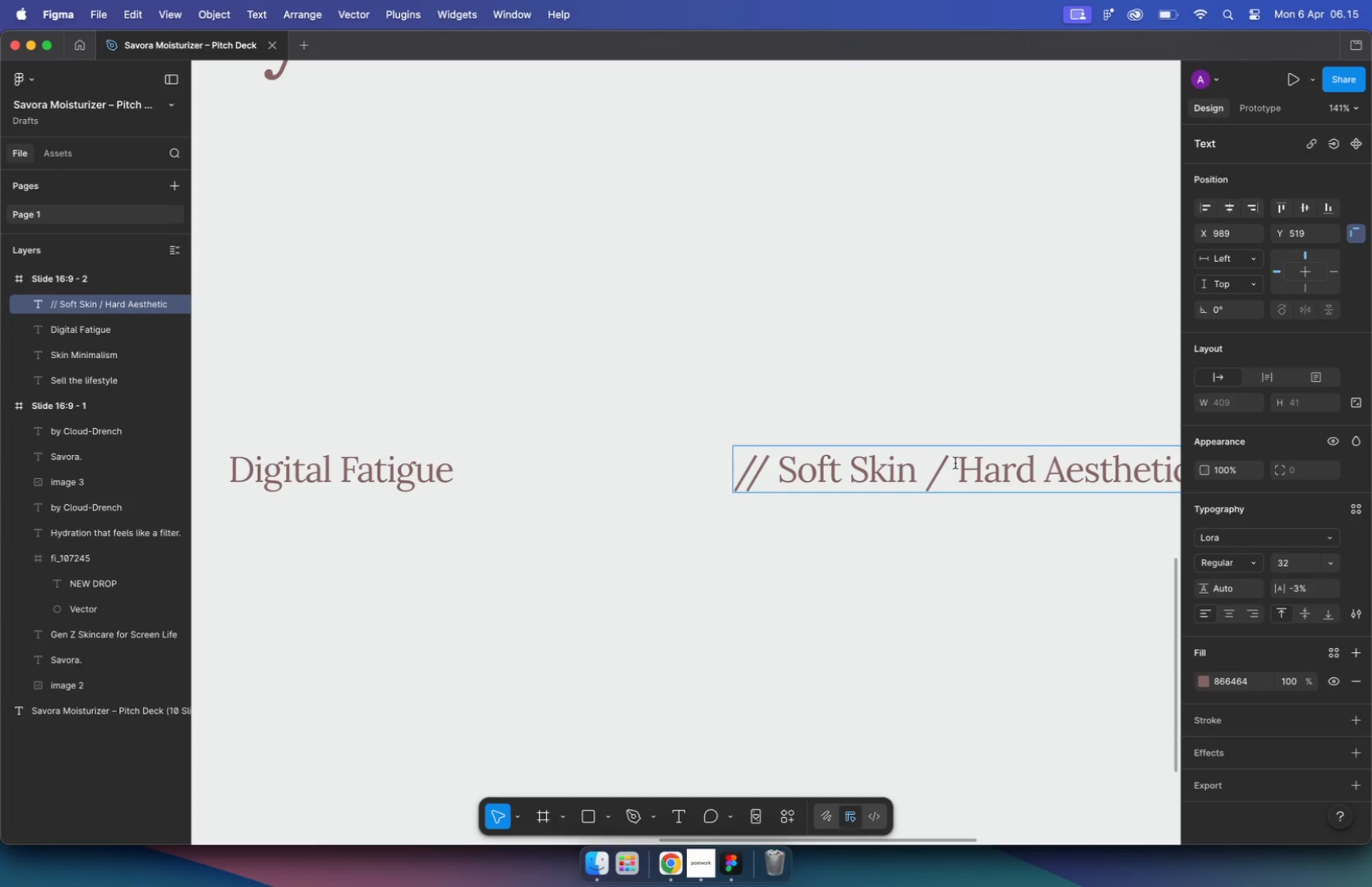 
key(Backspace)
 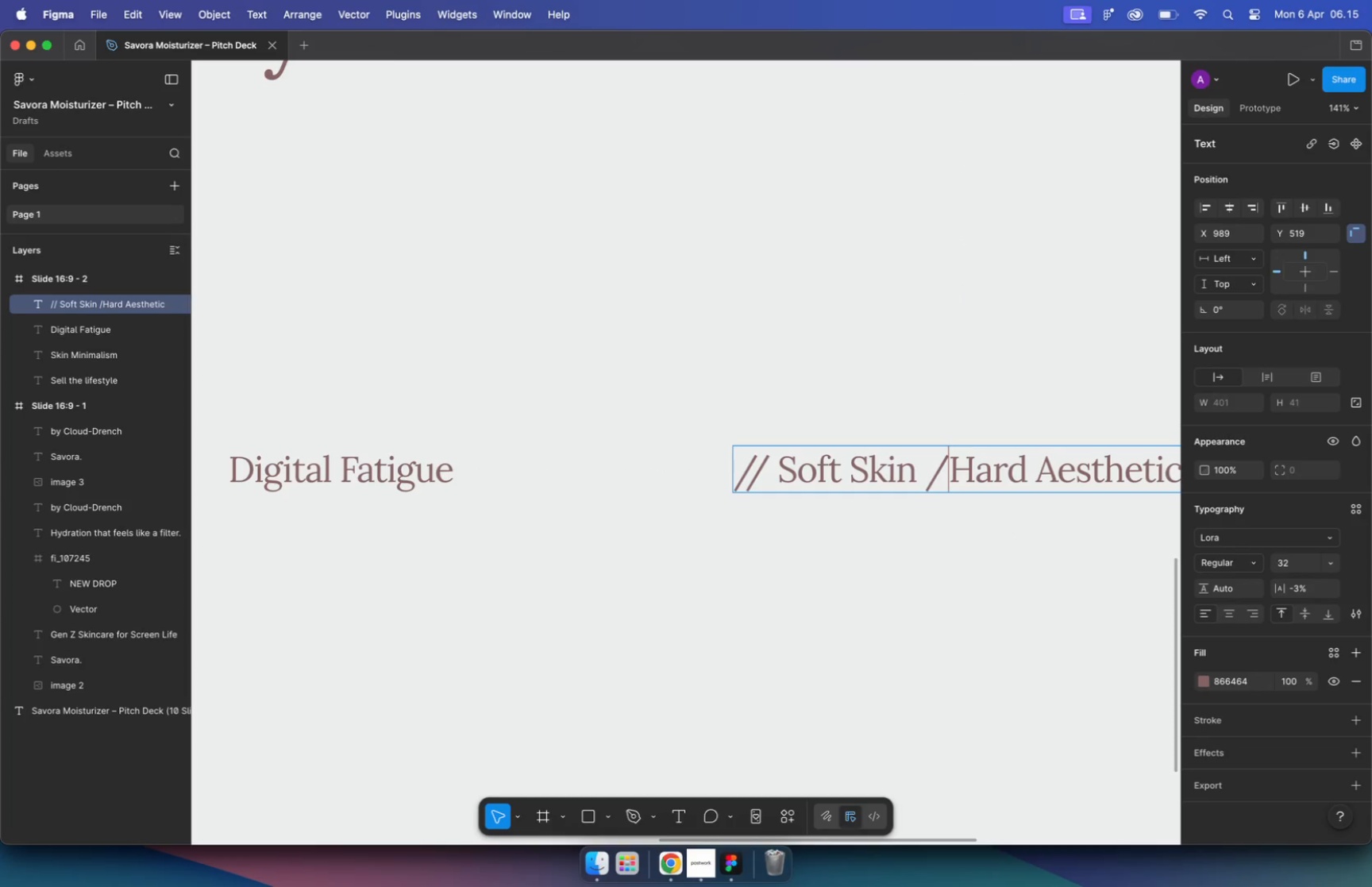 
key(Backspace)
 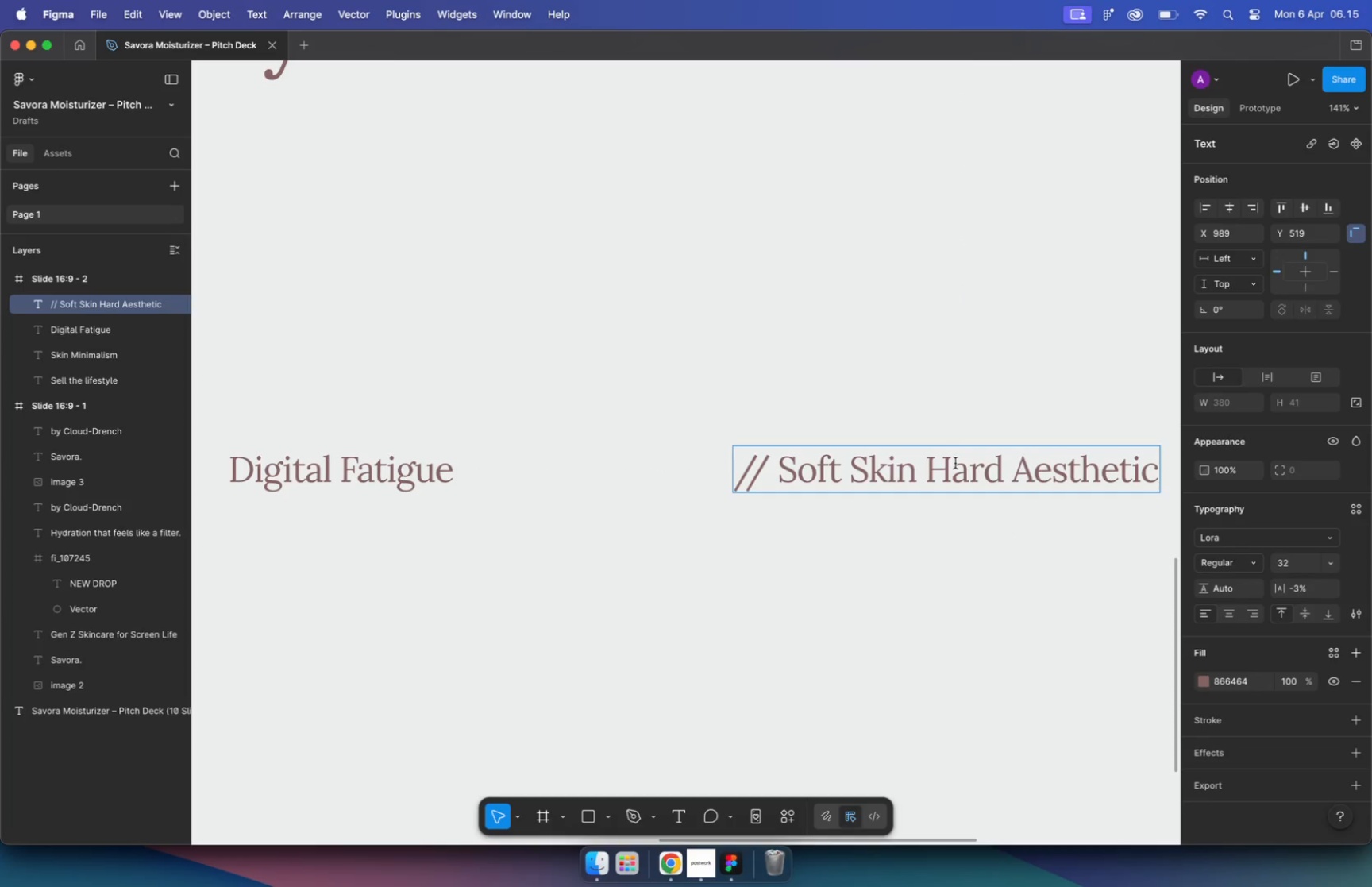 
key(Minus)
 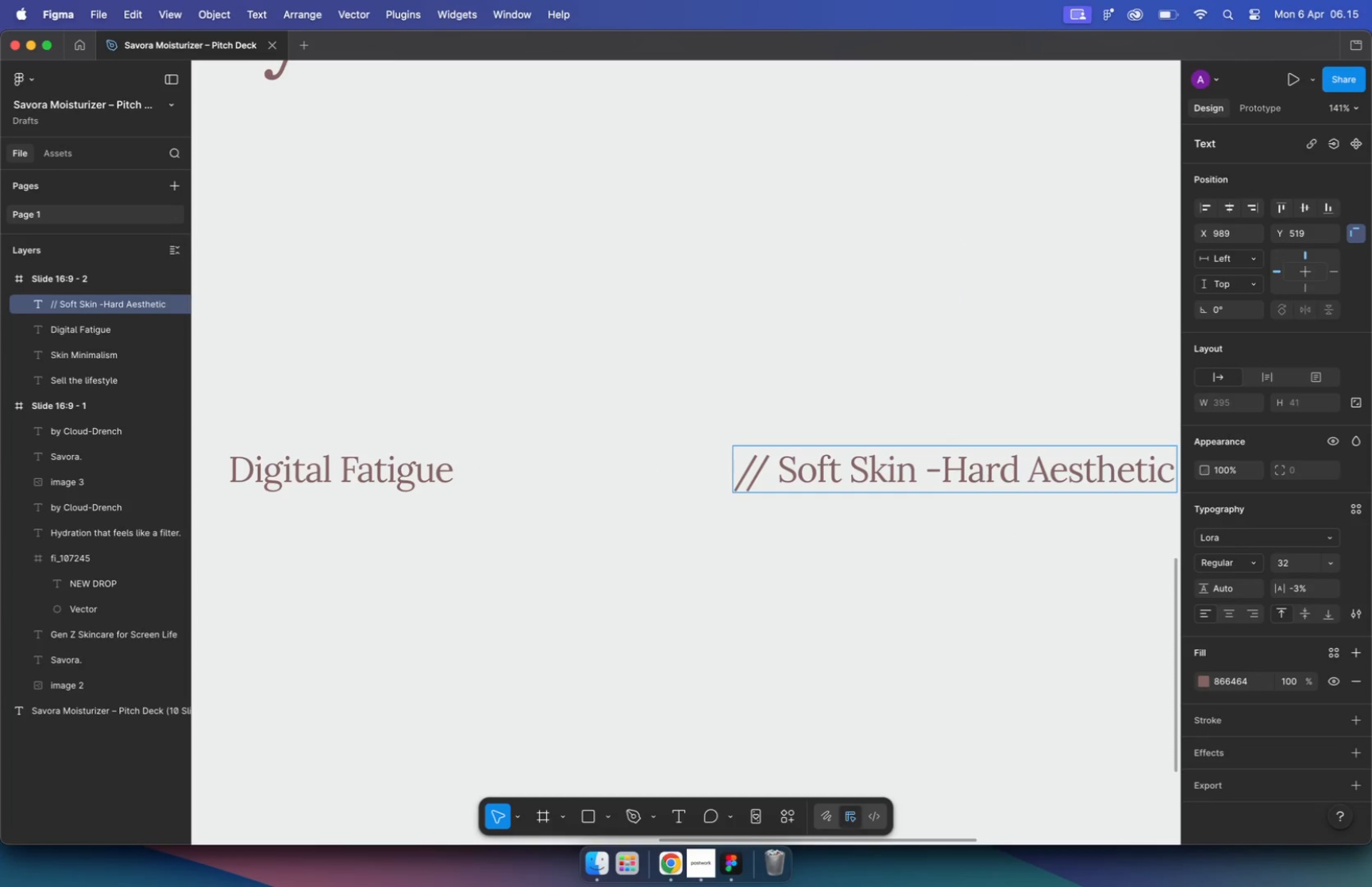 
key(Space)
 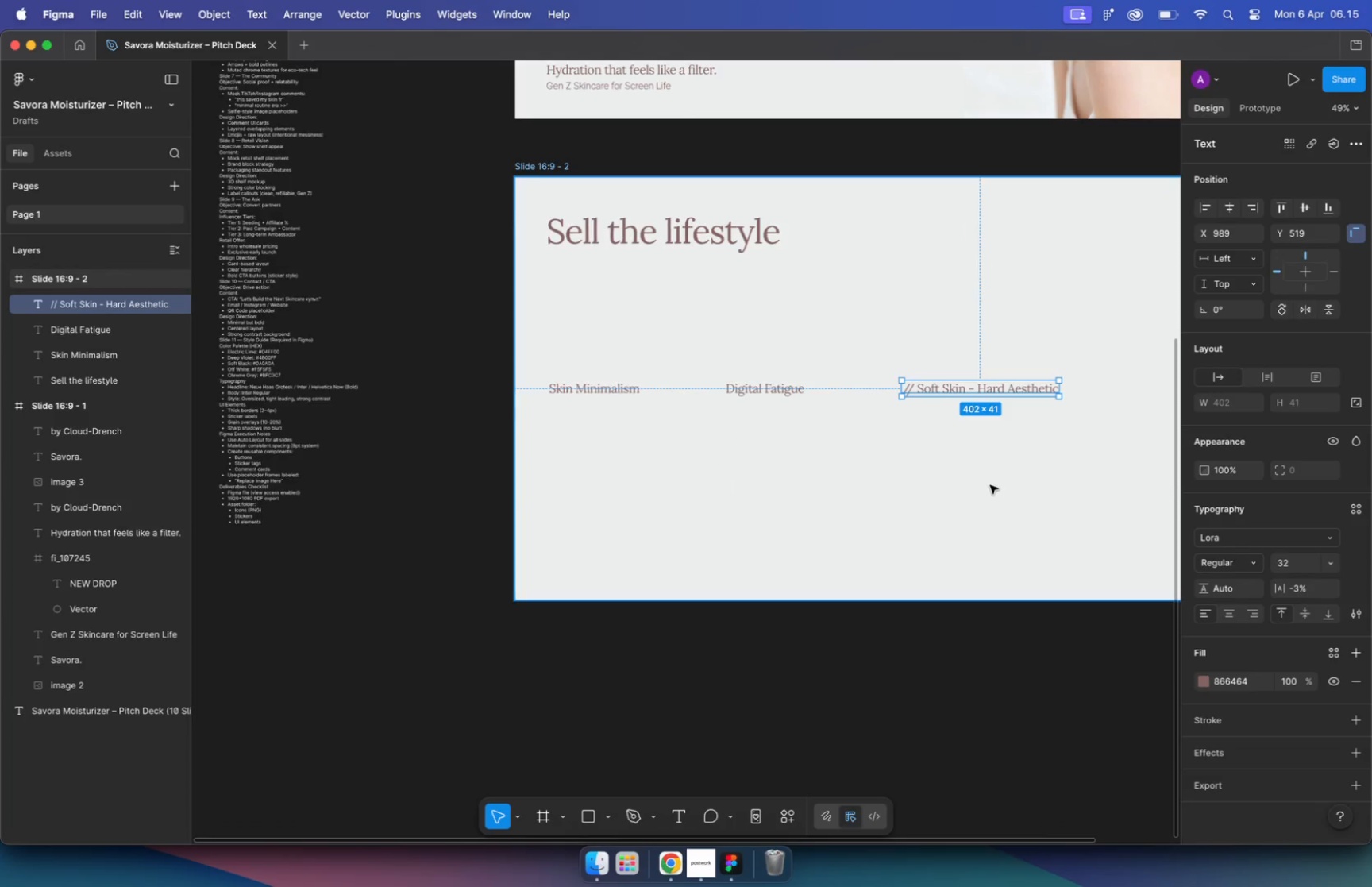 
hold_key(key=CommandLeft, duration=0.88)
 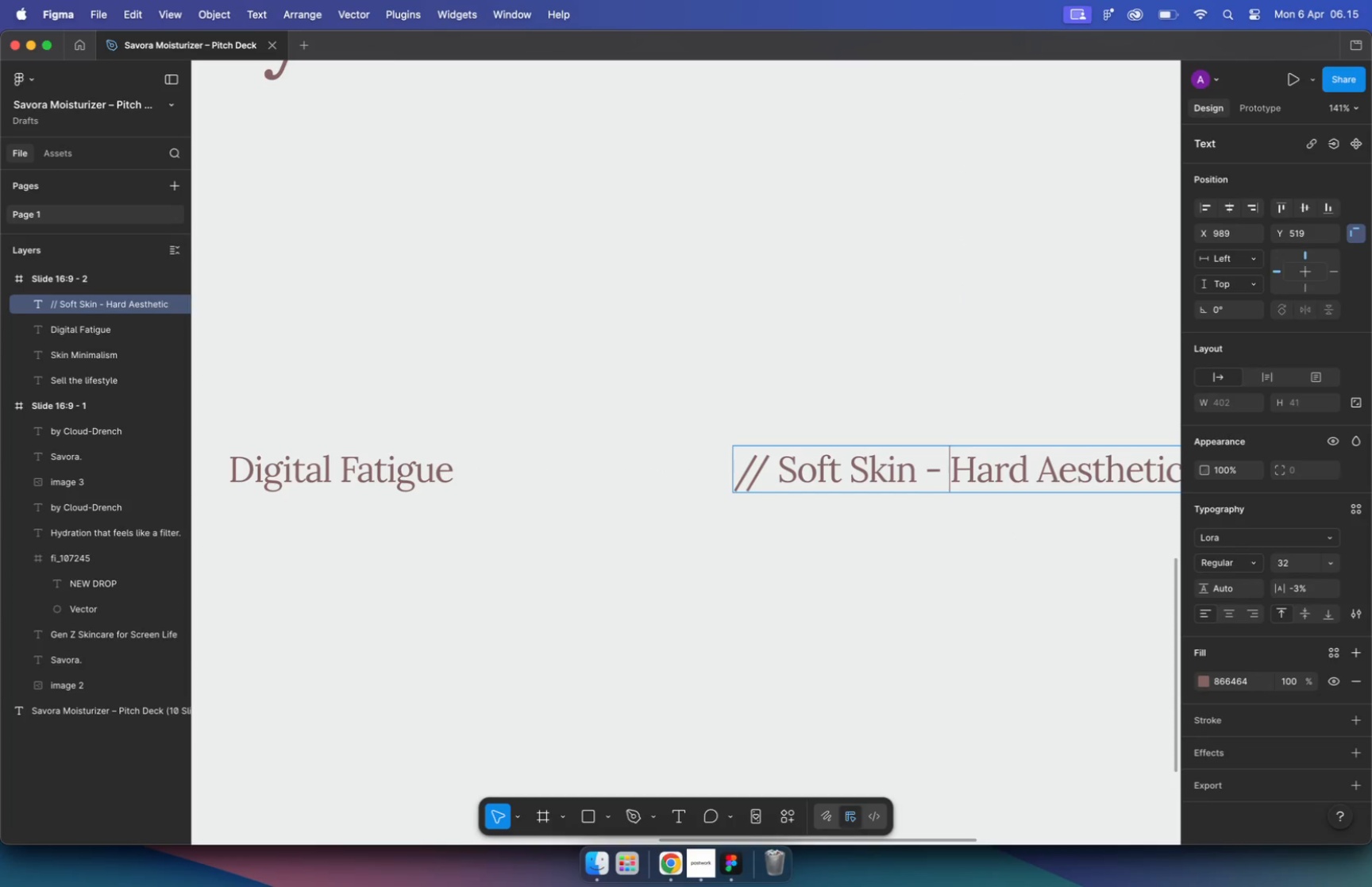 
scroll: coordinate [989, 442], scroll_direction: down, amount: 10.0
 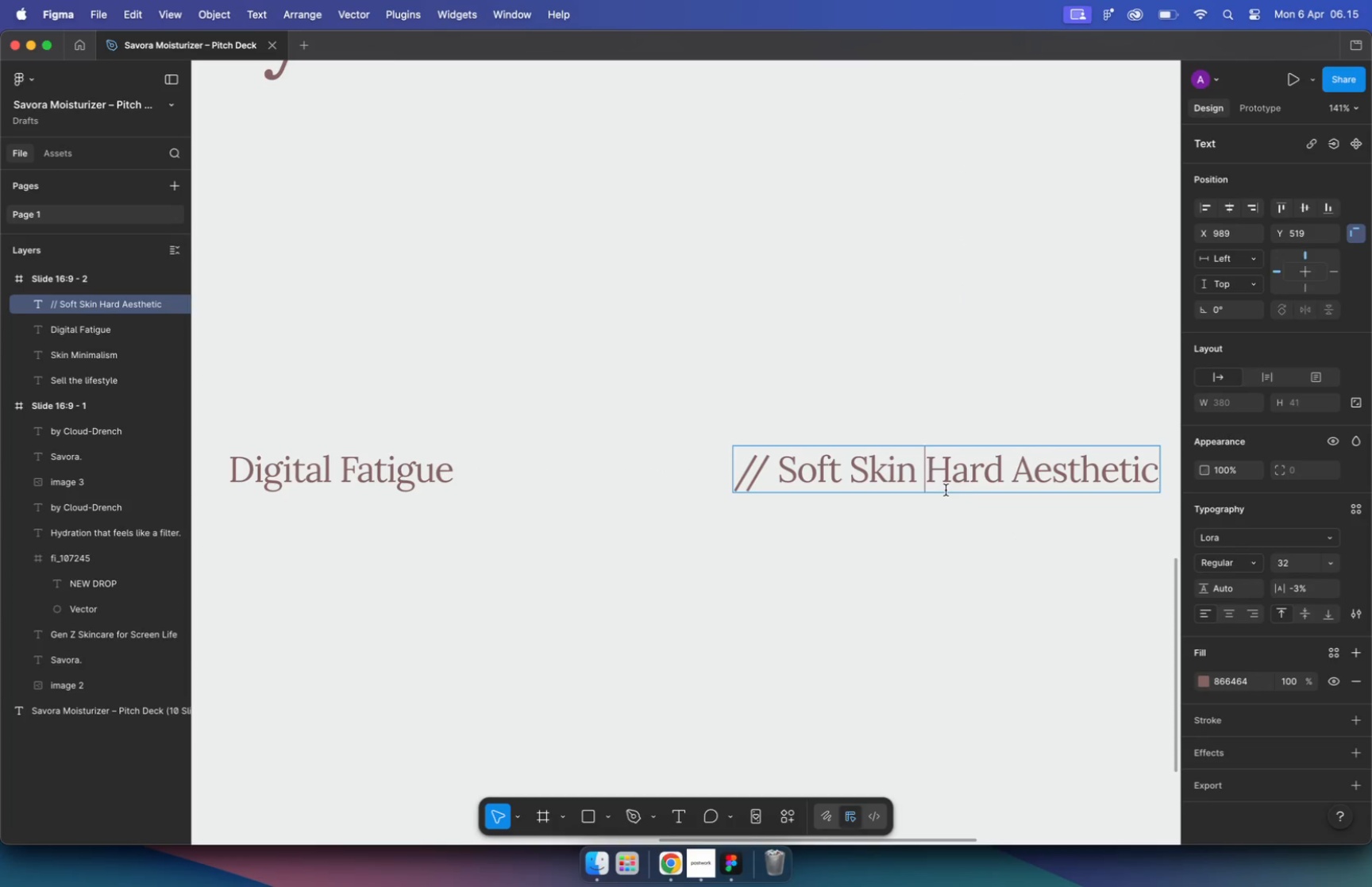 
left_click([884, 487])
 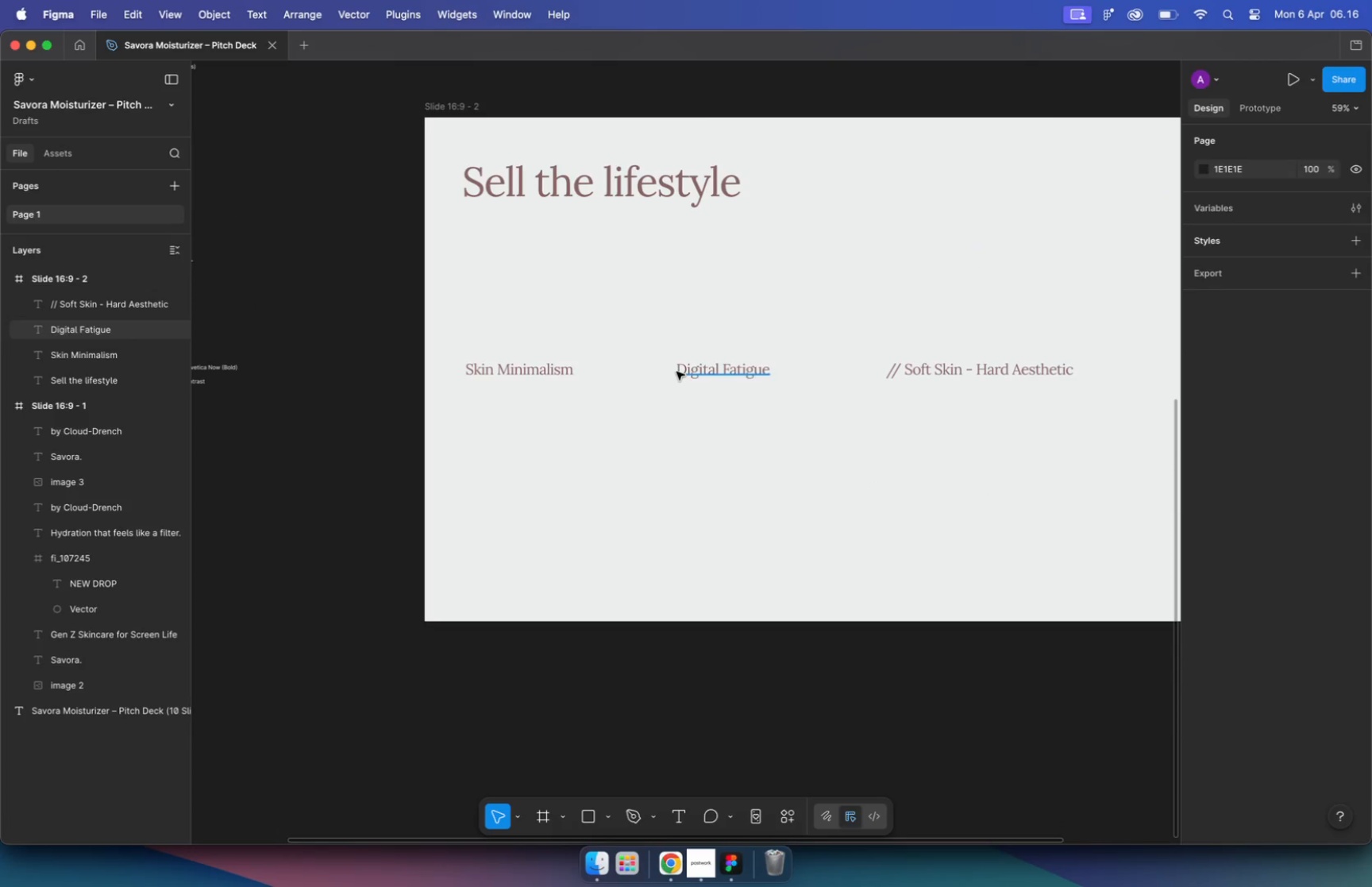 
scroll: coordinate [985, 487], scroll_direction: down, amount: 15.0
 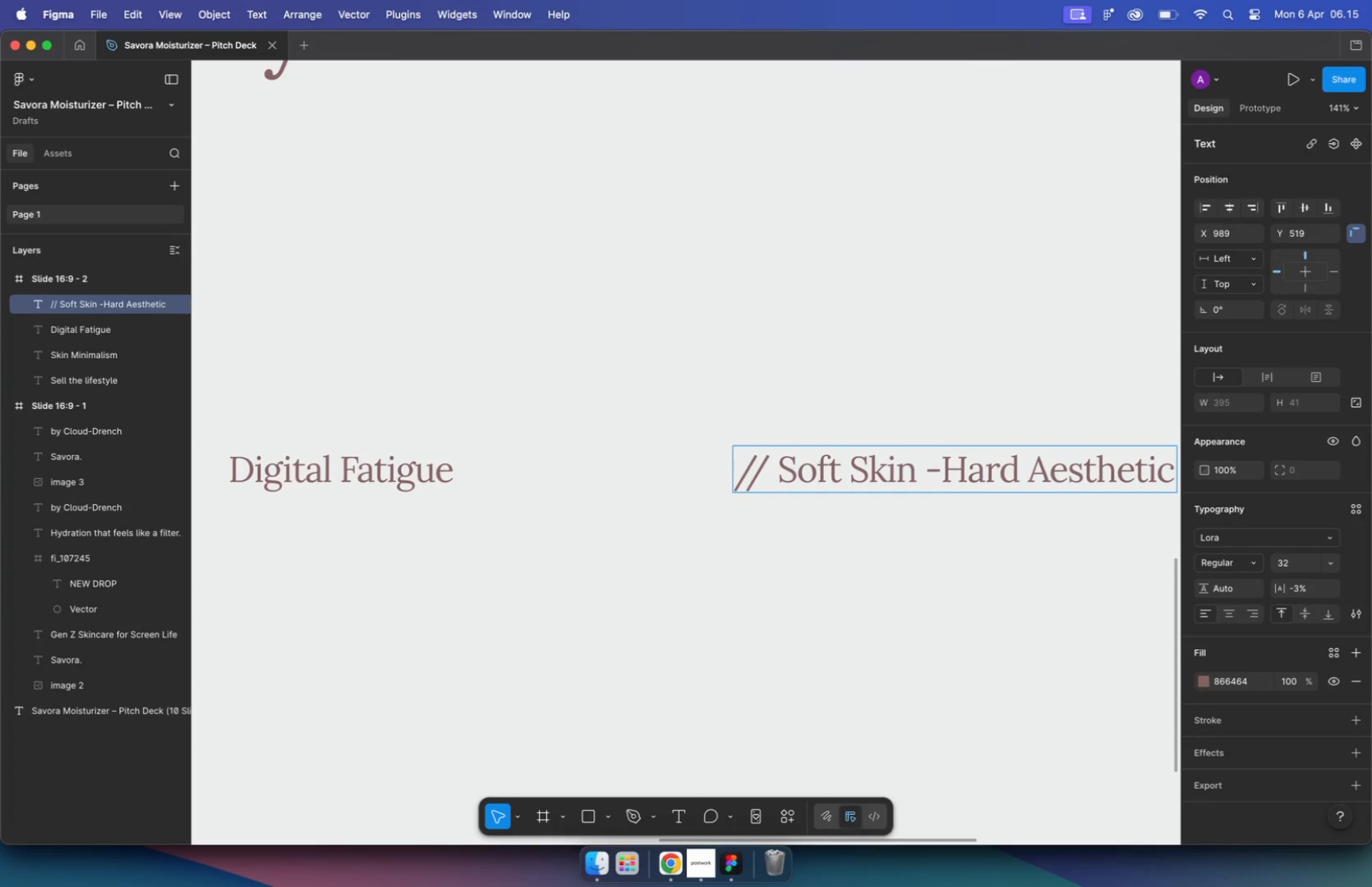 
double_click([676, 372])
 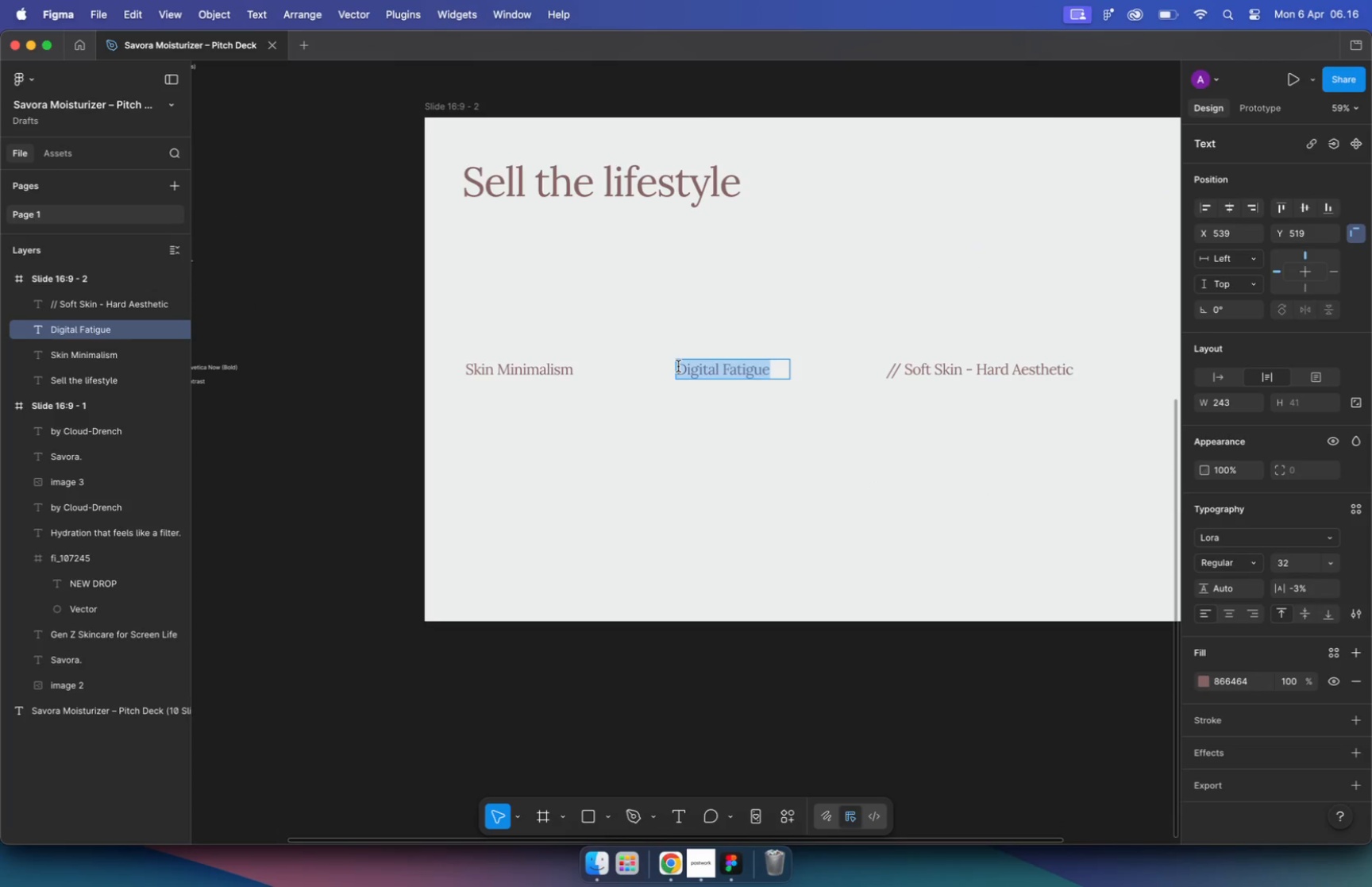 
triple_click([678, 366])
 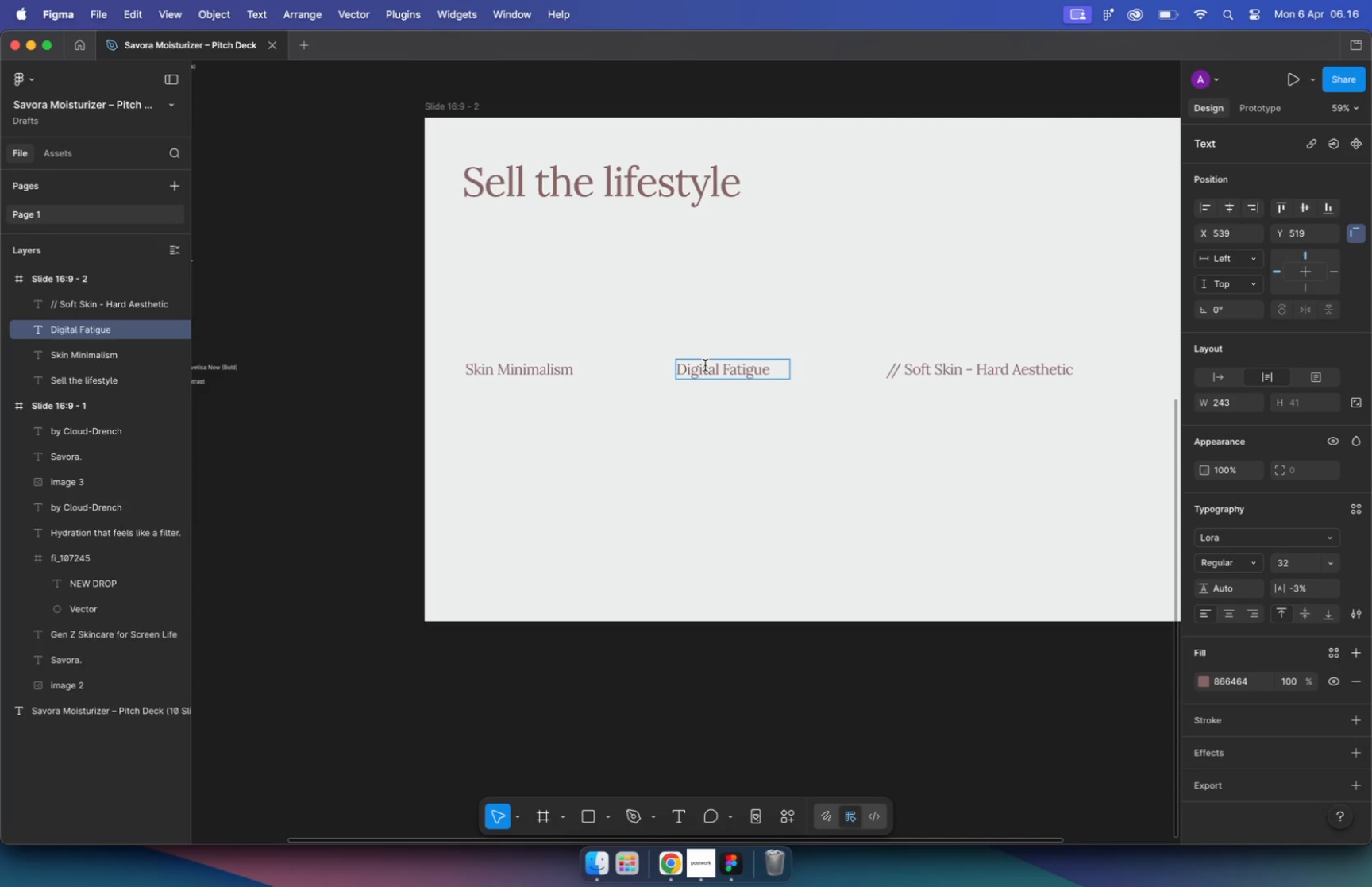 
key(Slash)
 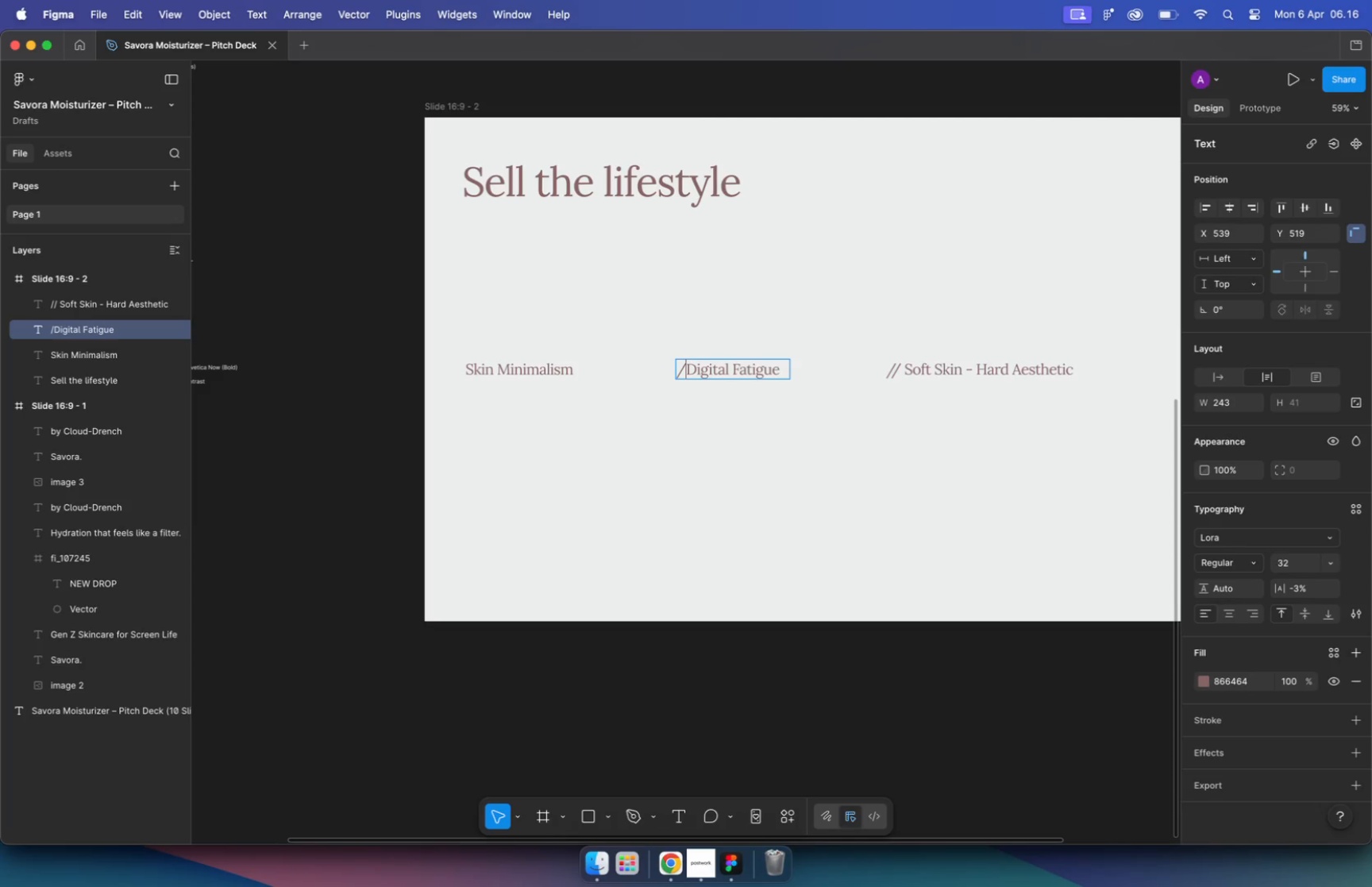 
key(Slash)
 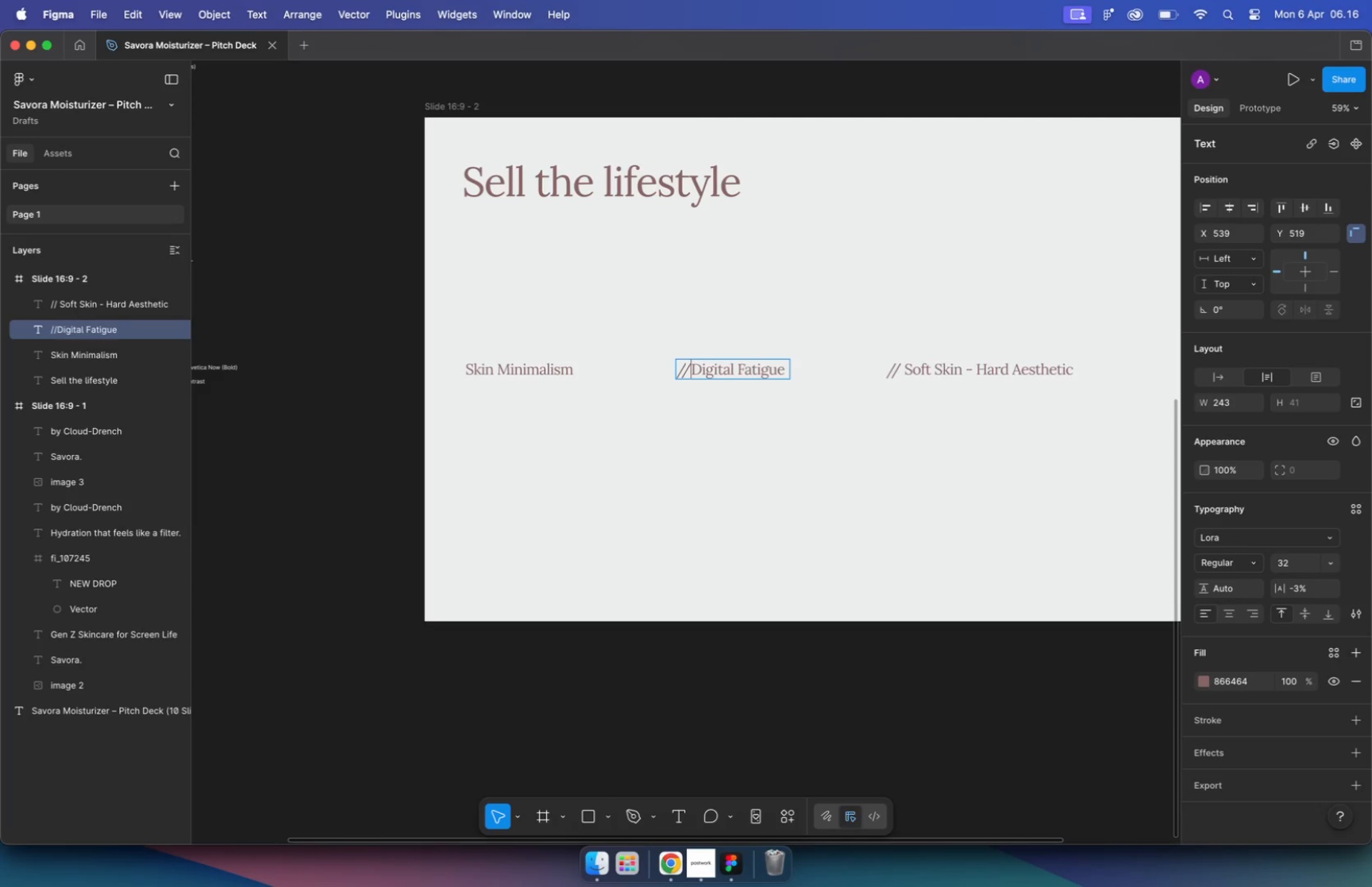 
key(Space)
 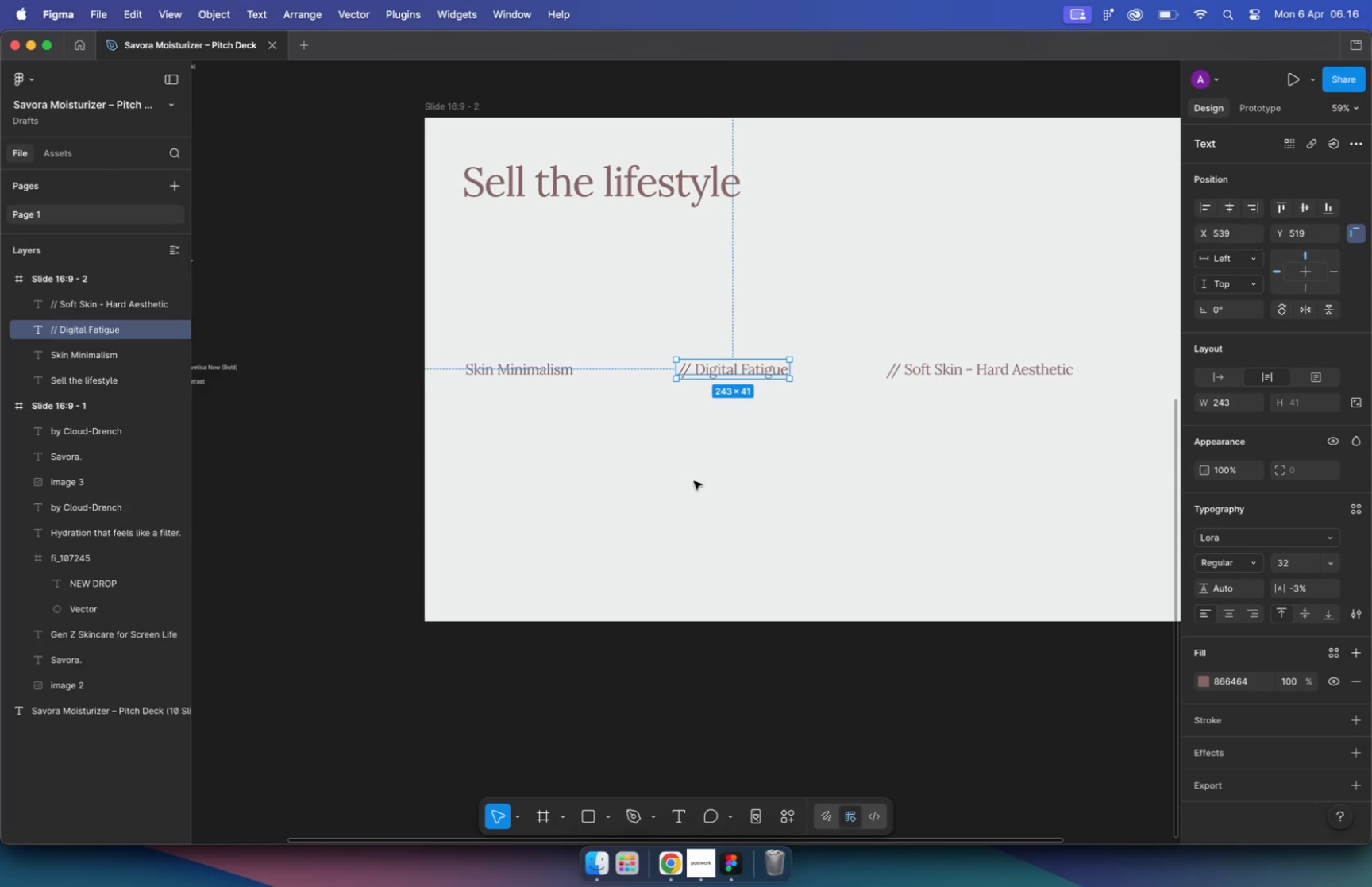 
double_click([694, 481])
 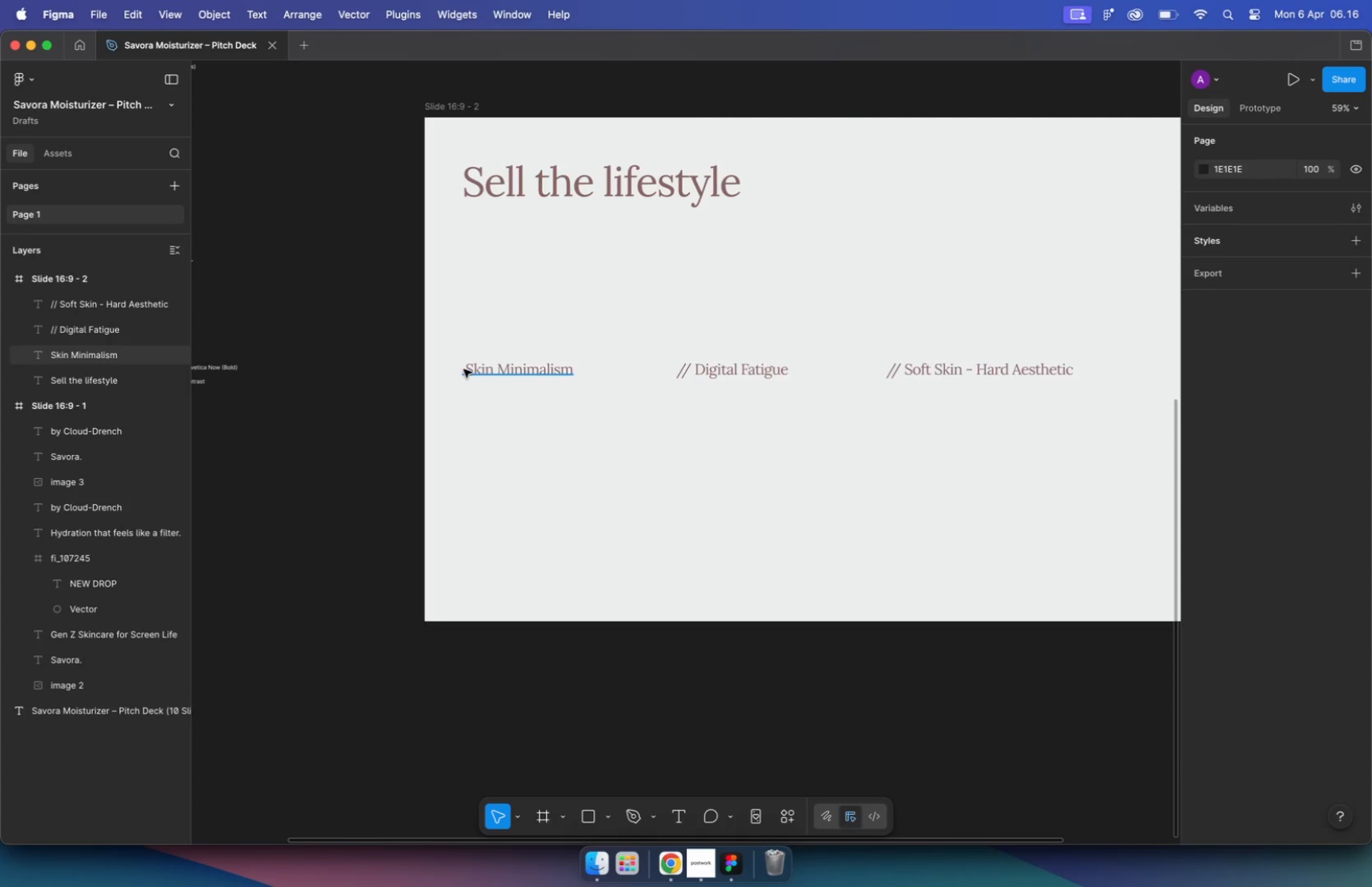 
double_click([464, 368])
 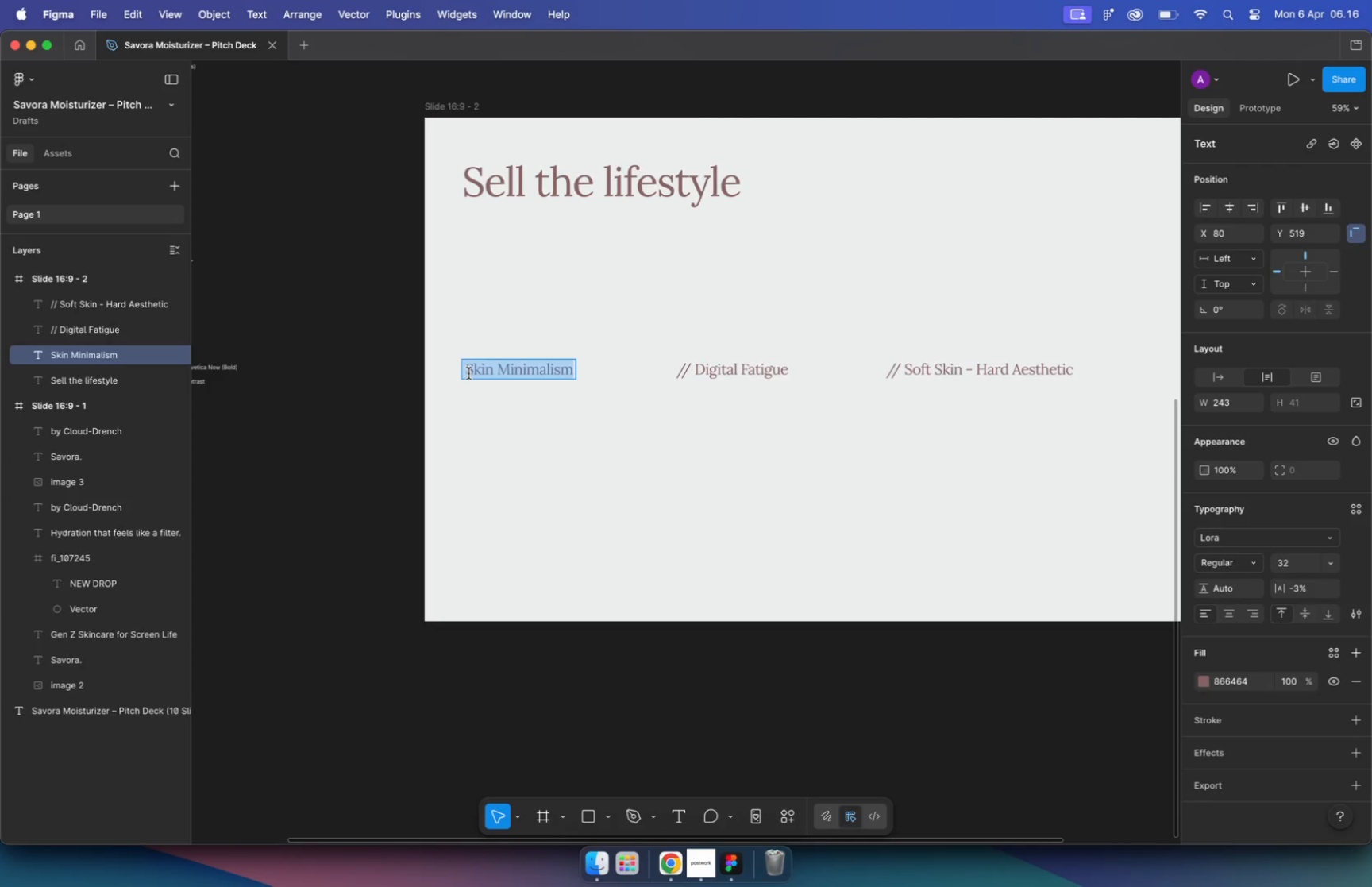 
triple_click([468, 372])
 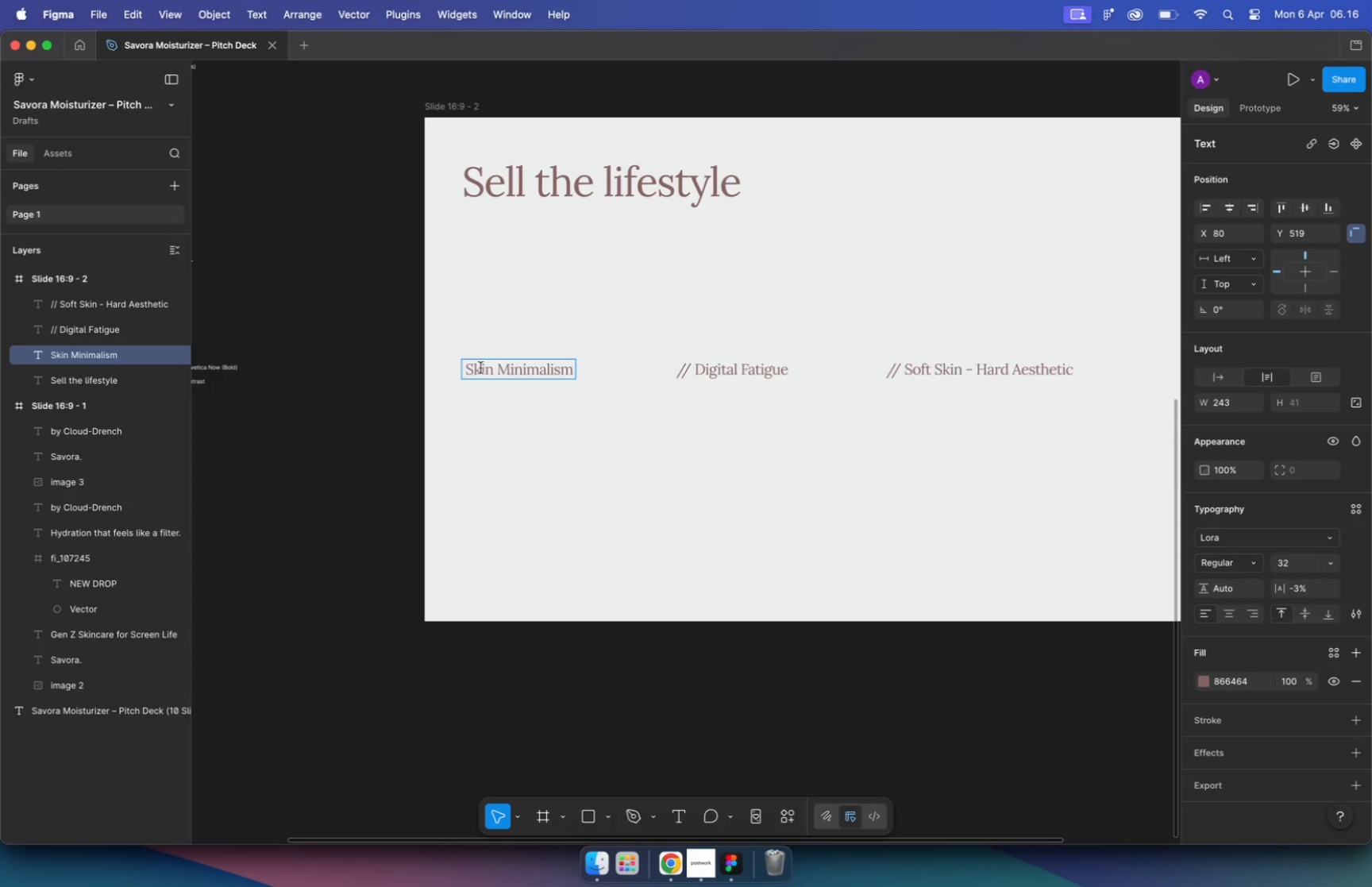 
key(Slash)
 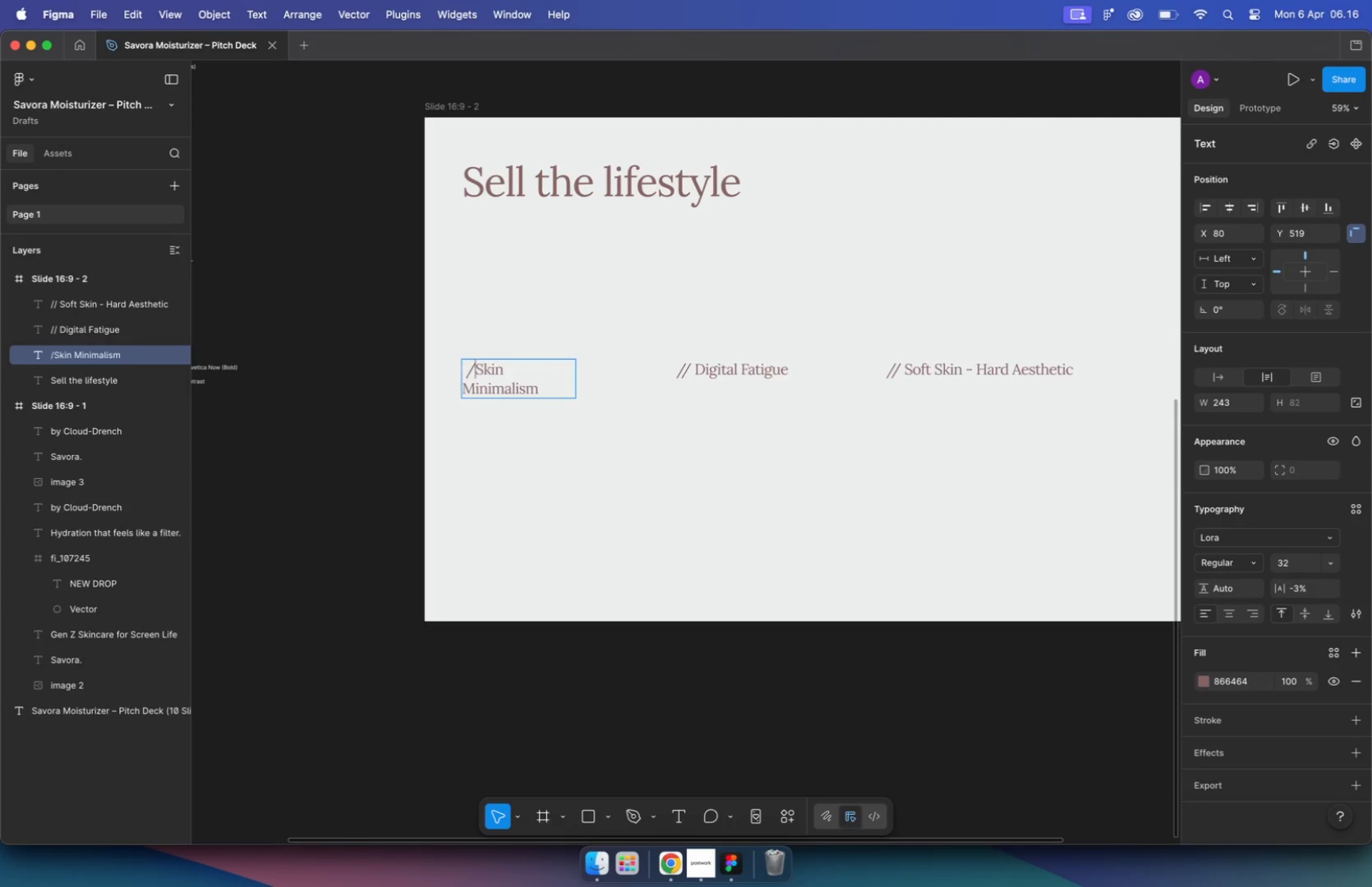 
key(Slash)
 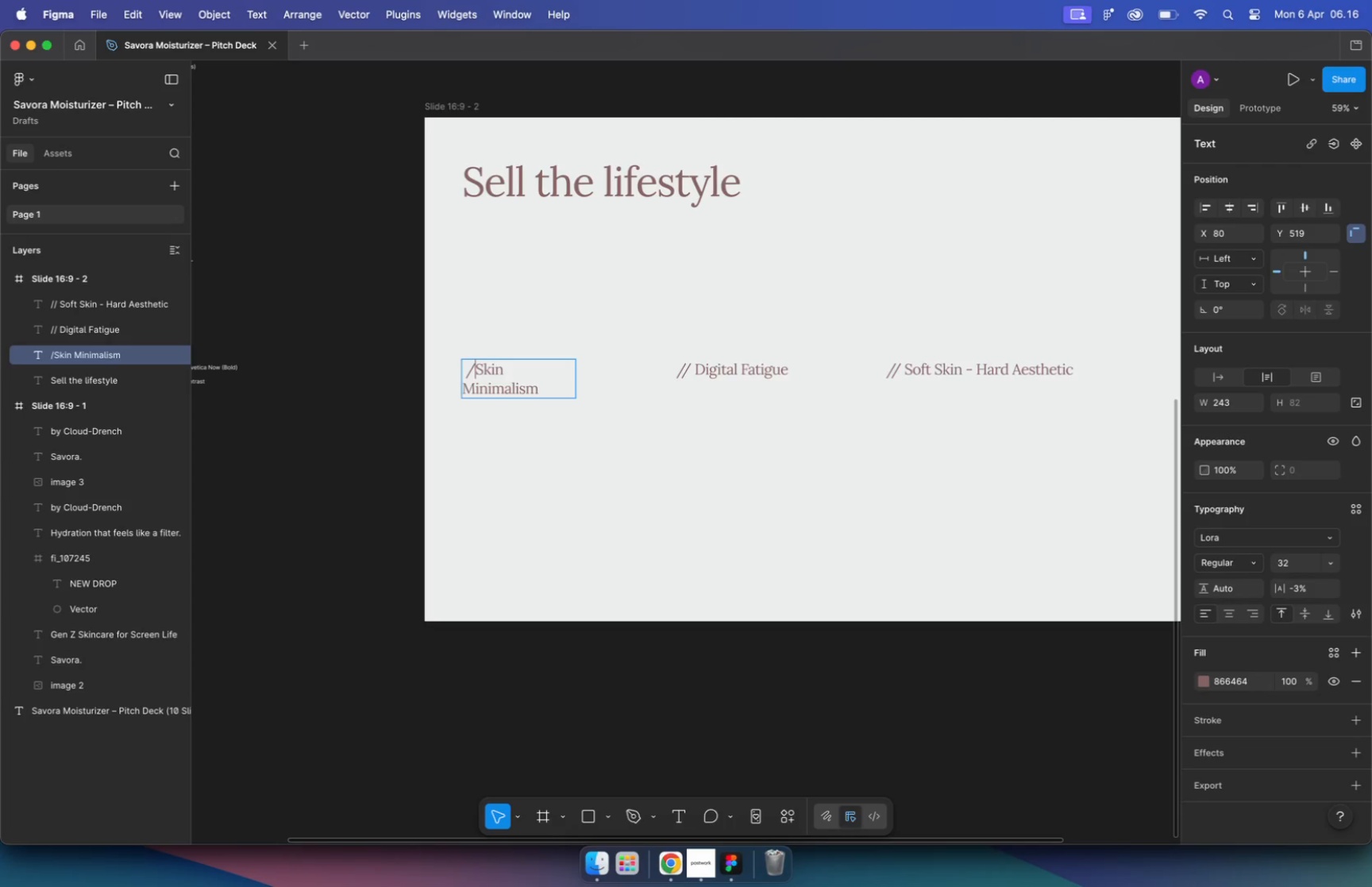 
key(Space)
 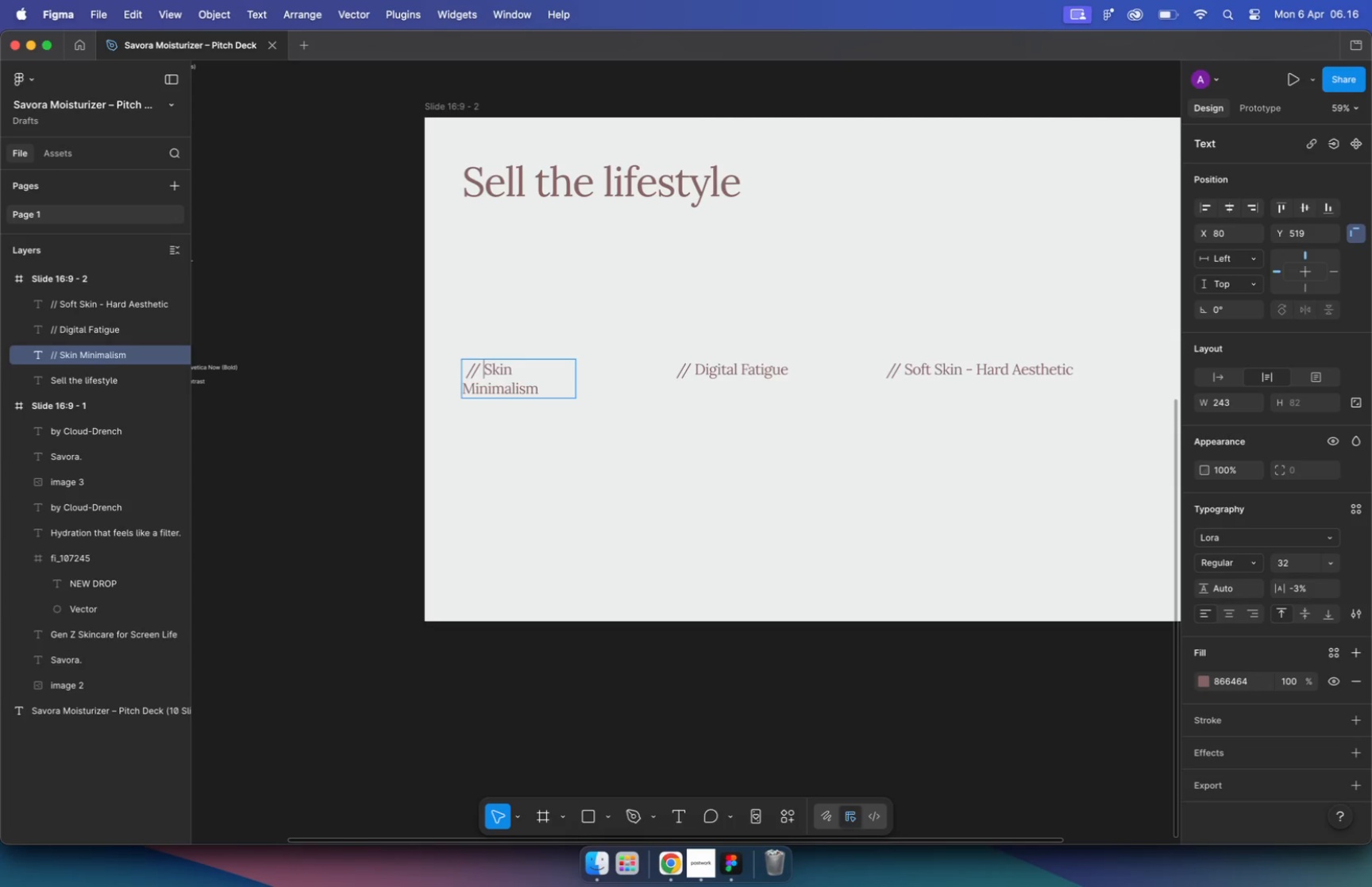 
left_click([587, 523])
 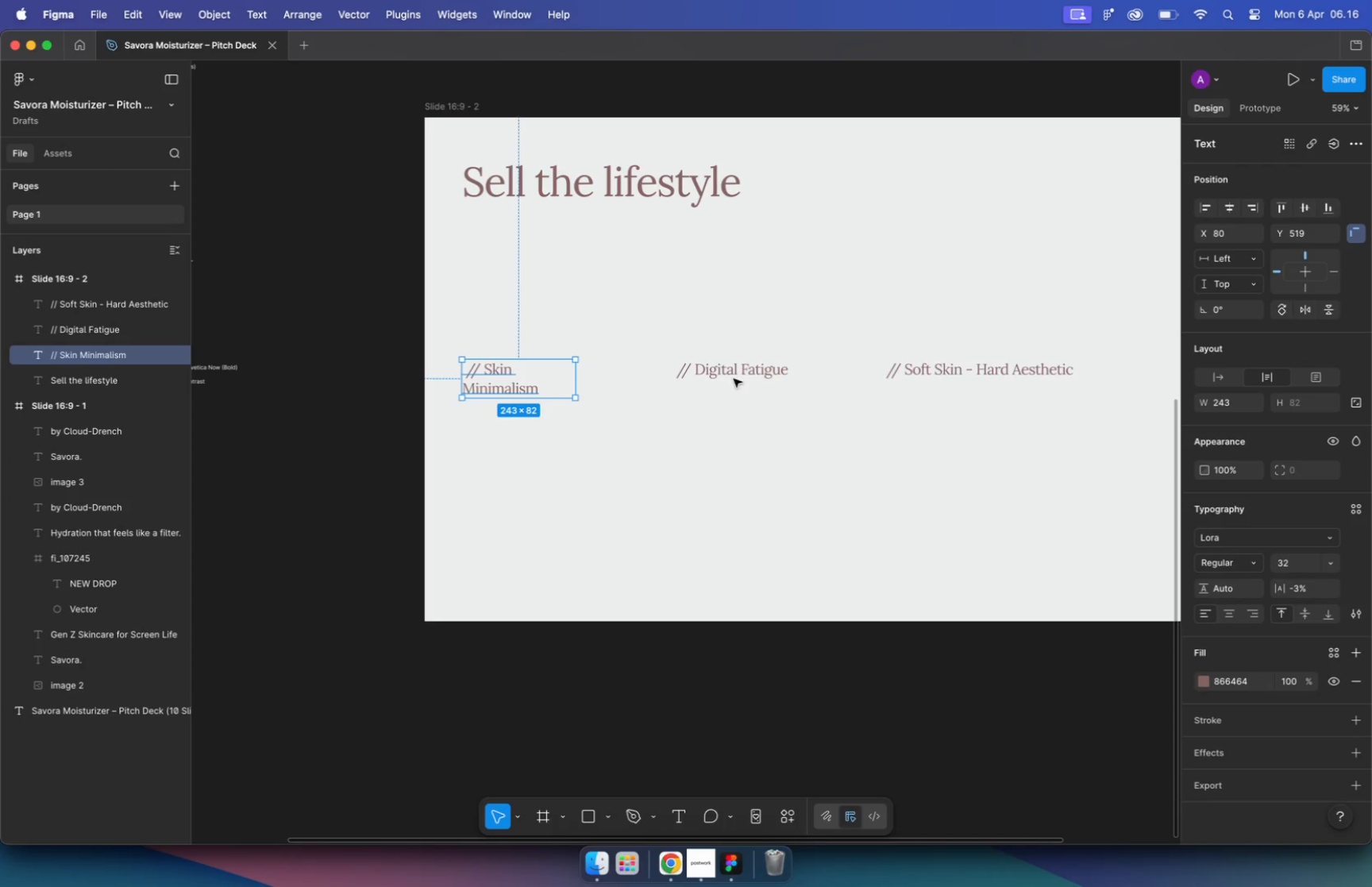 
left_click([709, 372])
 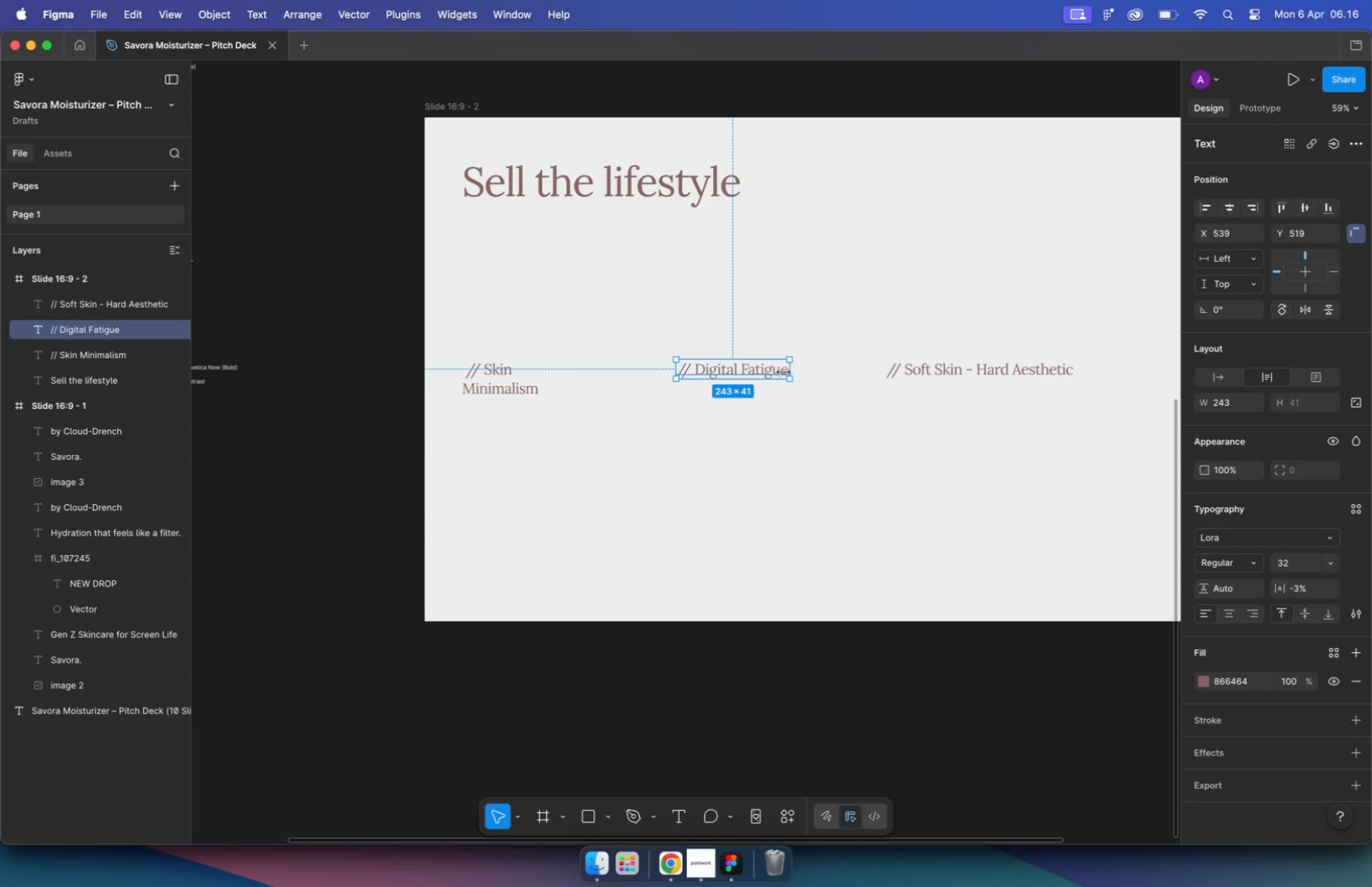 
left_click_drag(start_coordinate=[784, 371], to_coordinate=[768, 374])
 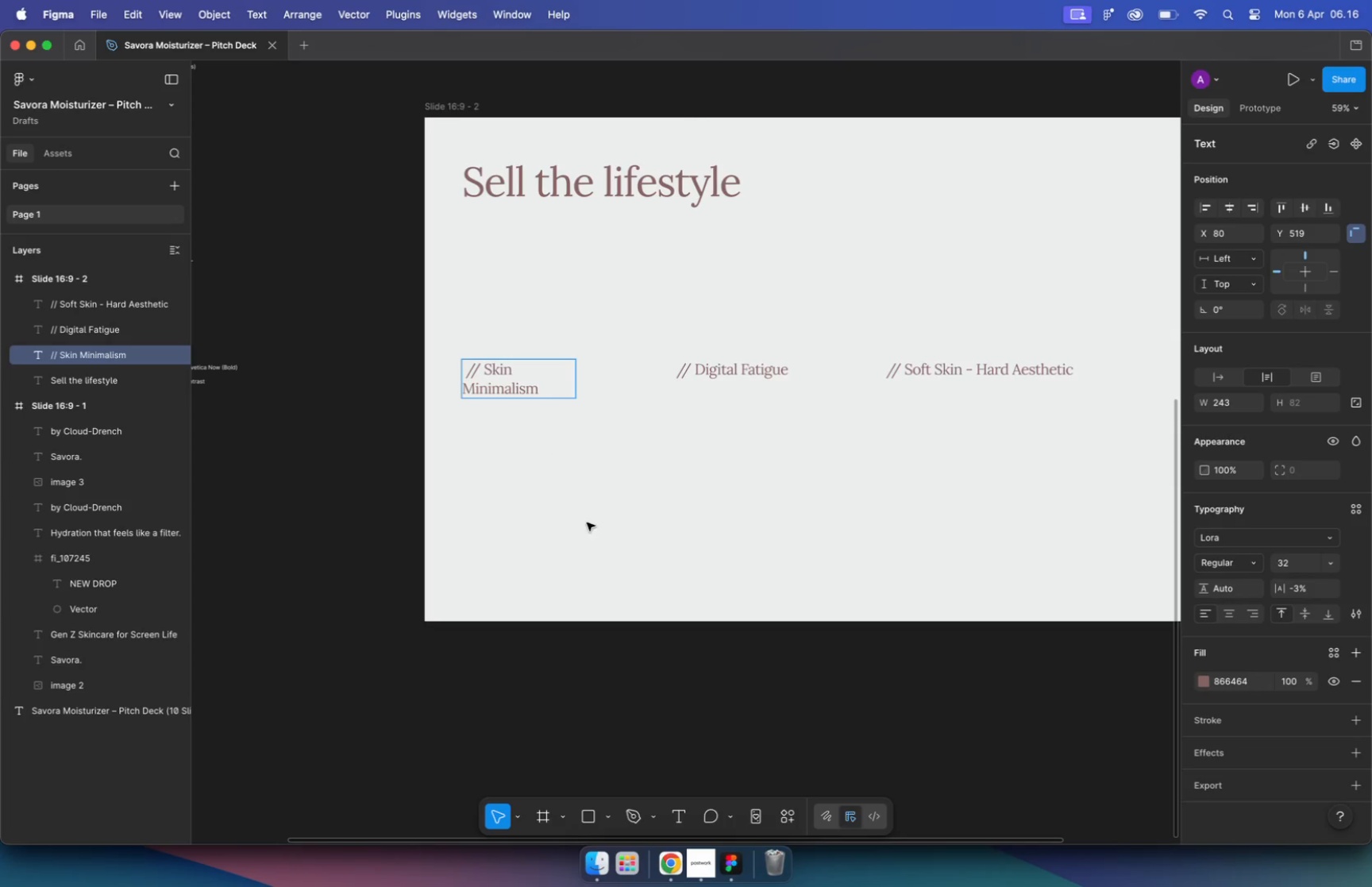 
left_click([823, 466])
 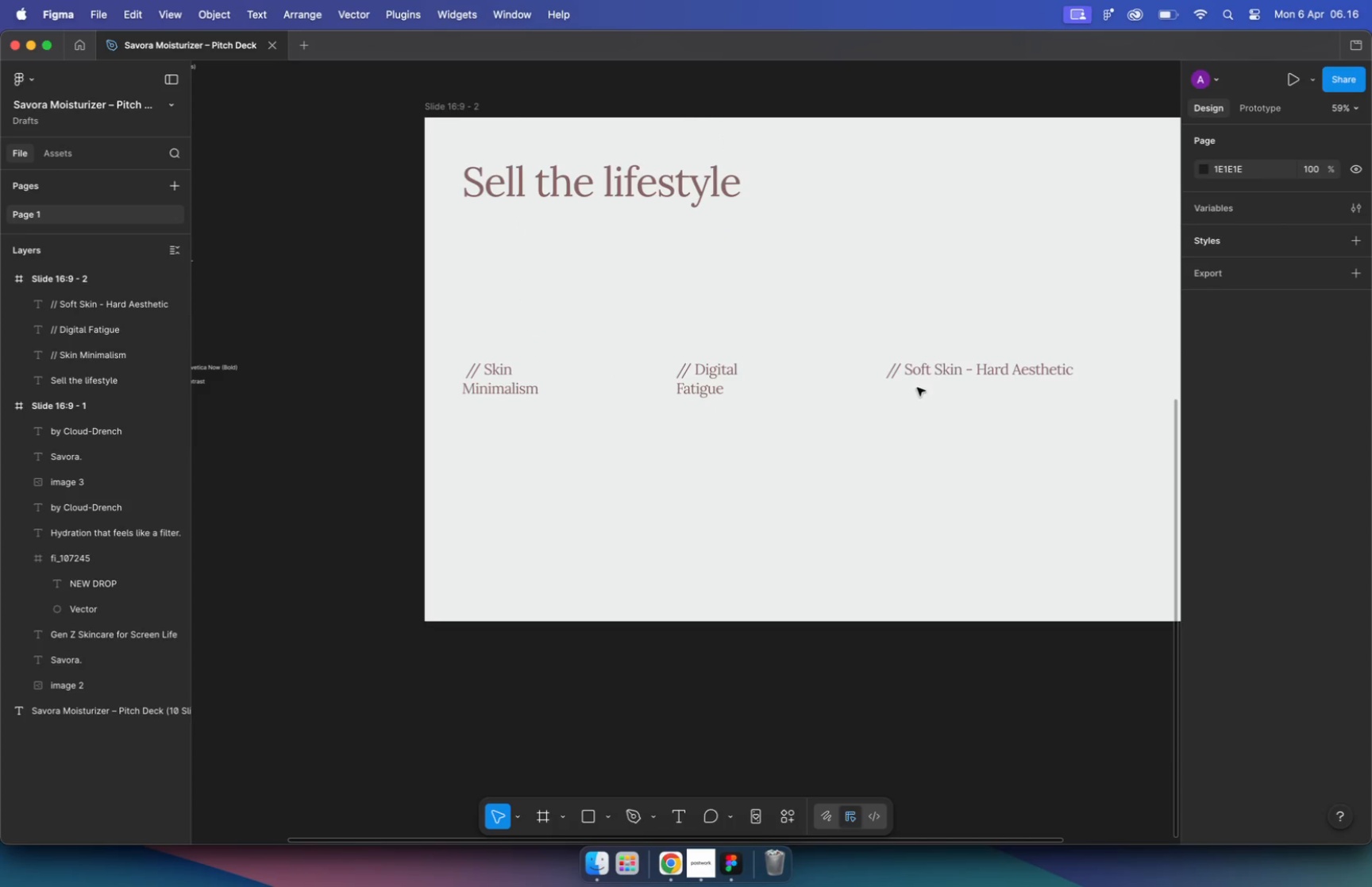 
left_click_drag(start_coordinate=[1073, 368], to_coordinate=[1034, 371])
 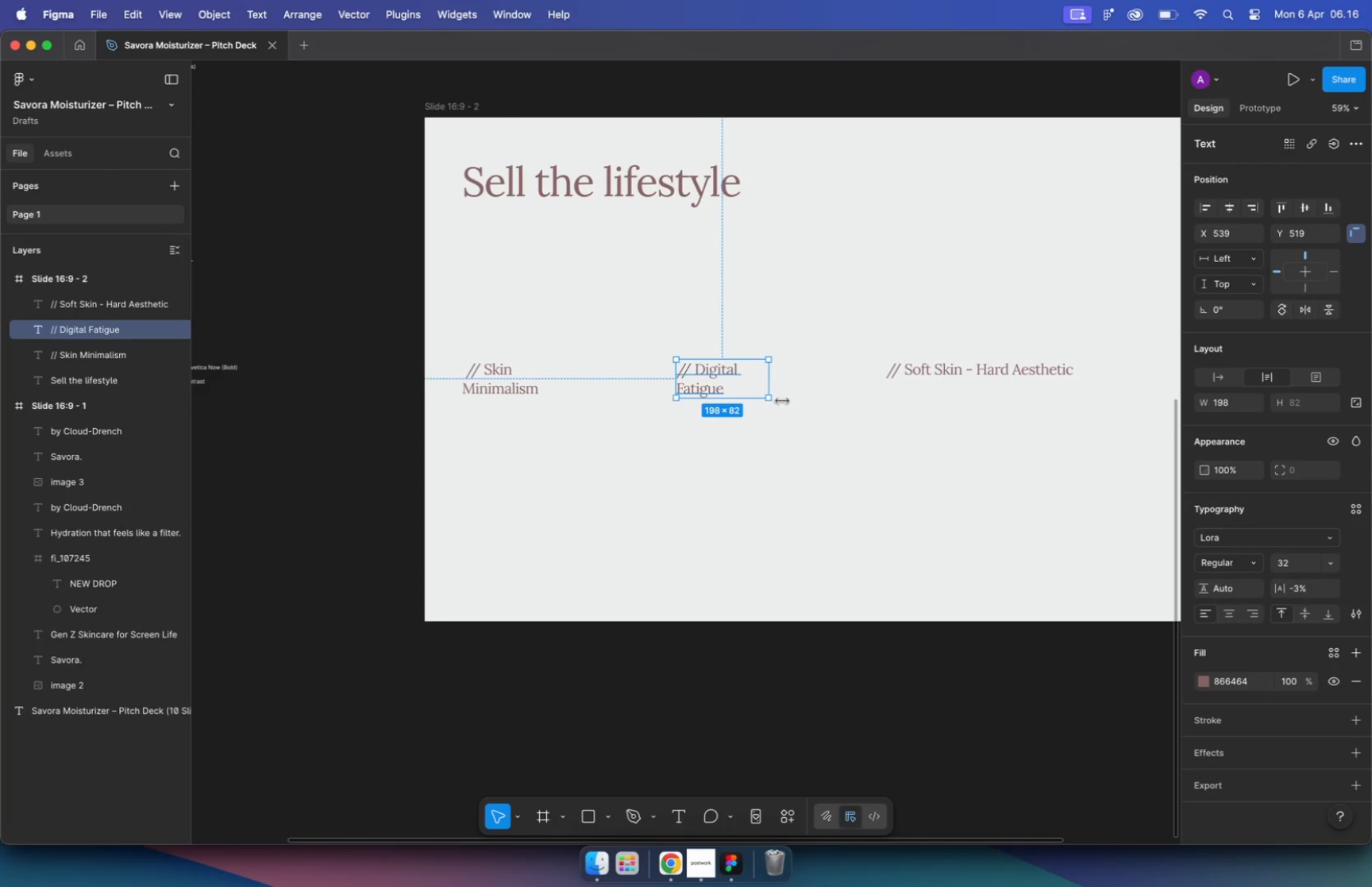 
left_click_drag(start_coordinate=[1037, 379], to_coordinate=[1006, 382])
 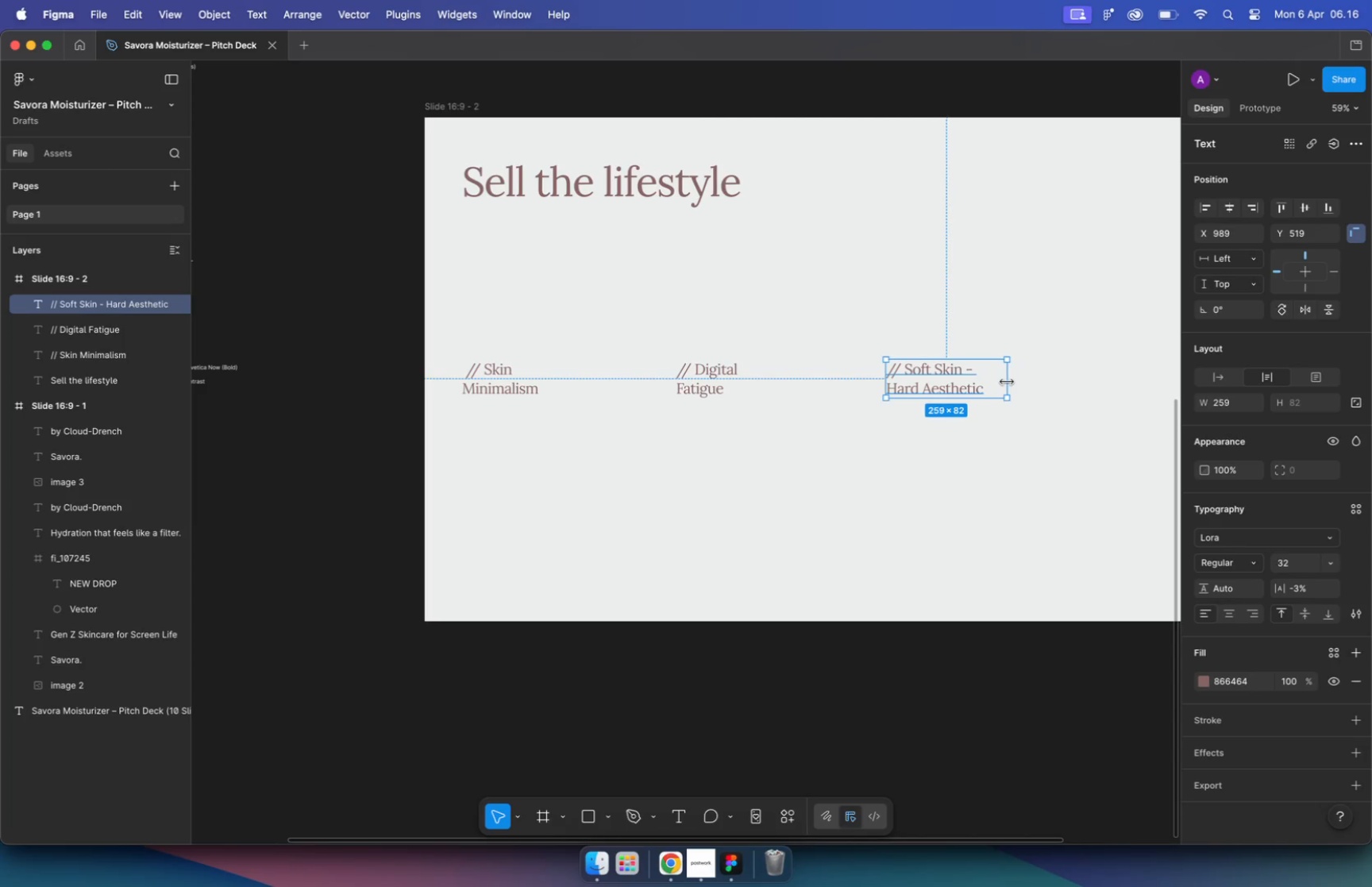 
double_click([993, 467])
 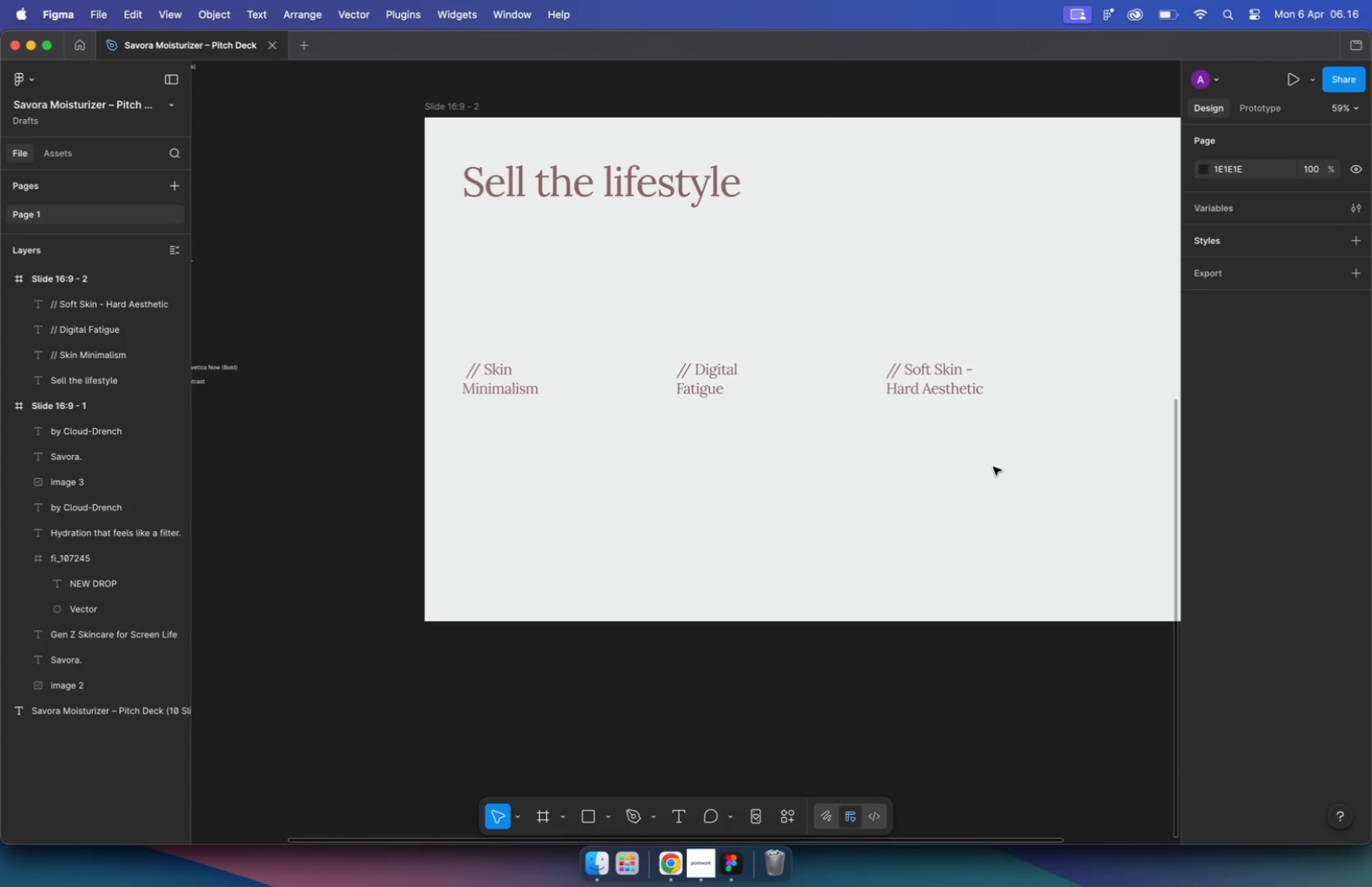 
left_click([993, 467])
 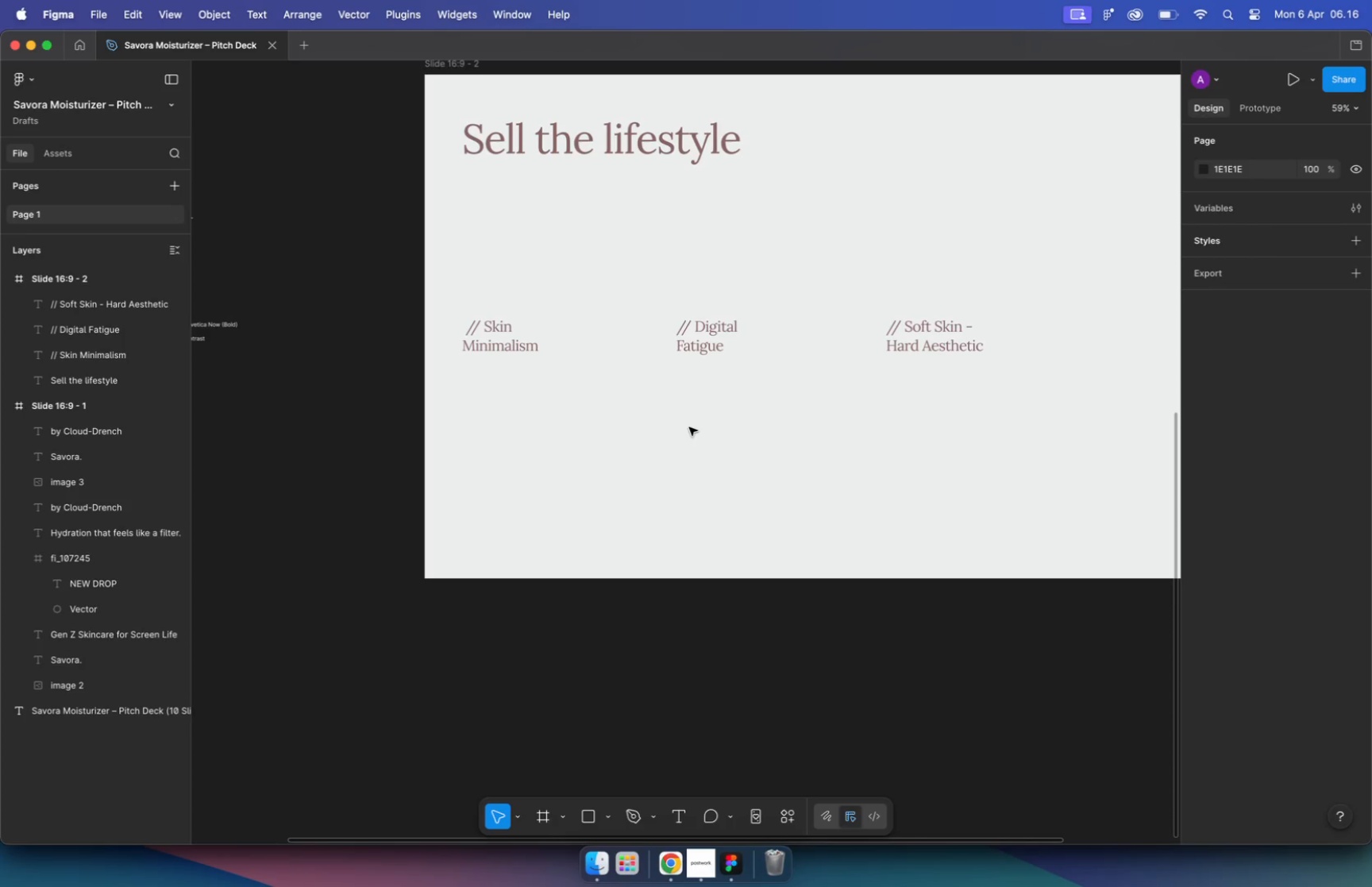 
hold_key(key=Space, duration=1.51)
 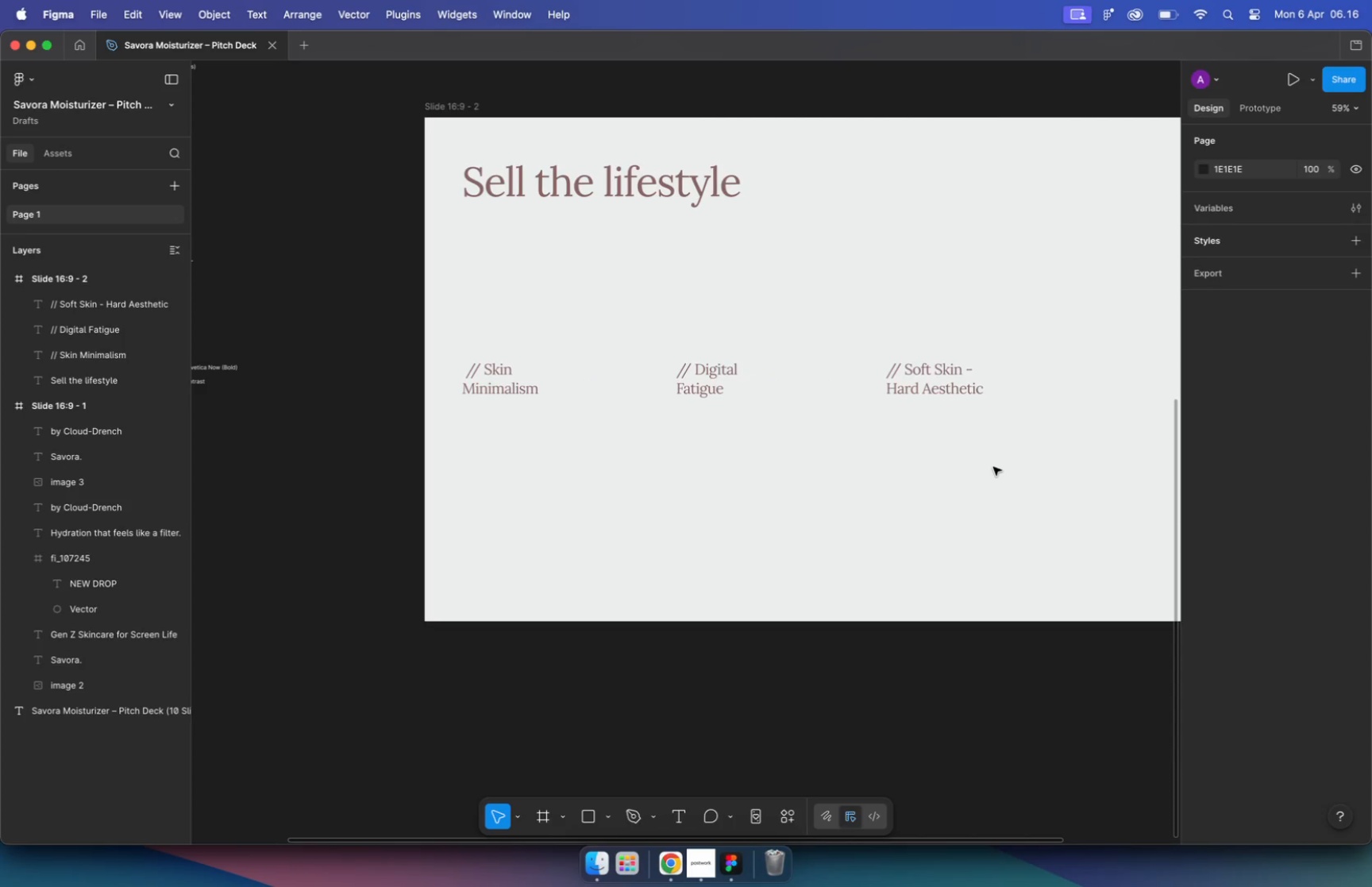 
scroll: coordinate [686, 422], scroll_direction: down, amount: 4.0
 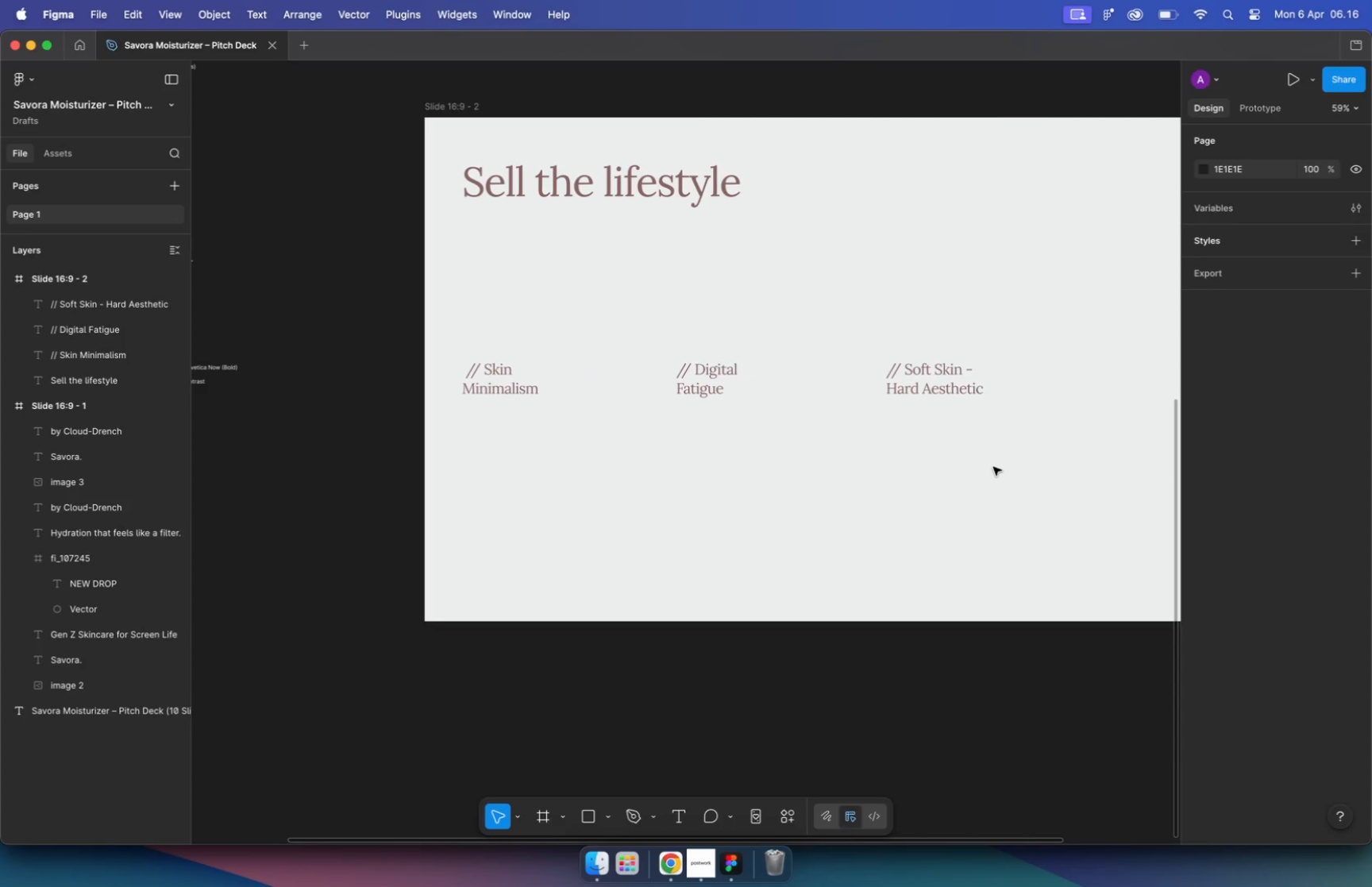 
hold_key(key=Space, duration=0.3)
 